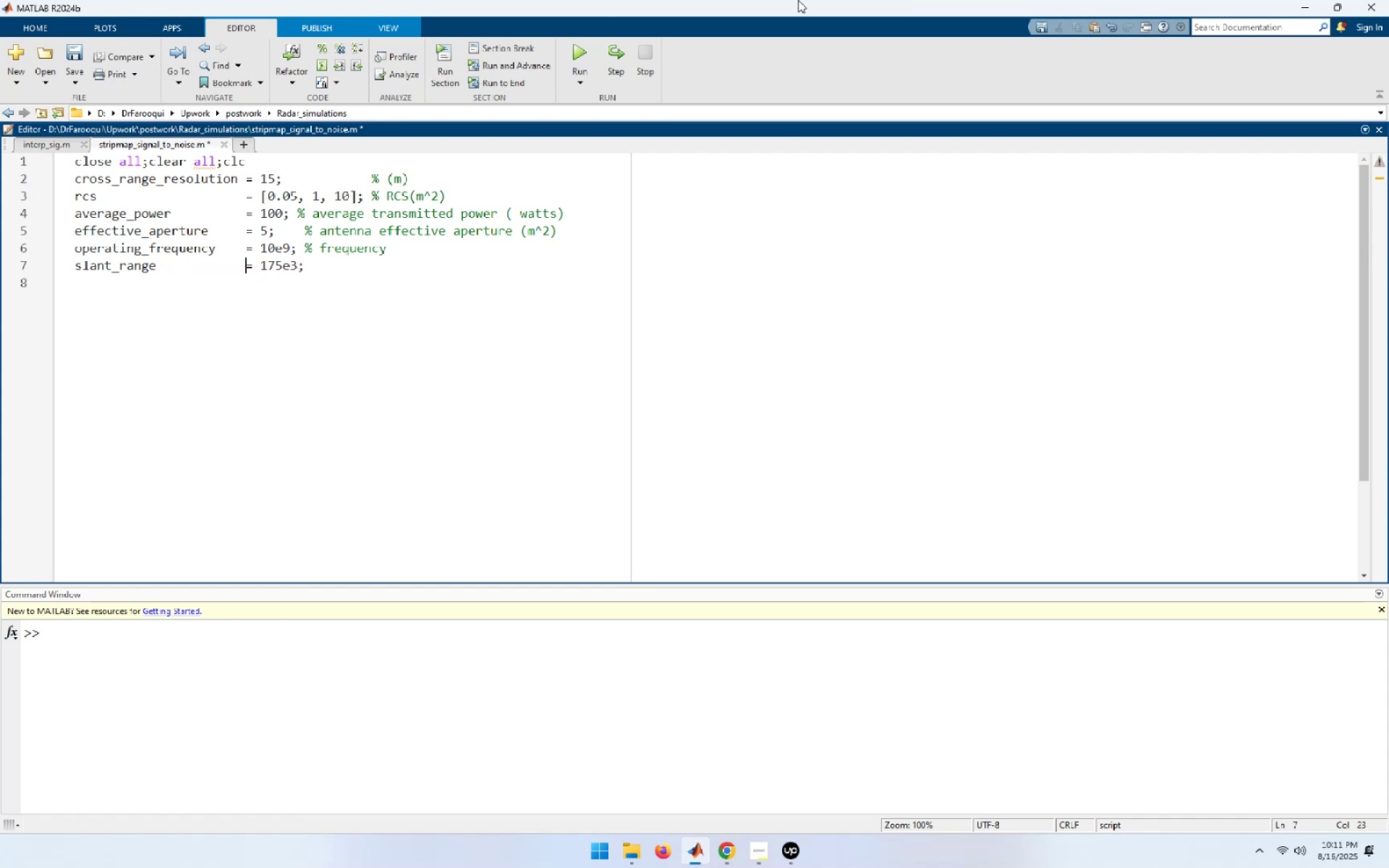 
key(End)
 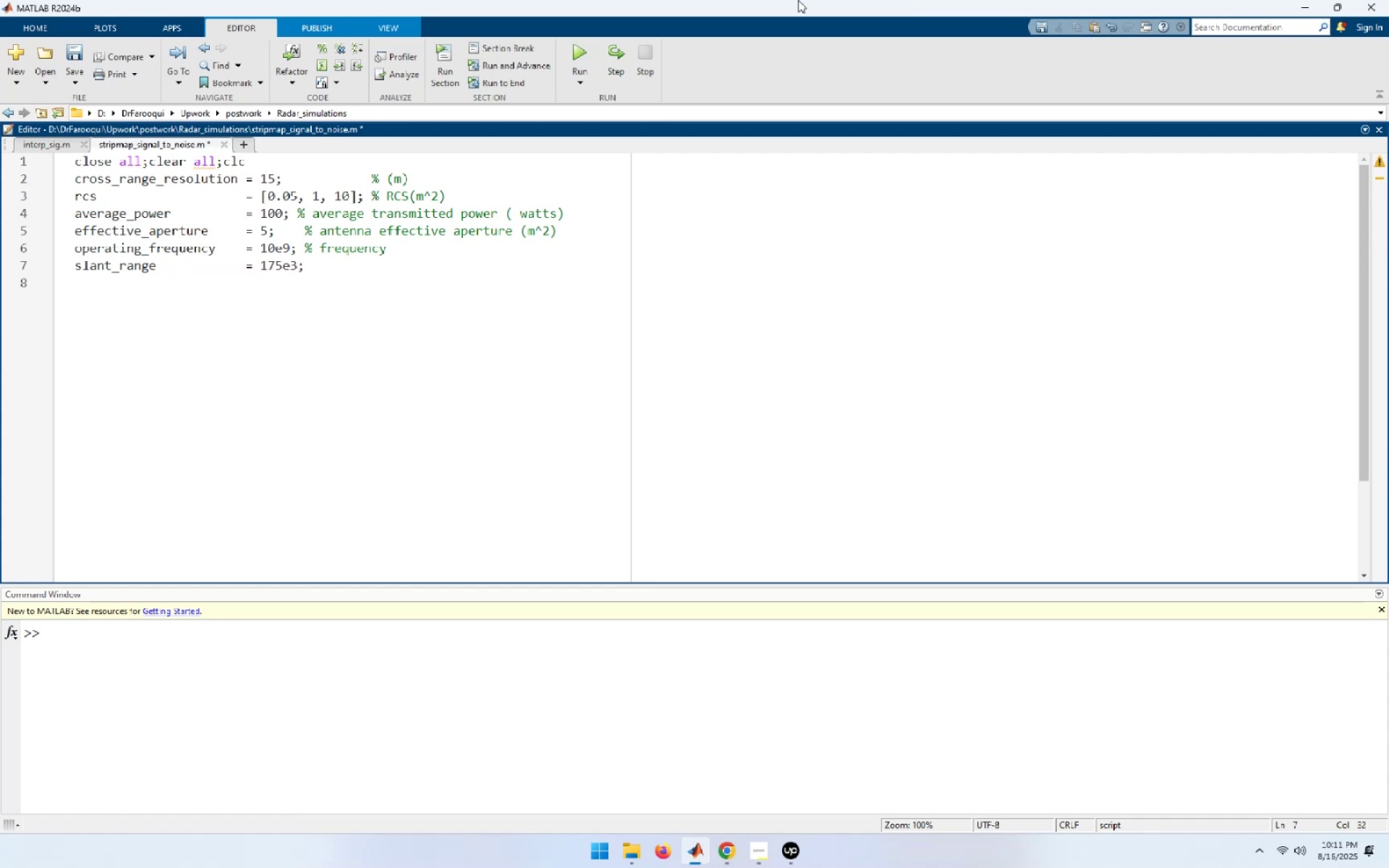 
key(Enter)
 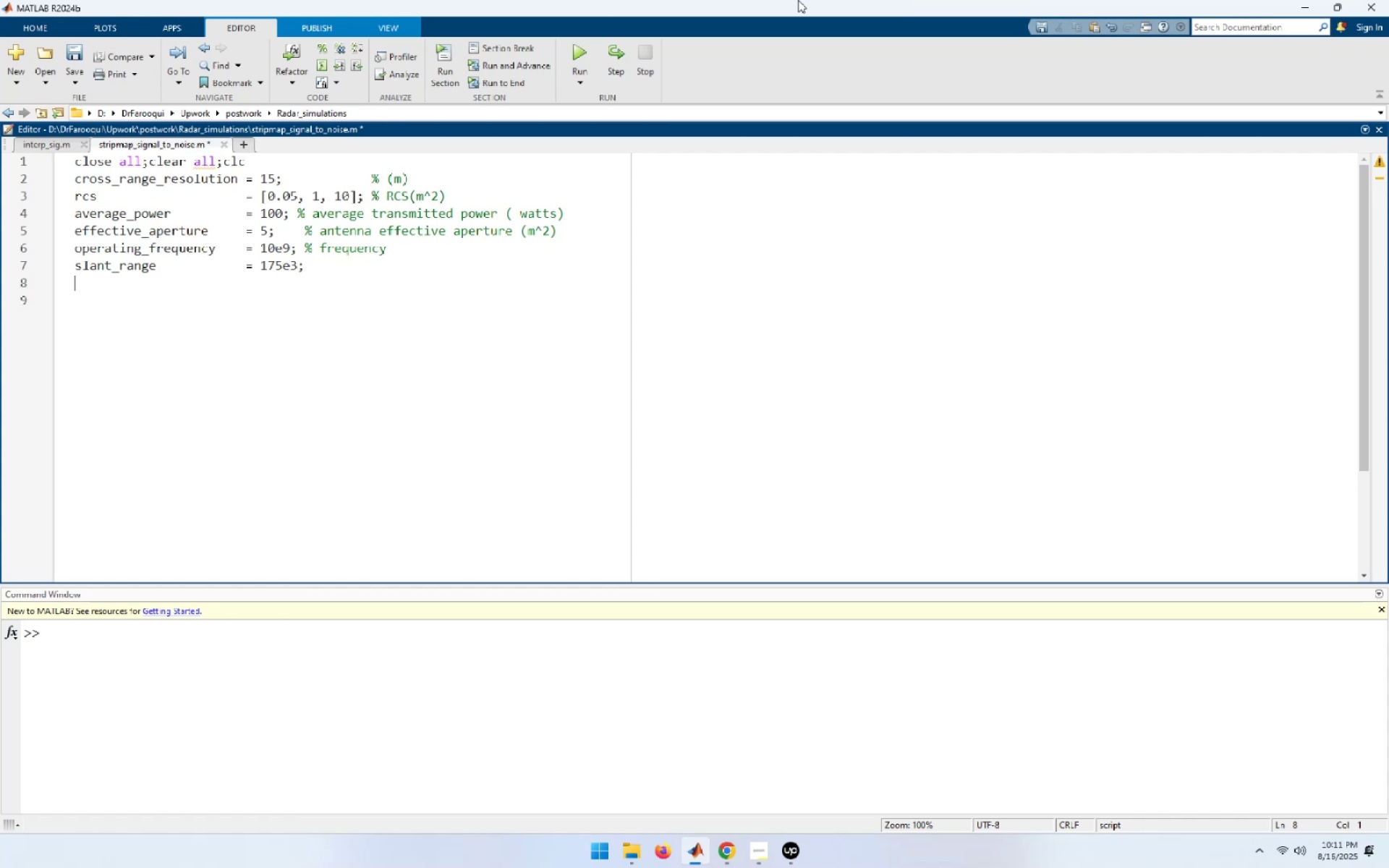 
key(Enter)
 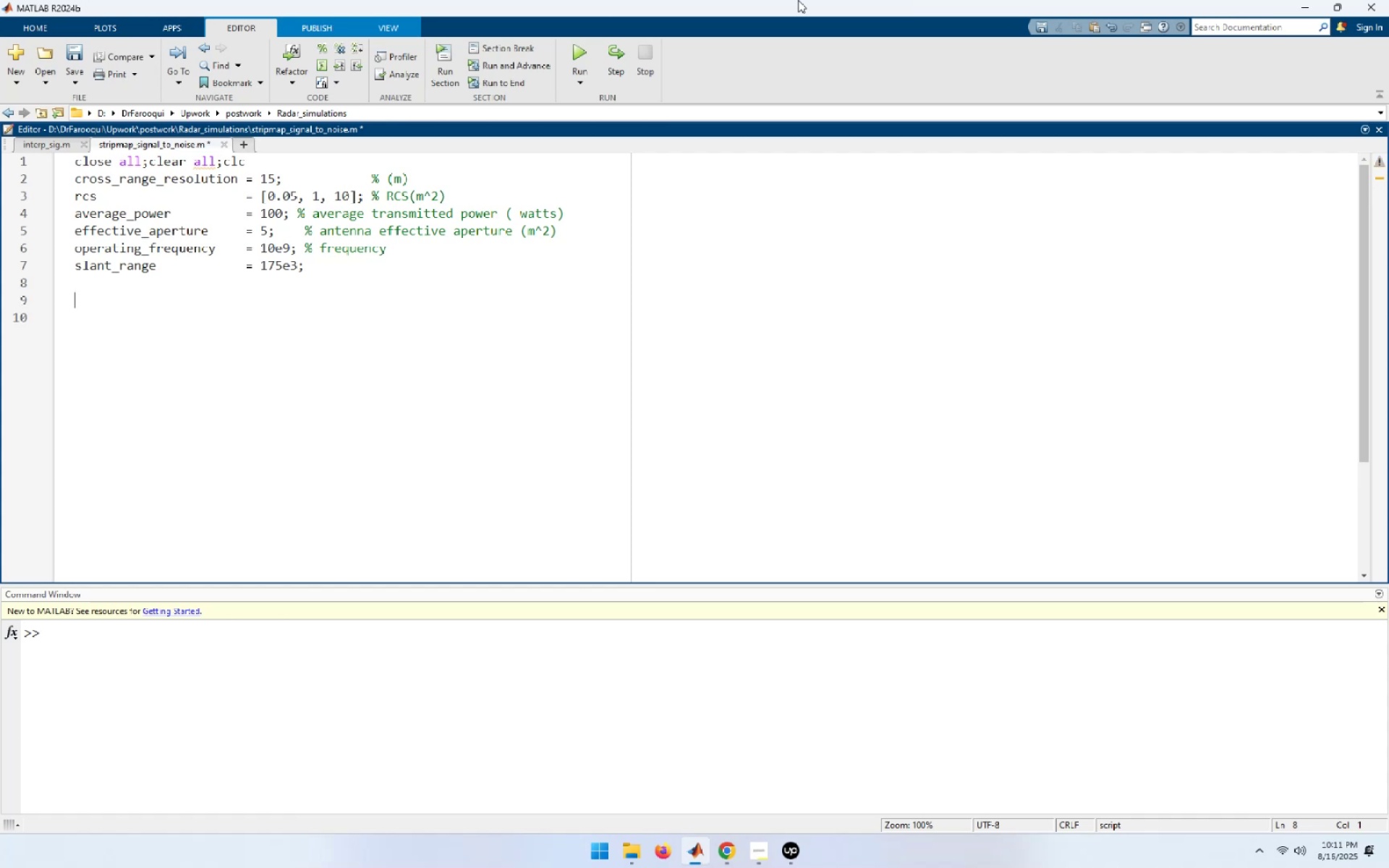 
type(system)
key(Backspace)
key(Backspace)
key(Backspace)
key(Backspace)
key(Backspace)
key(Backspace)
key(Backspace)
type(system_temperature  = 290;)
 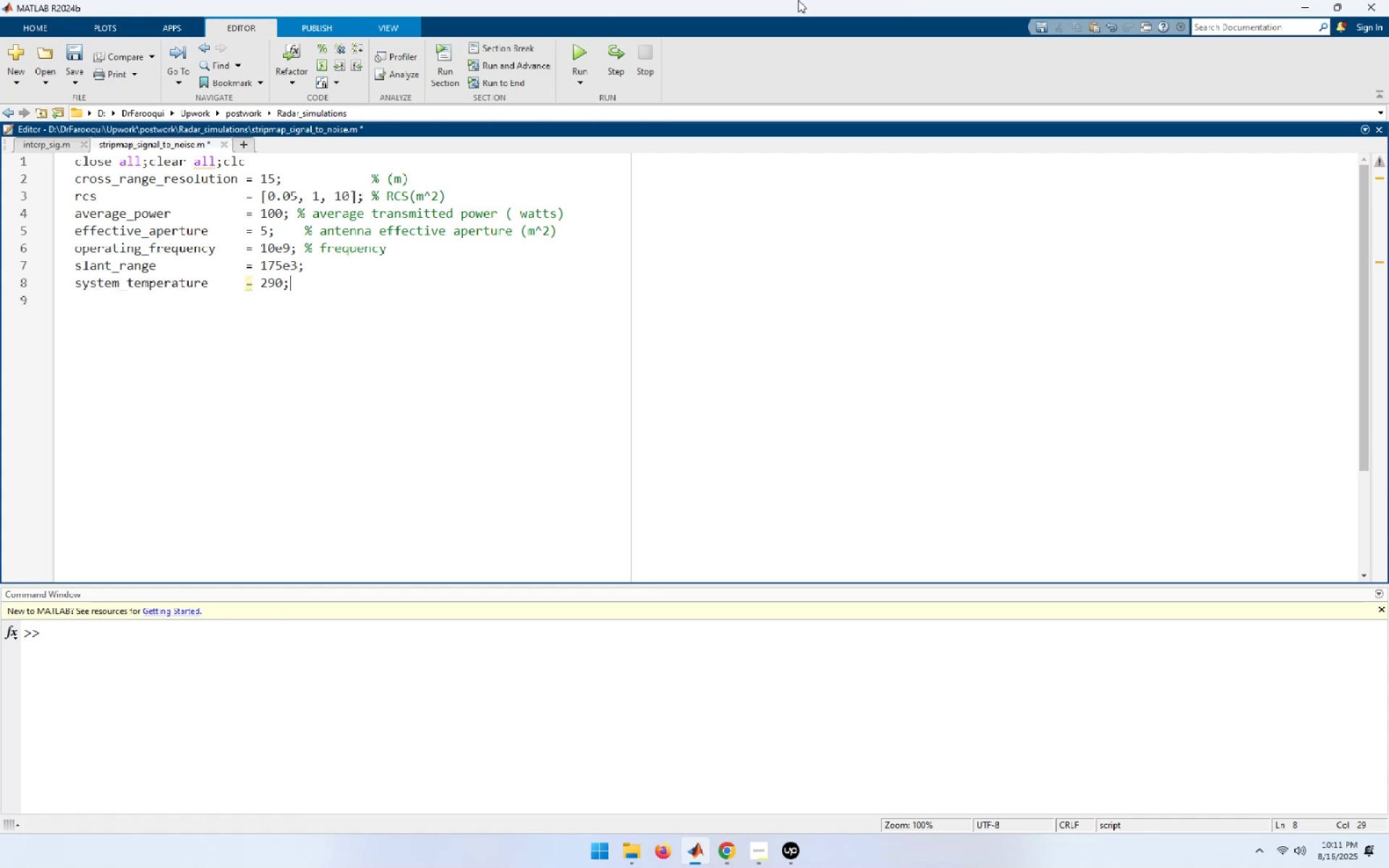 
key(Enter)
 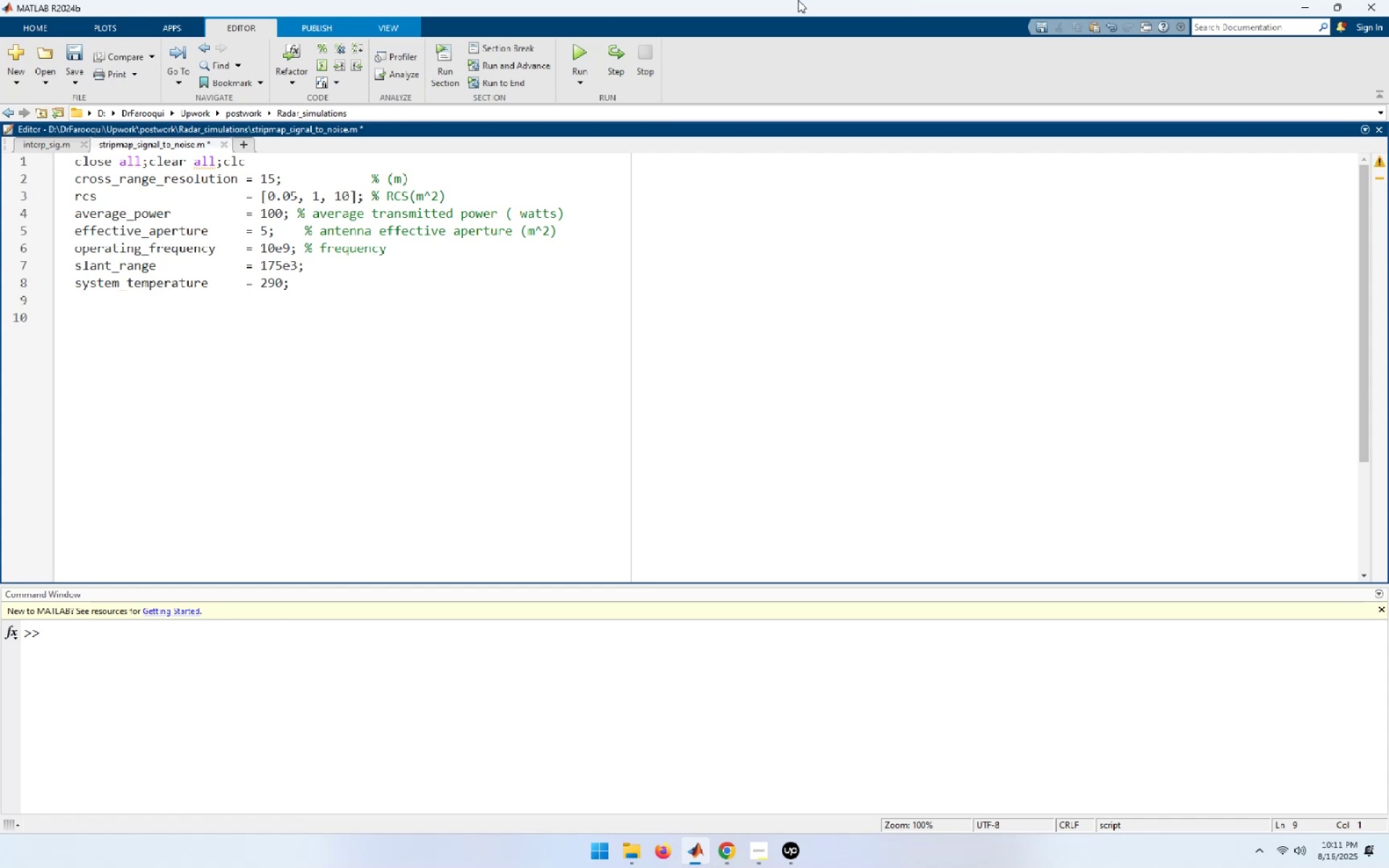 
type(noise_figure = )
 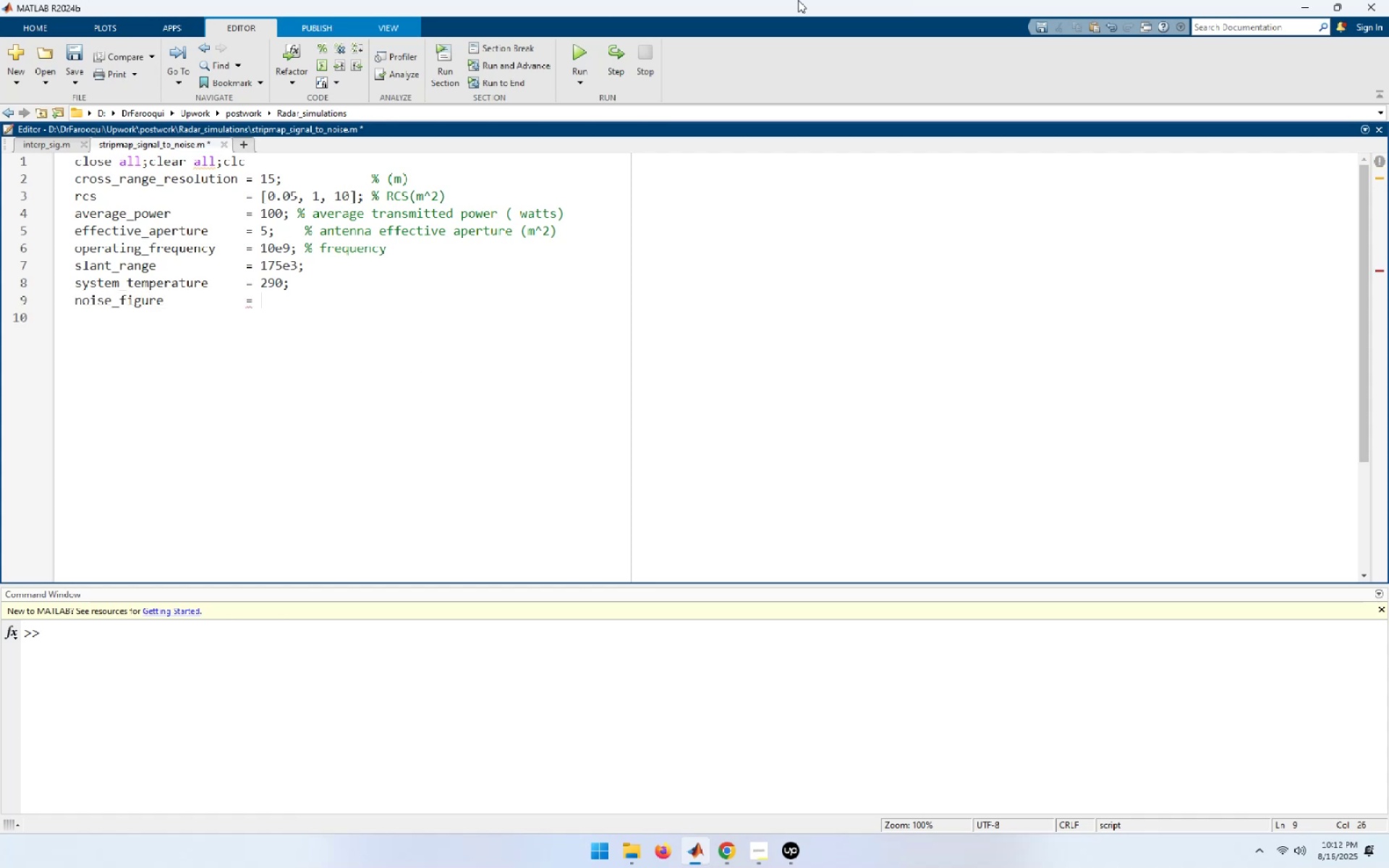 
type(lin()
 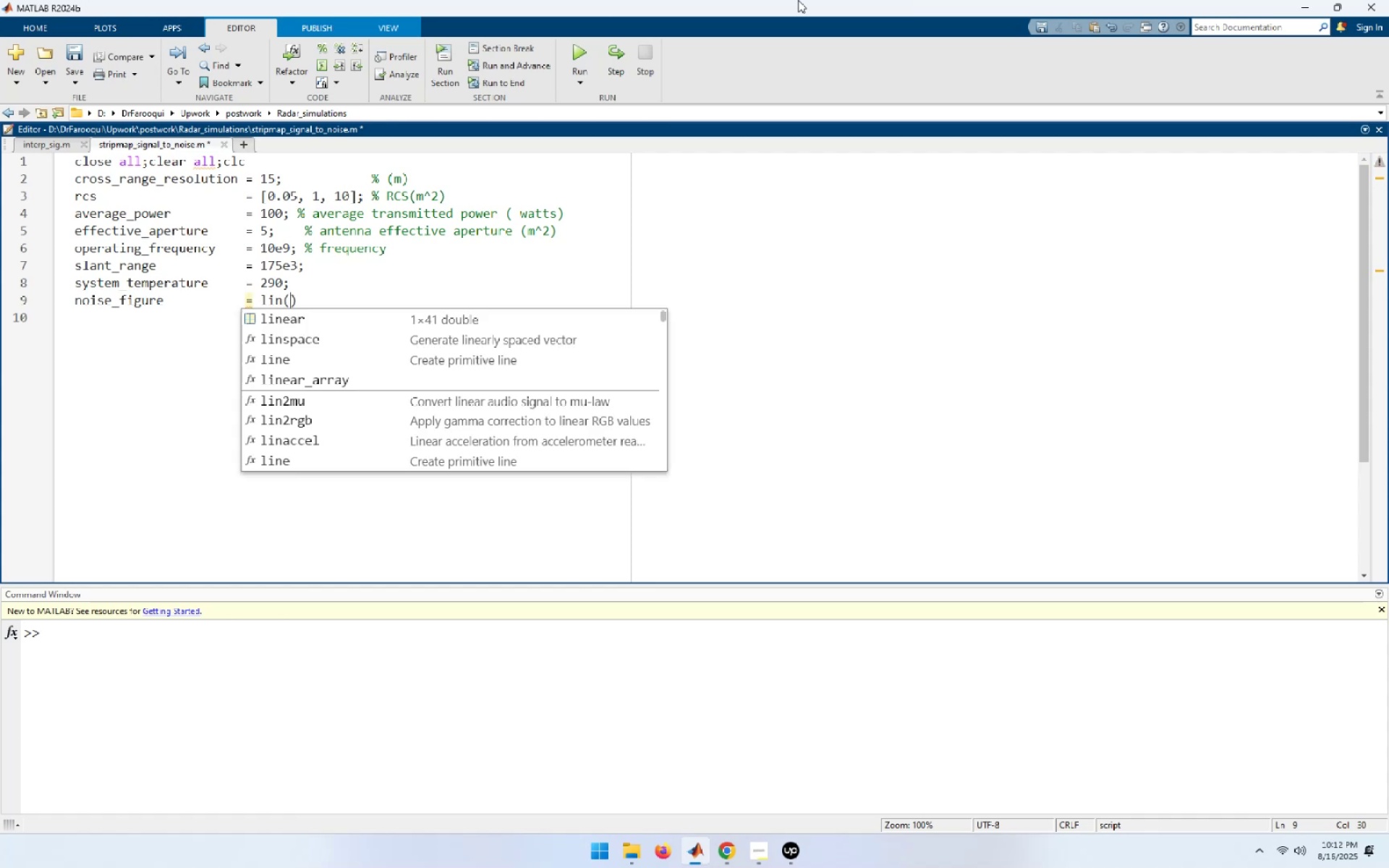 
key(ArrowLeft)
 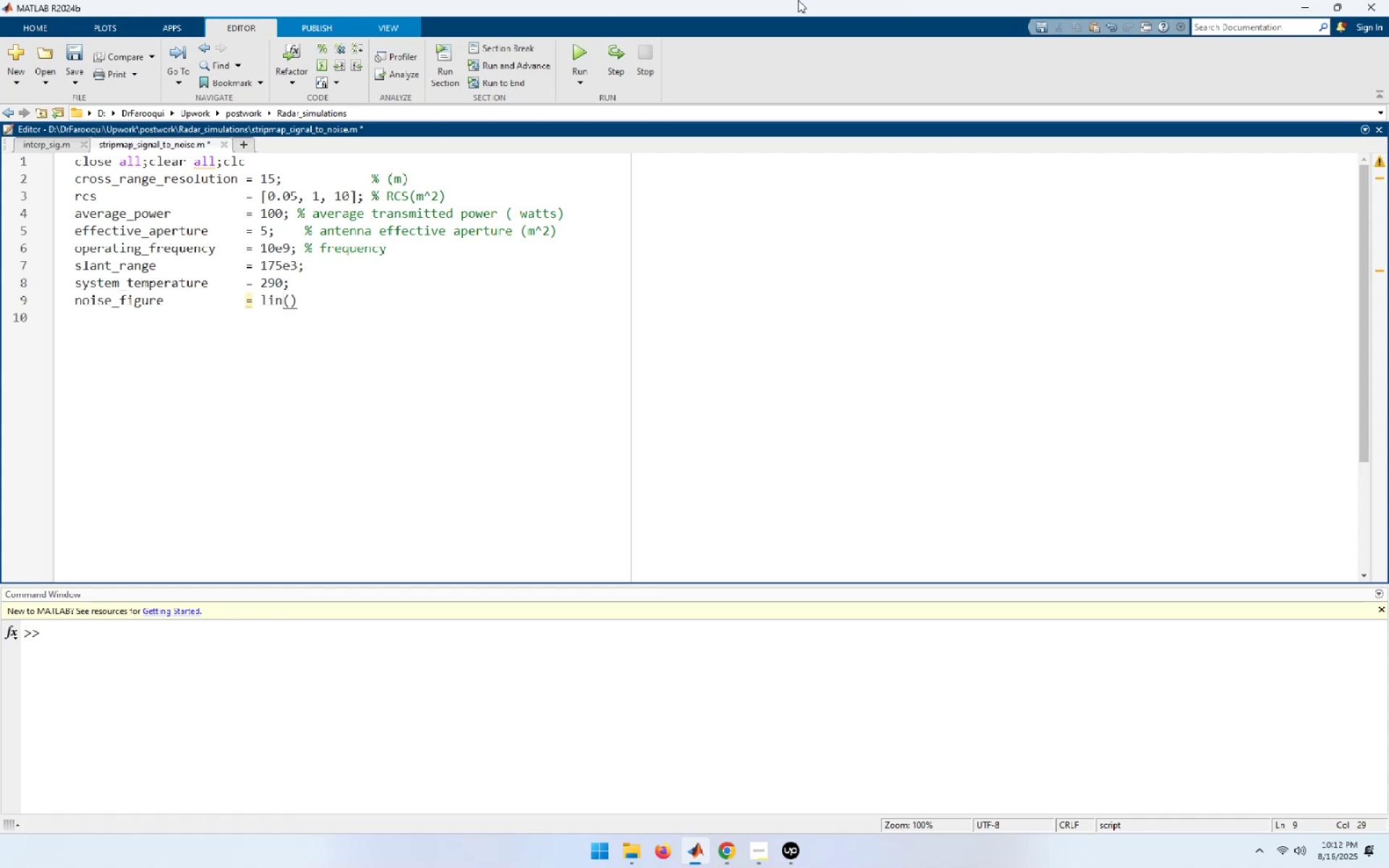 
key(End)
 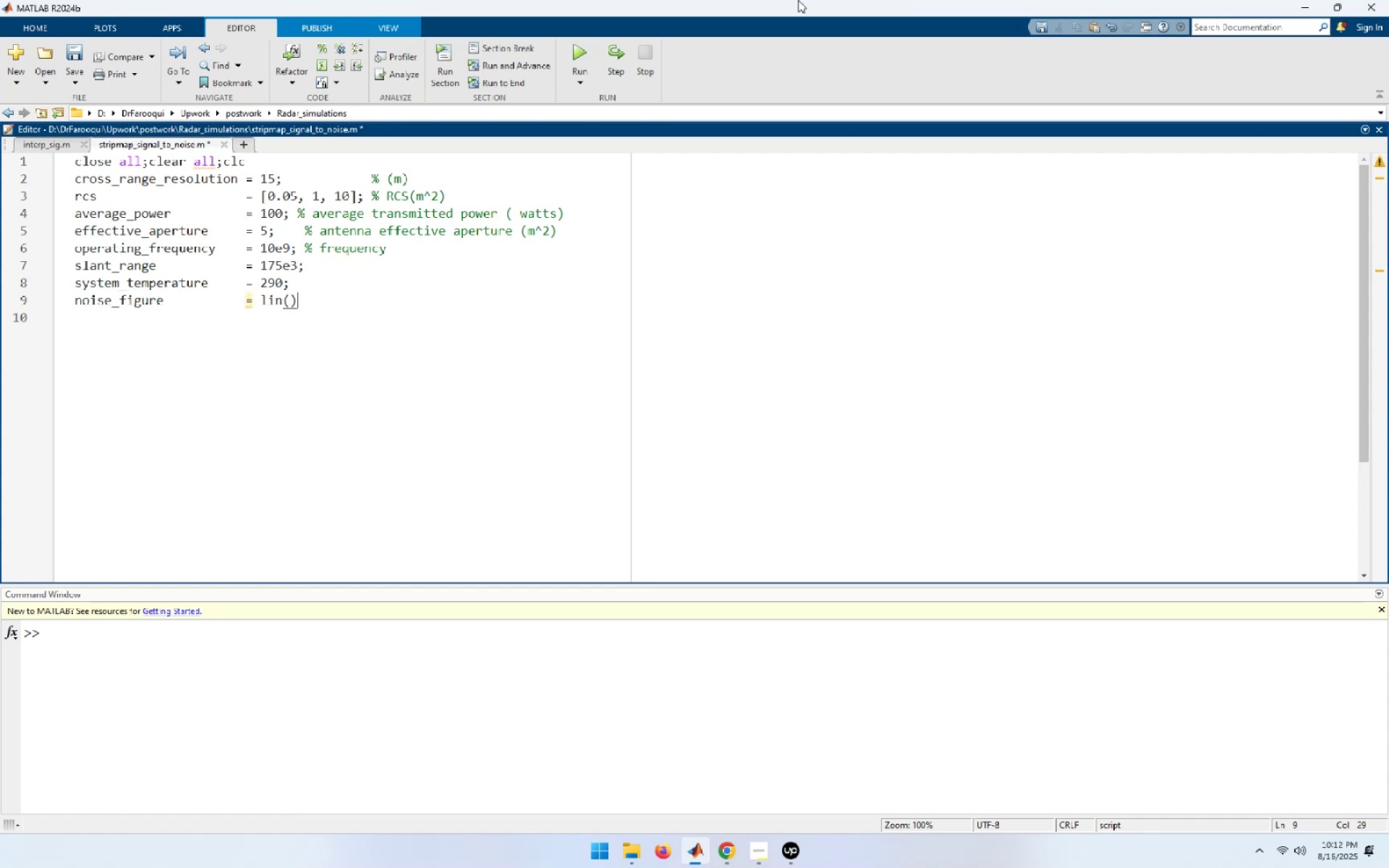 
key(ArrowLeft)
 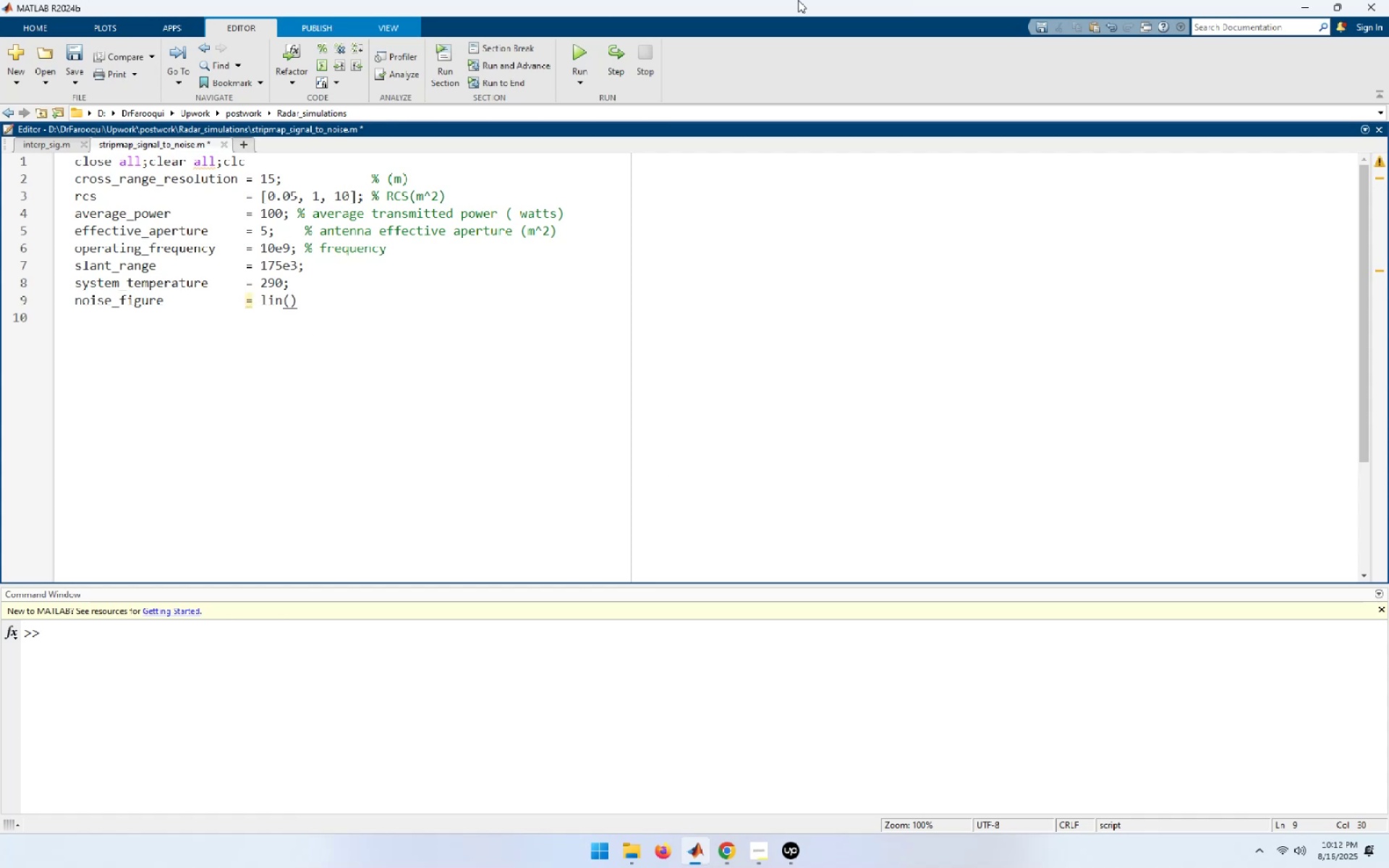 
key(Numpad6)
 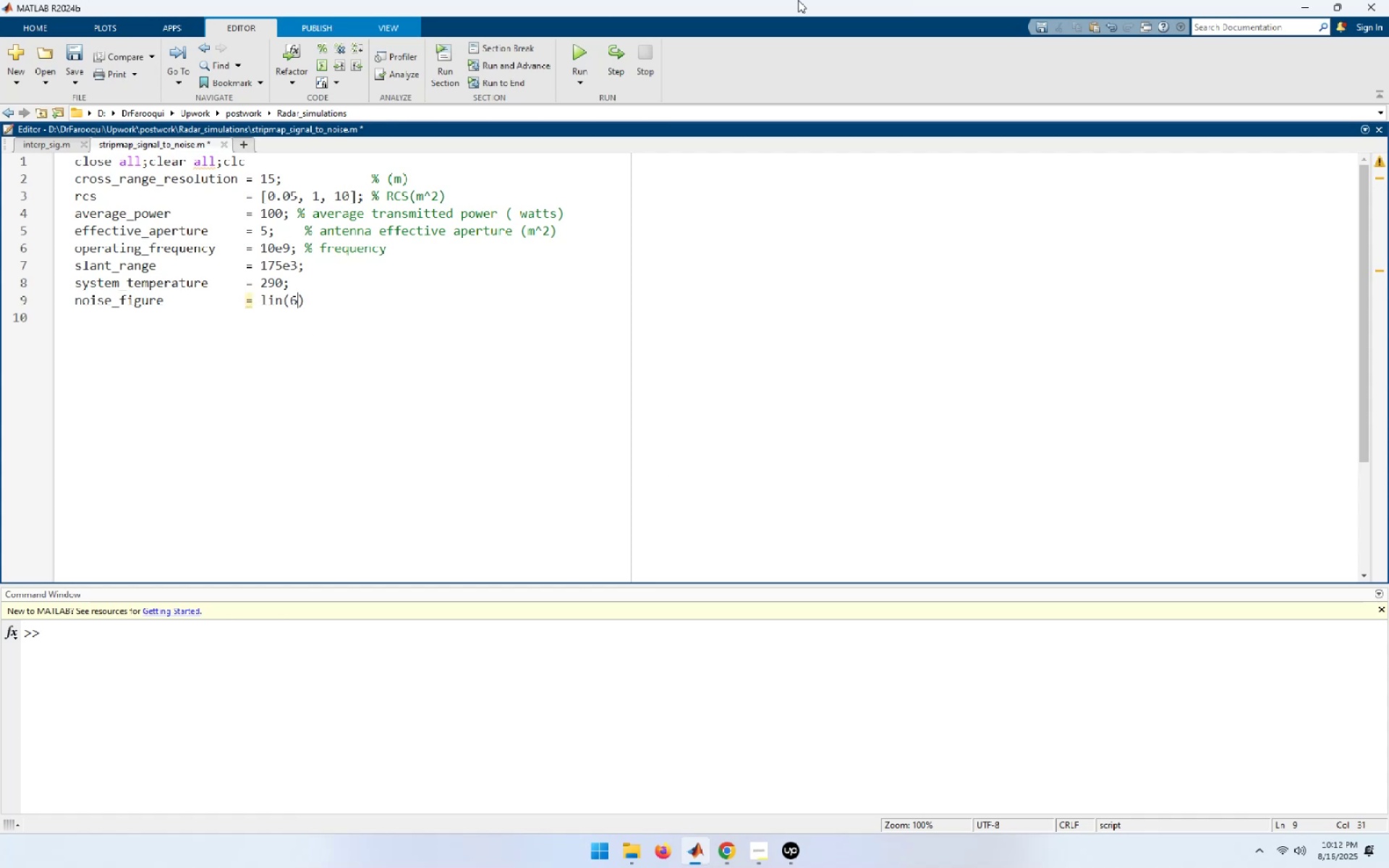 
key(Control+S)
 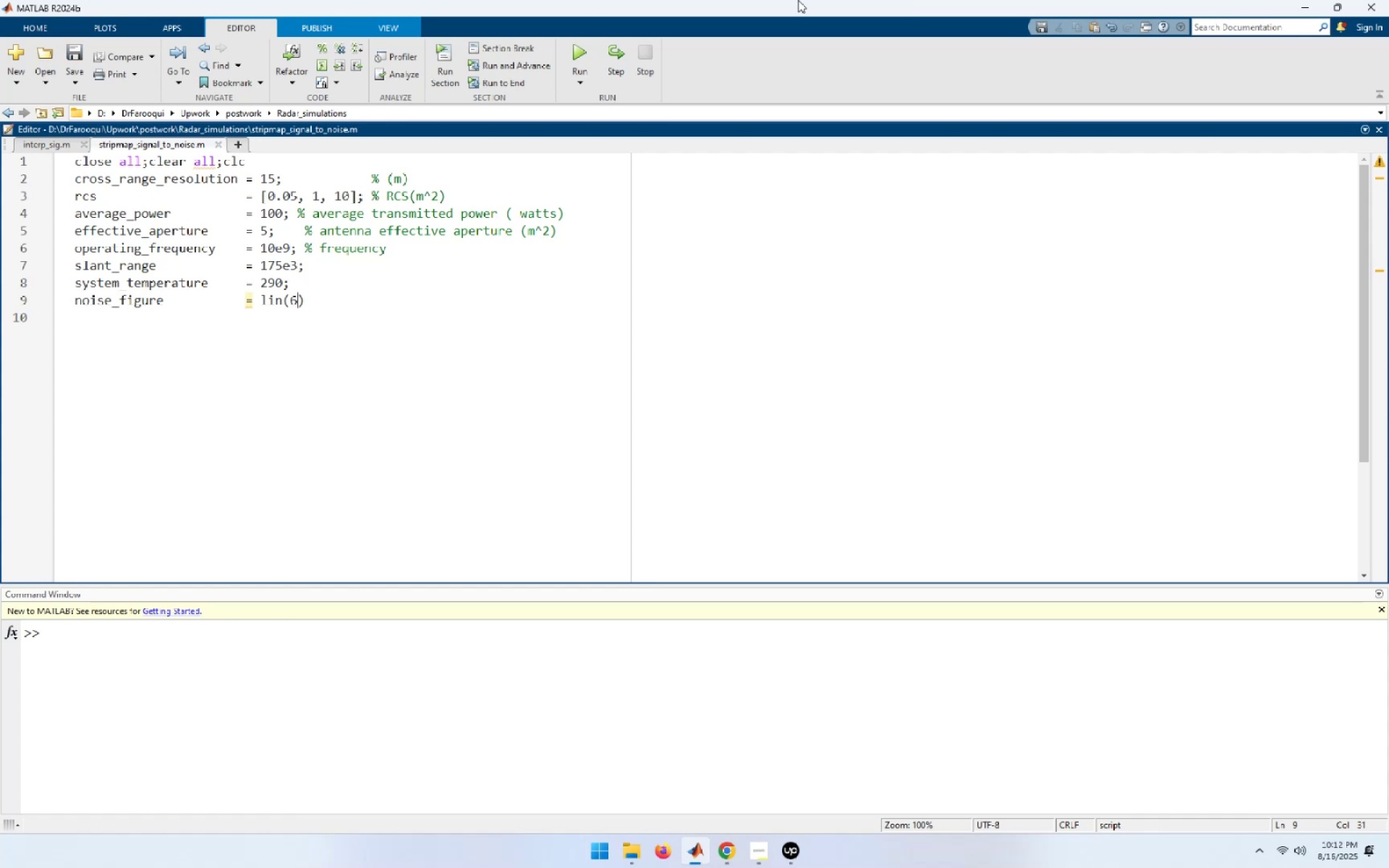 
key(F5)
 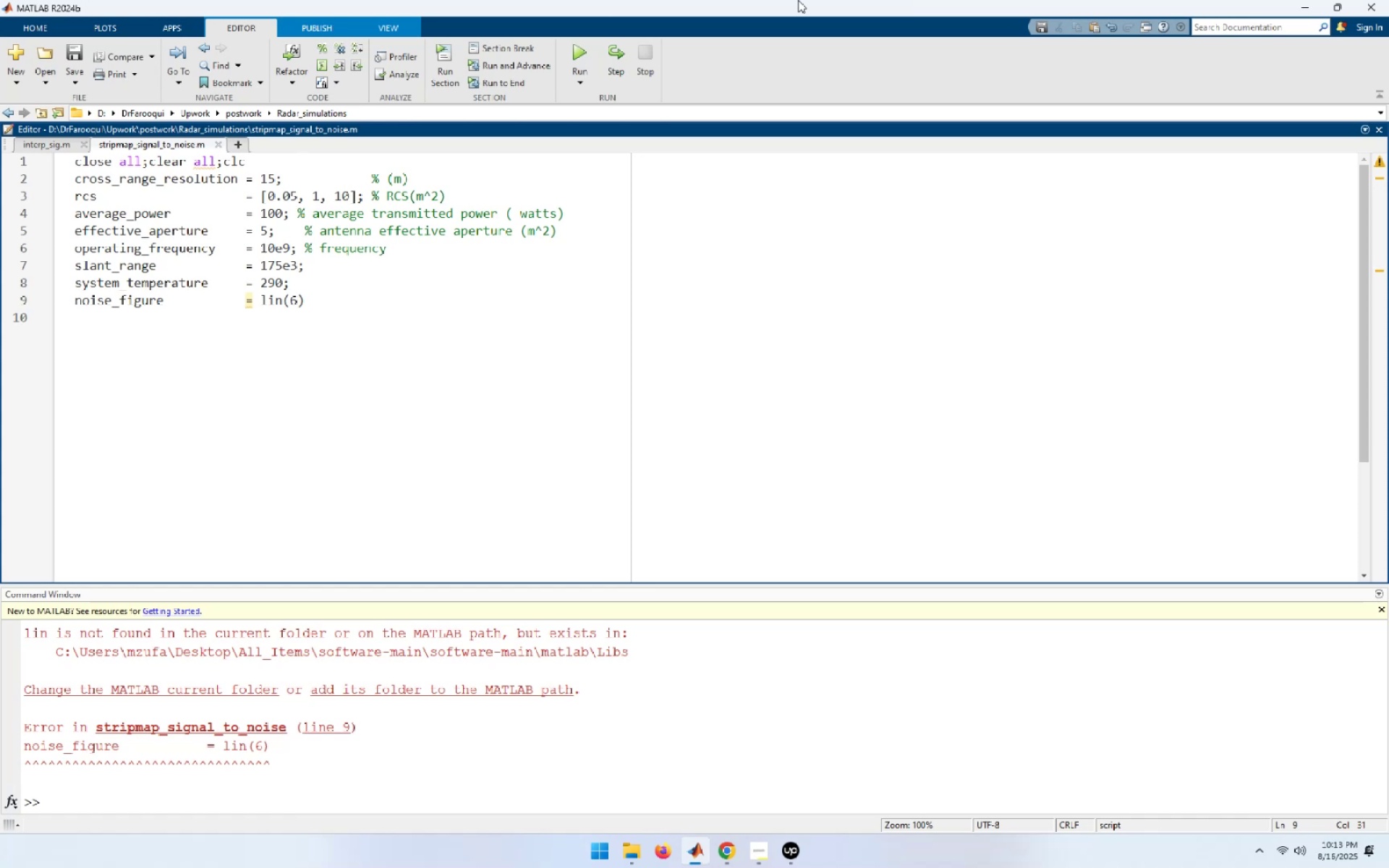 
wait(46.62)
 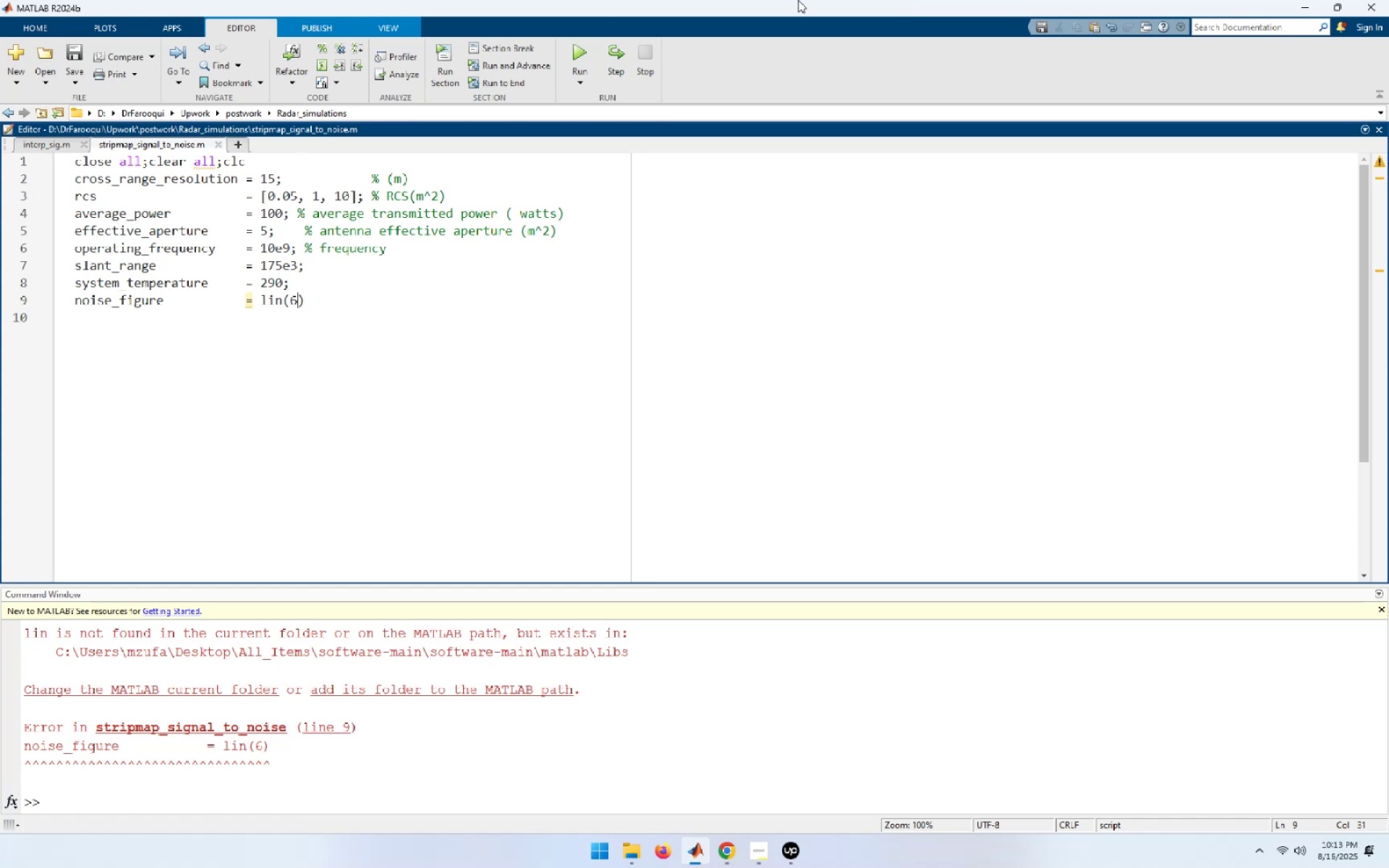 
key(Control+N)
 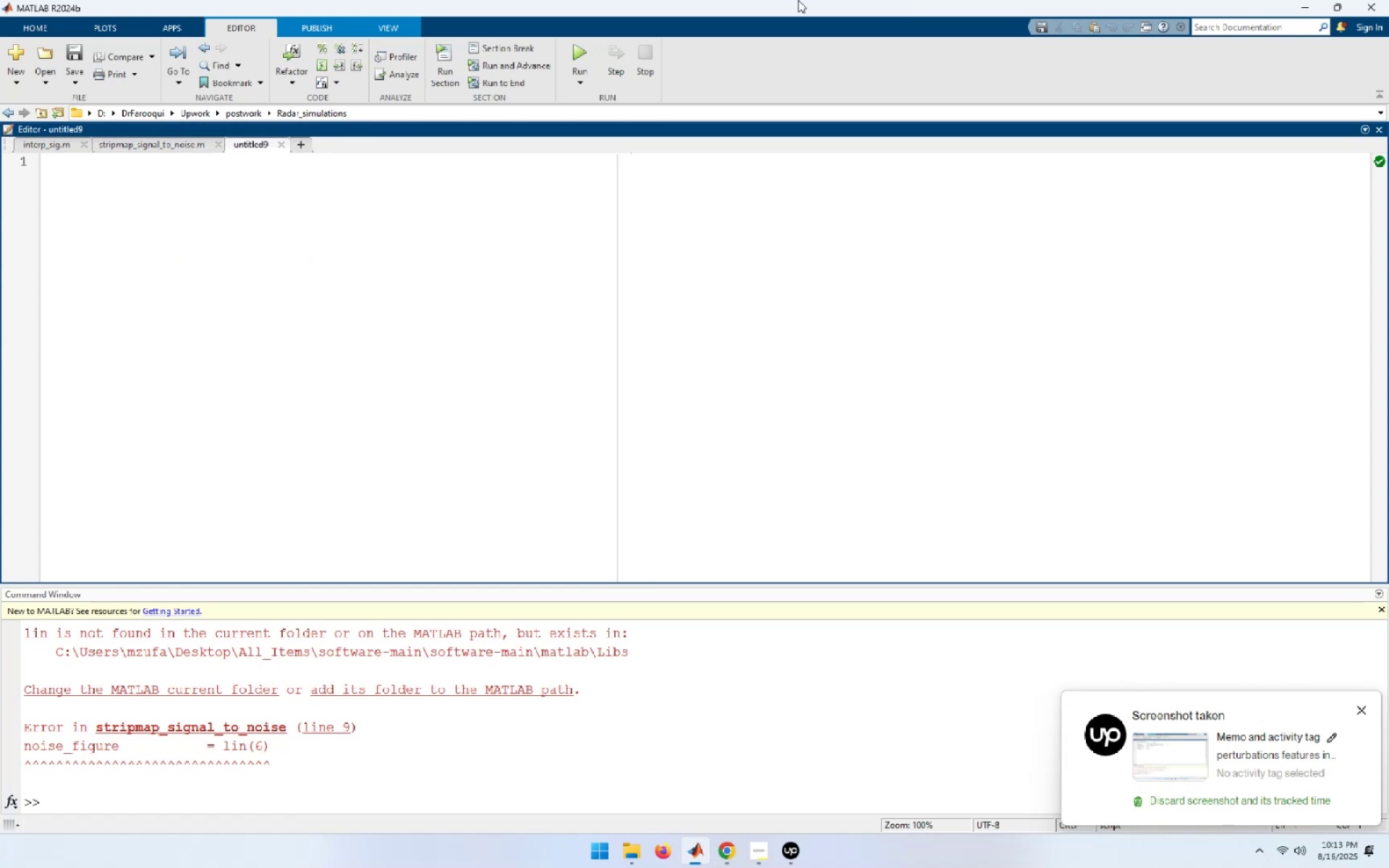 
type(function x_lin = lin(x_dB))
 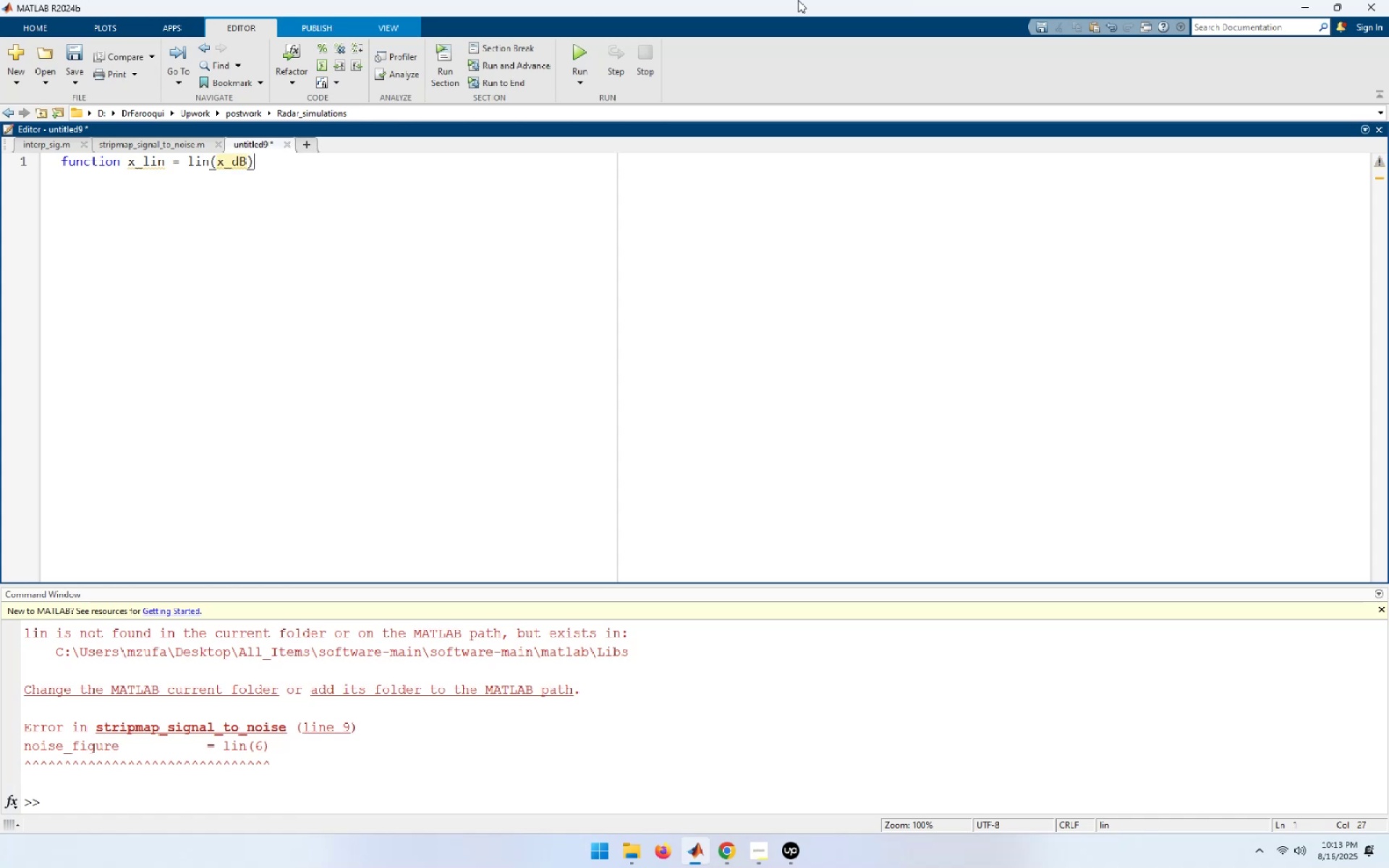 
 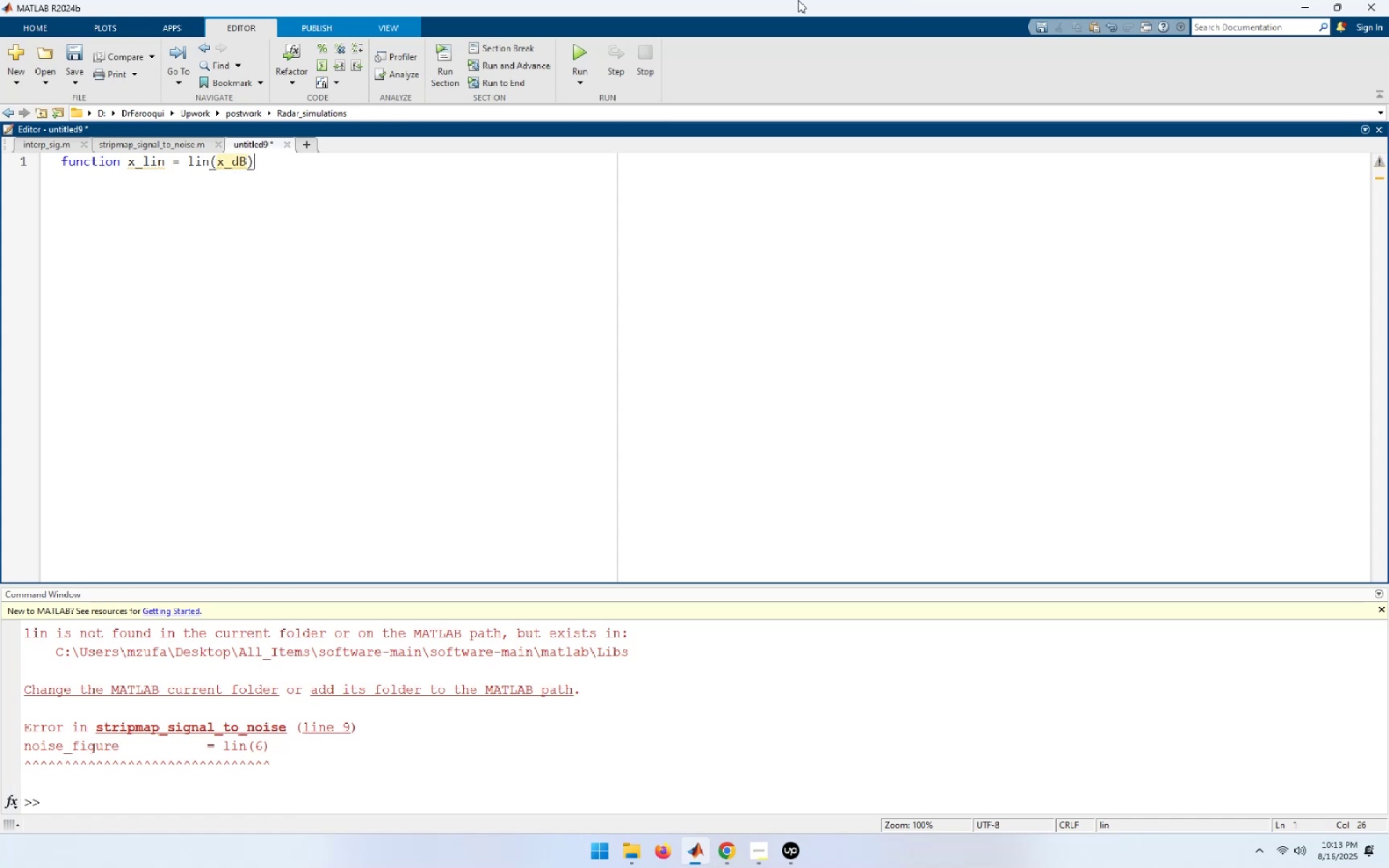 
key(Enter)
 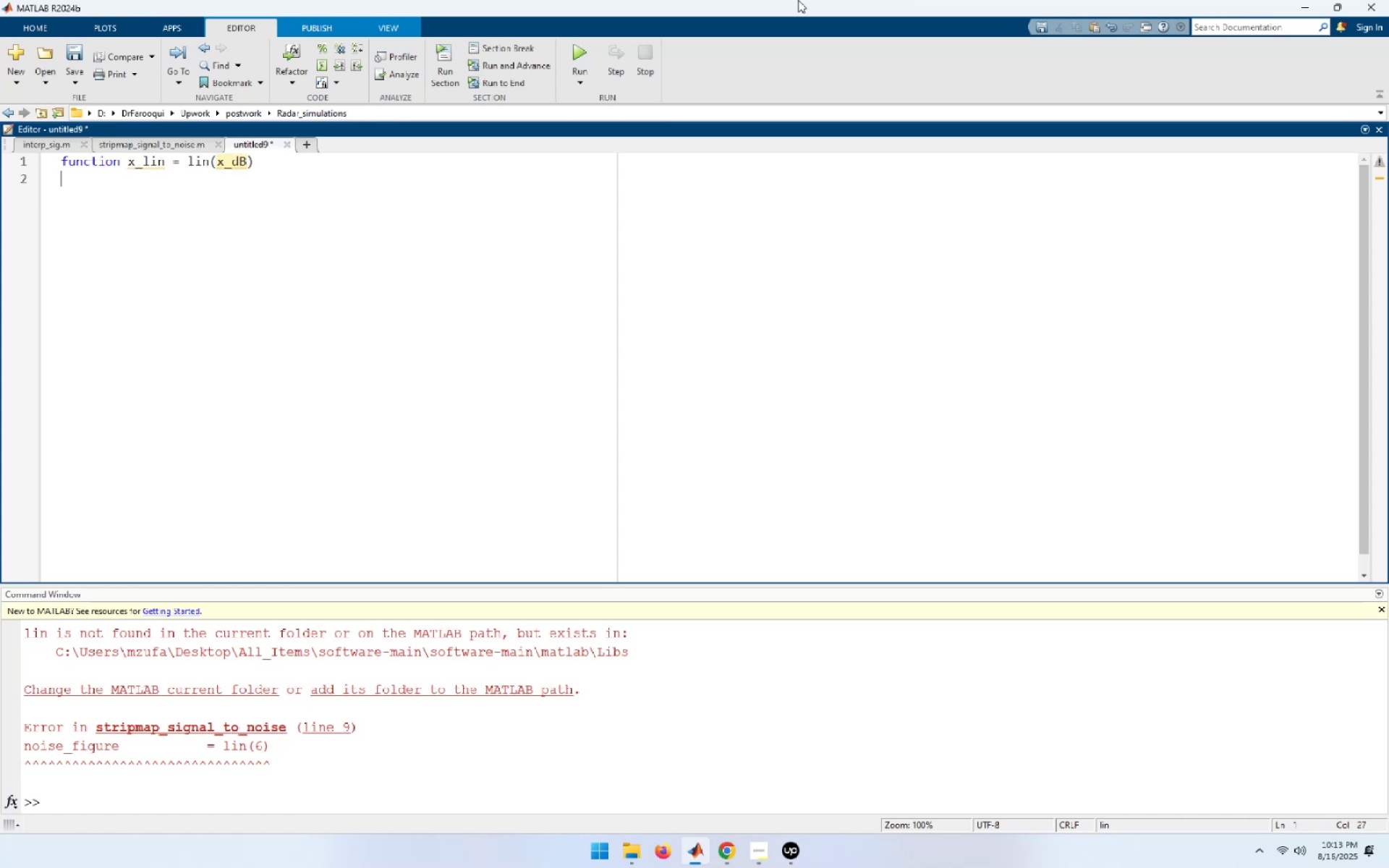 
type(end)
 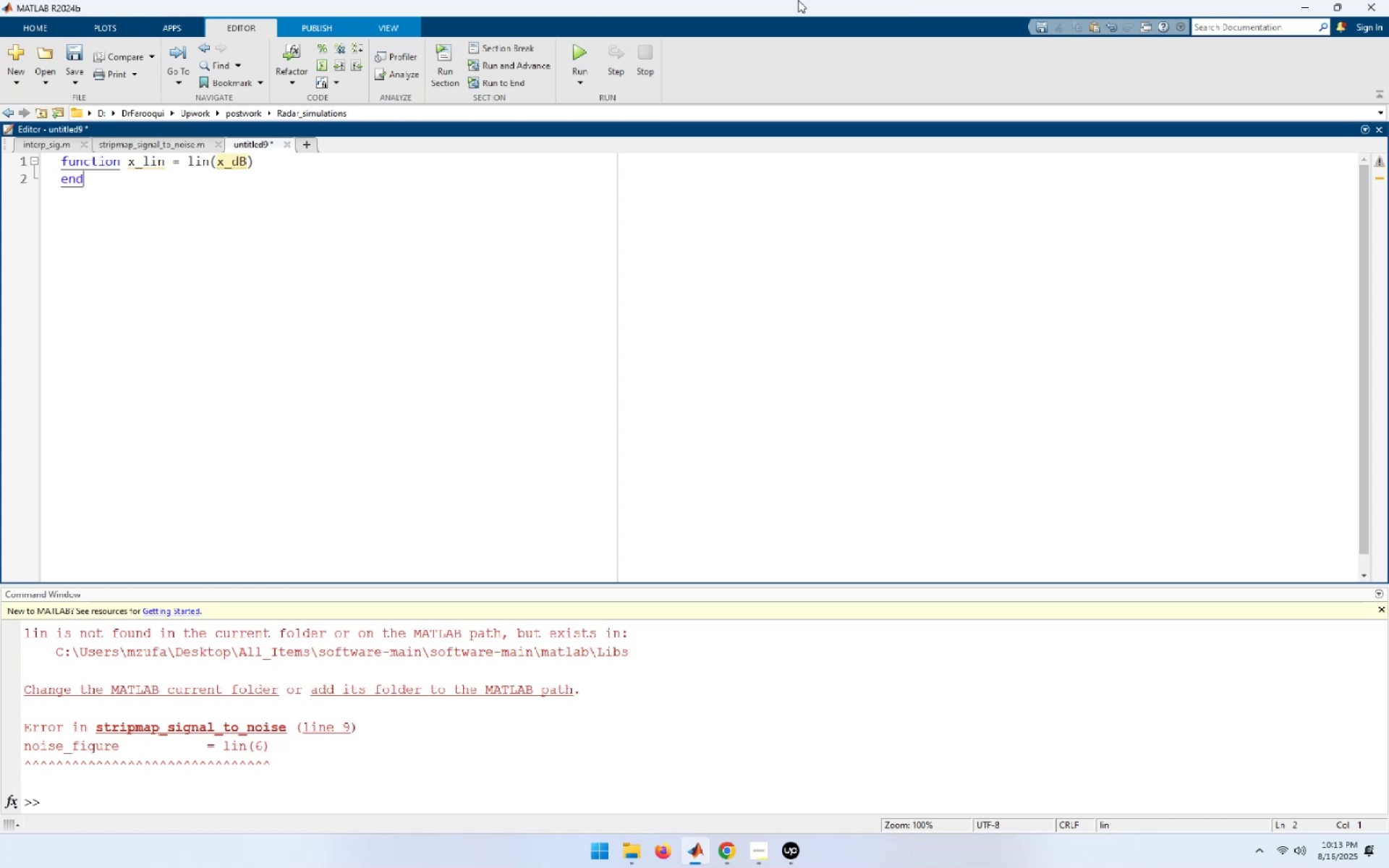 
key(ArrowUp)
 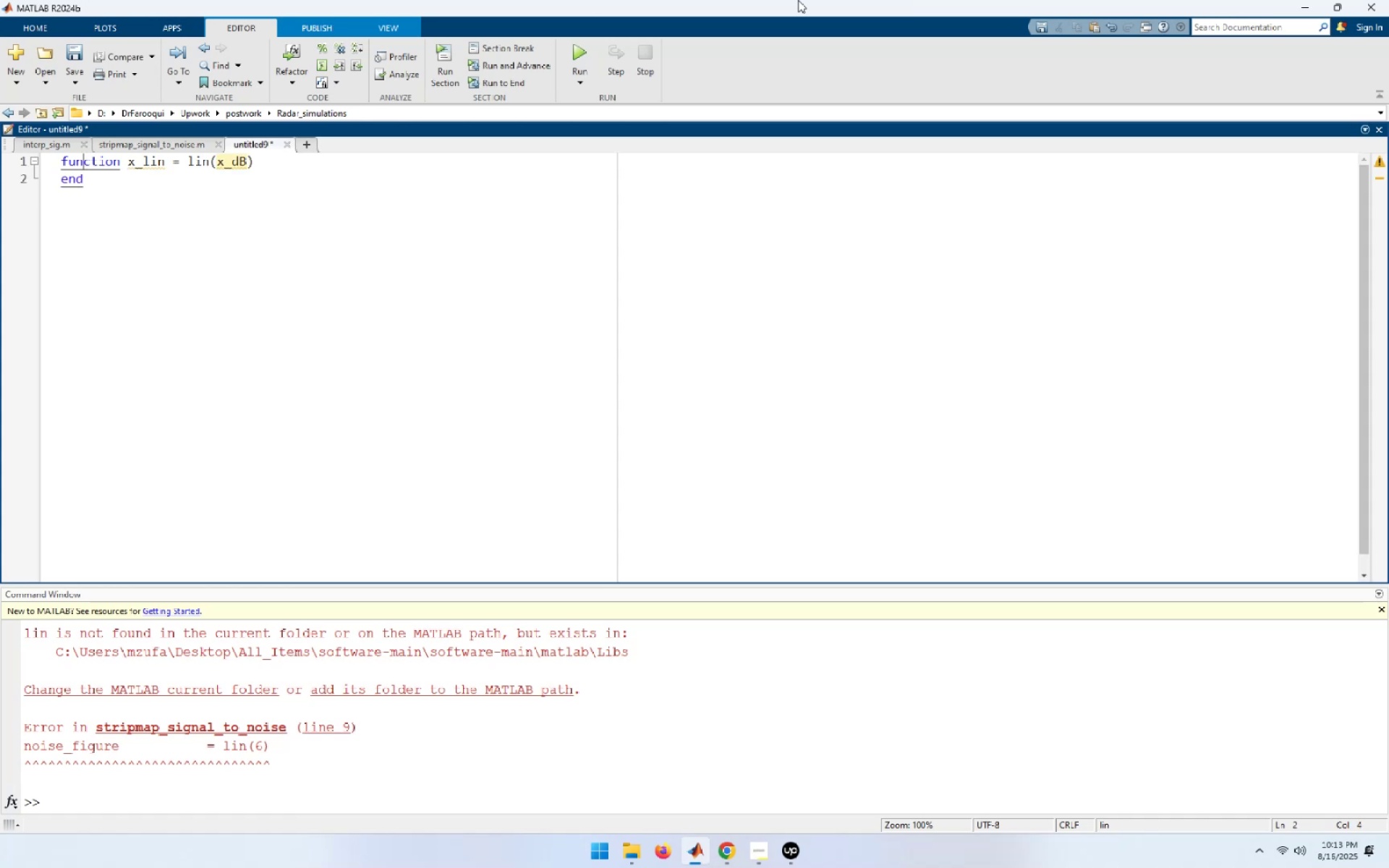 
key(End)
 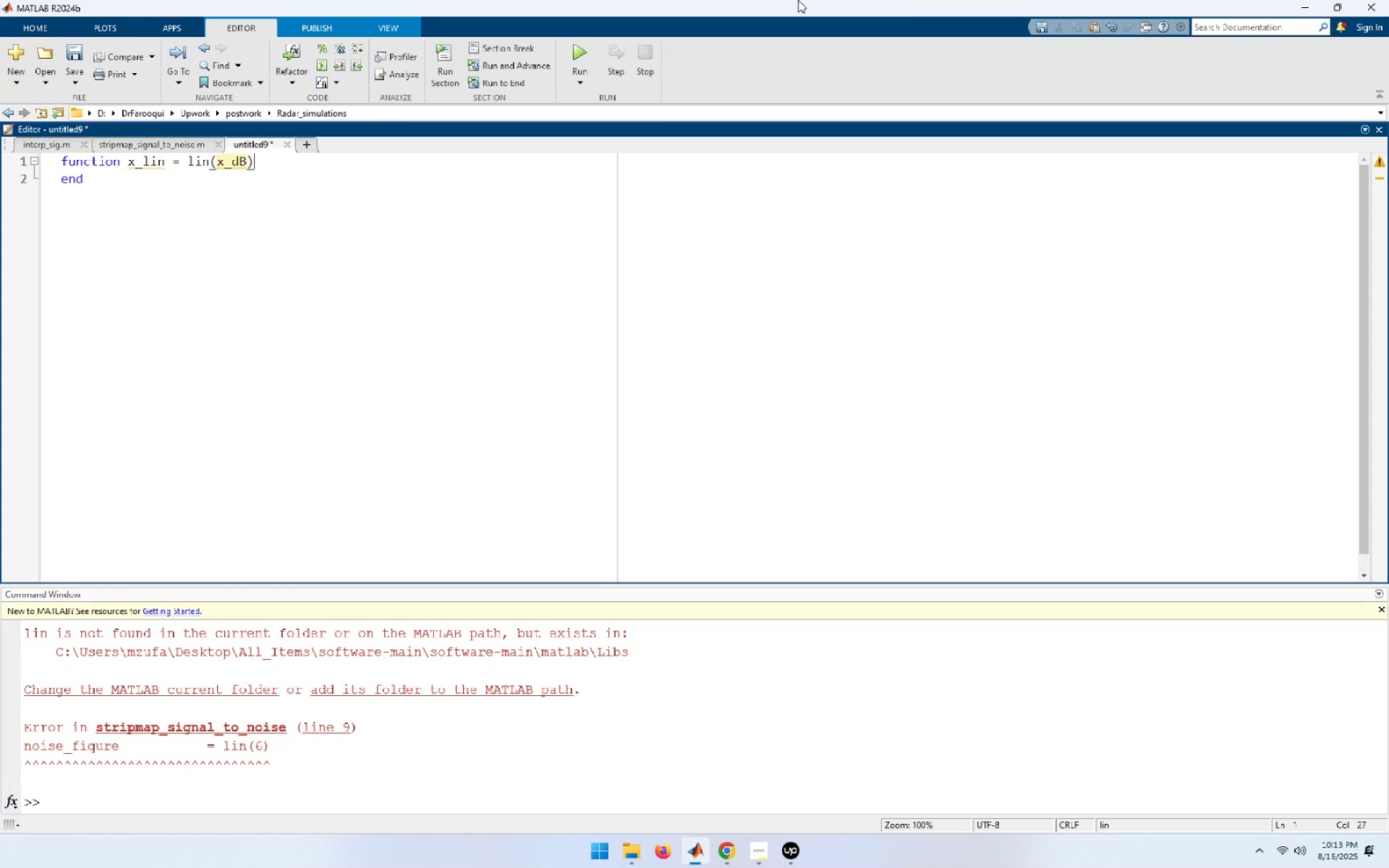 
key(Enter)
 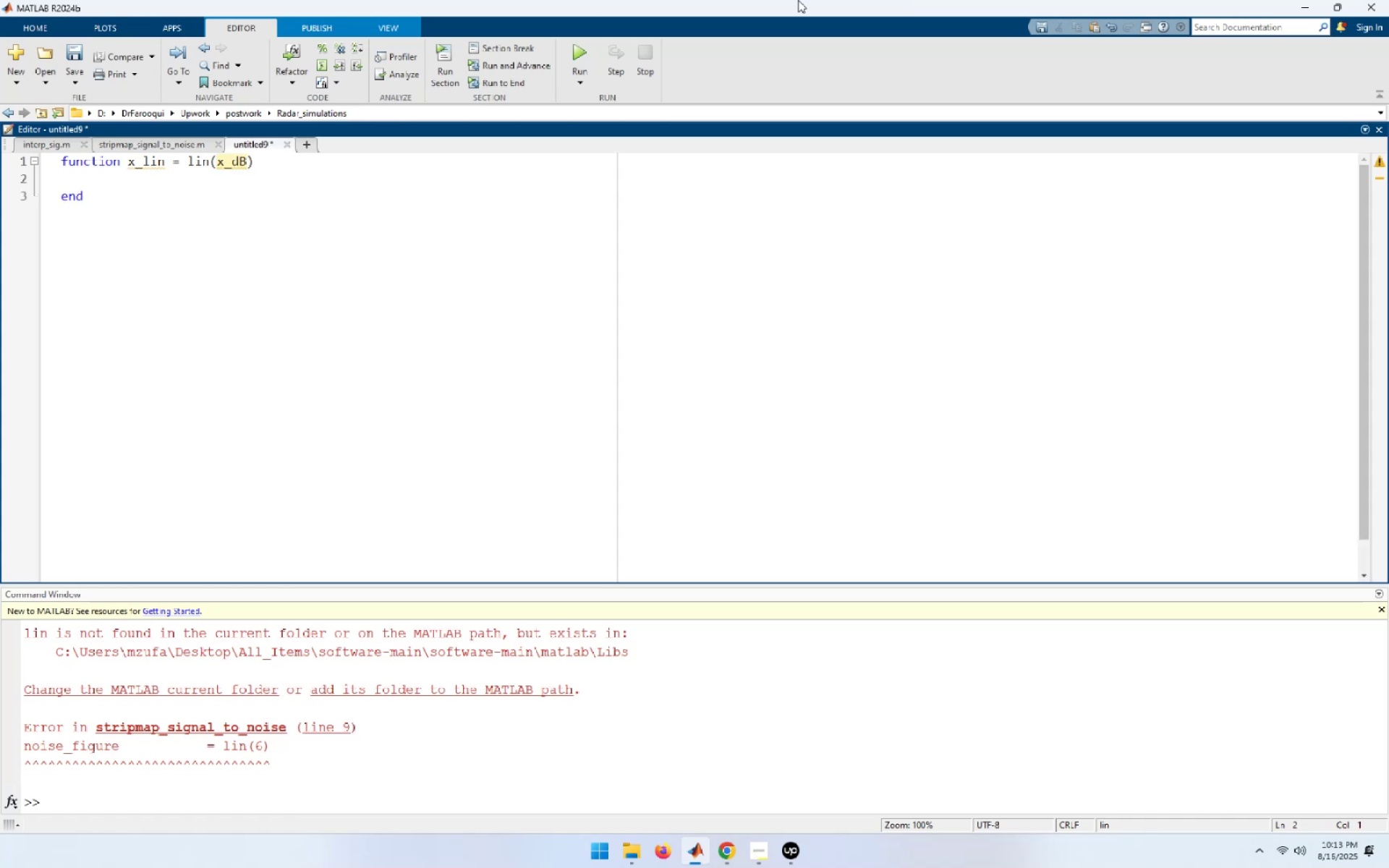 
key(ArrowUp)
 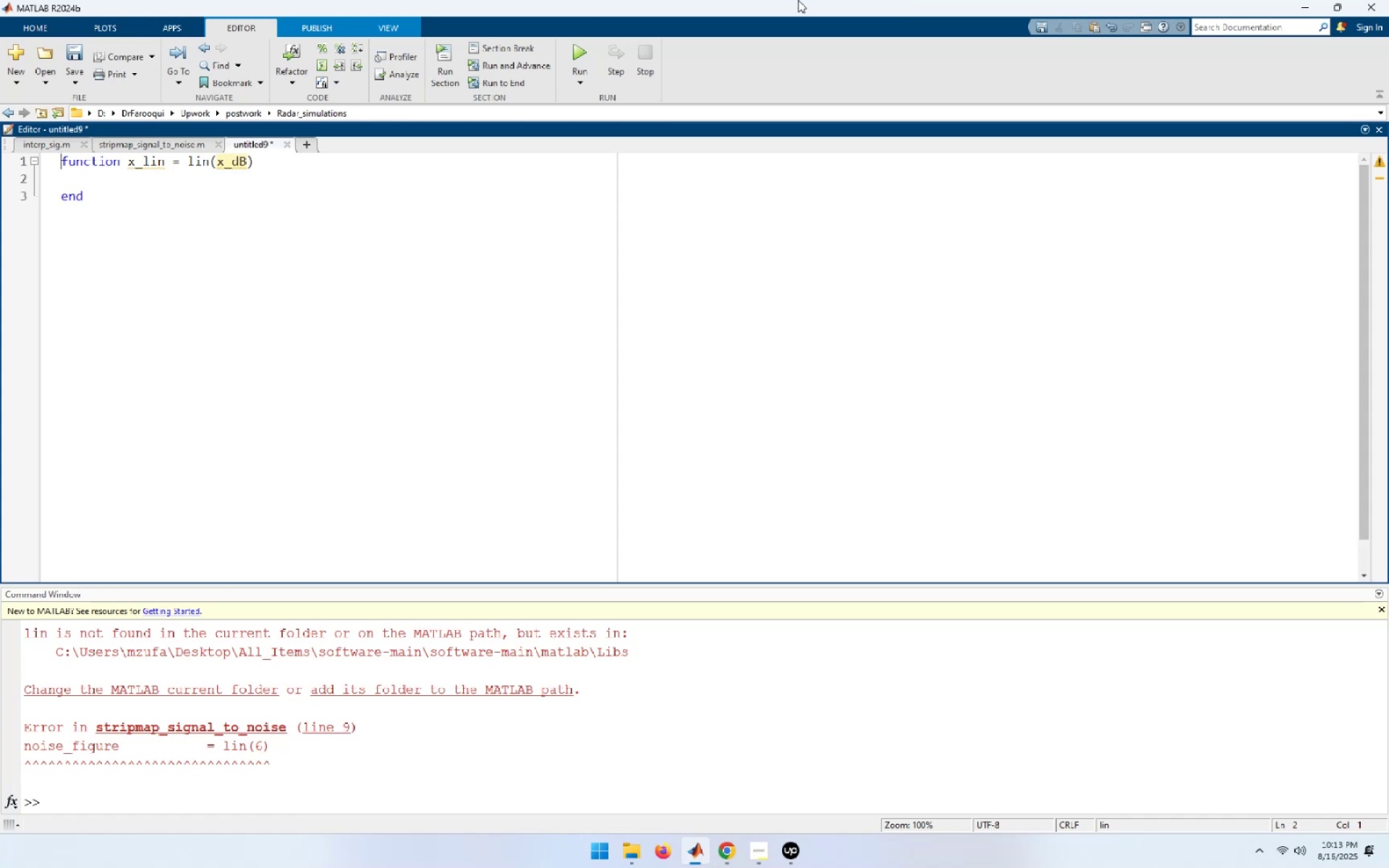 
hold_key(key=ArrowRight, duration=0.82)
 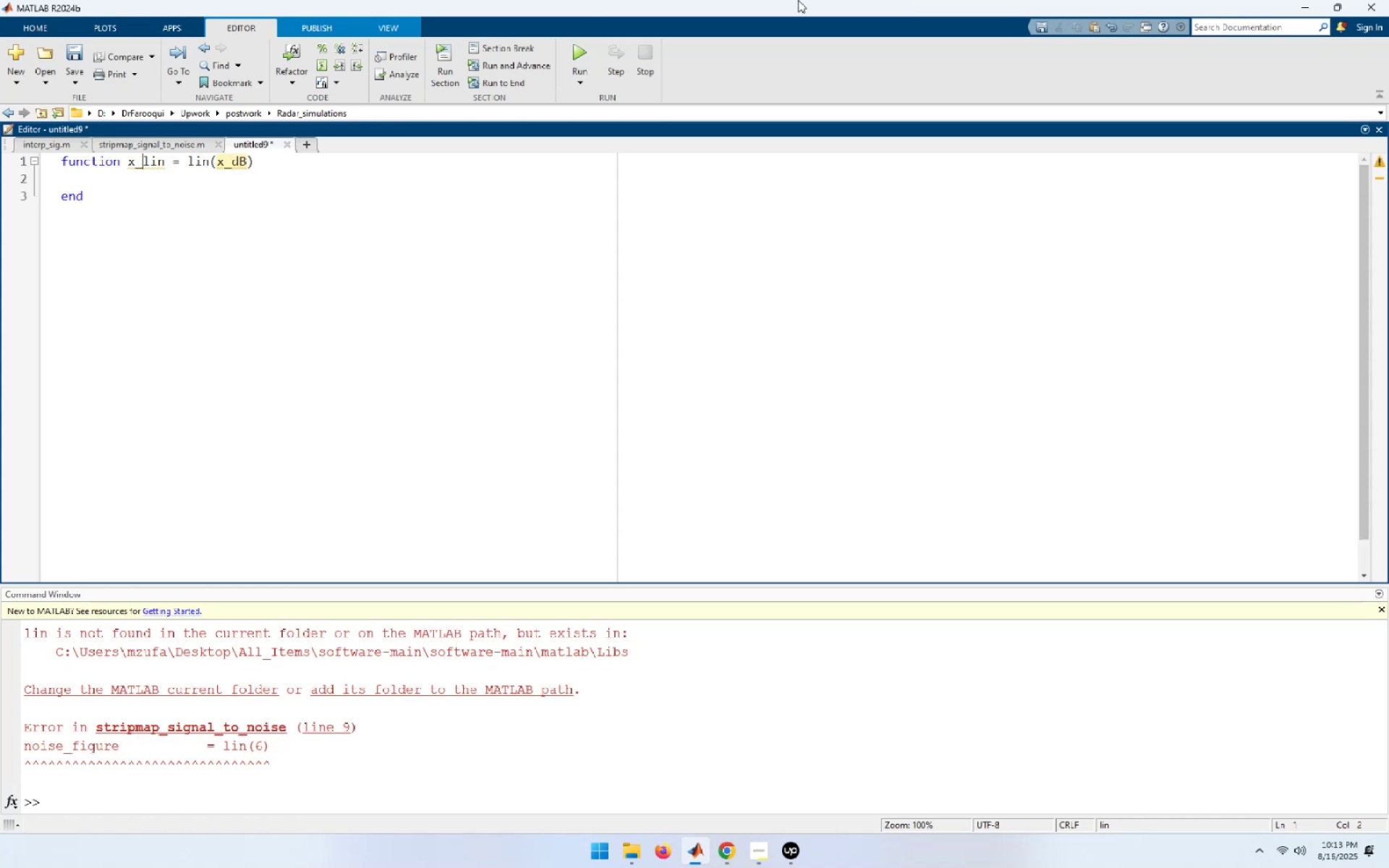 
key(ArrowRight)
 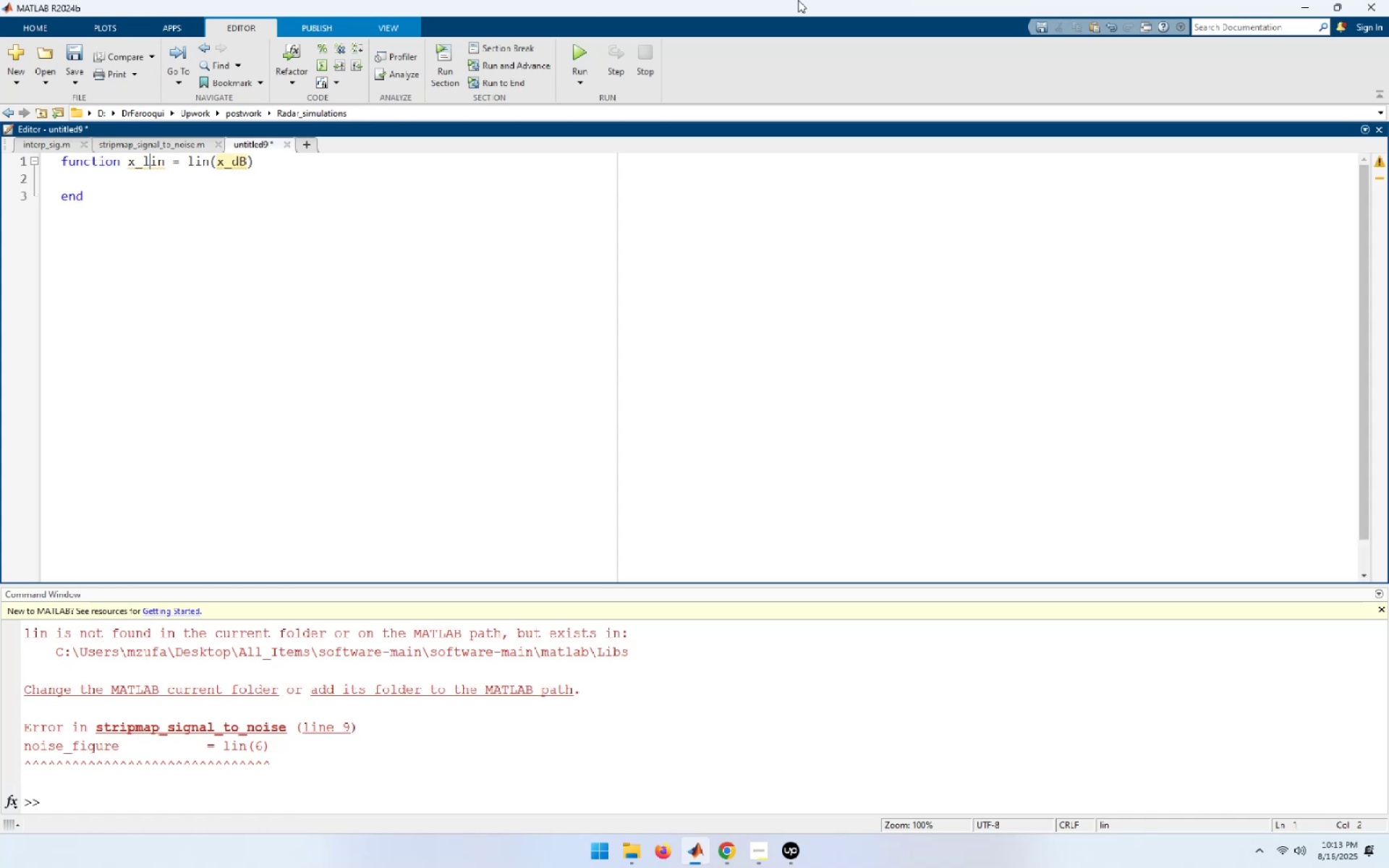 
key(ArrowRight)
 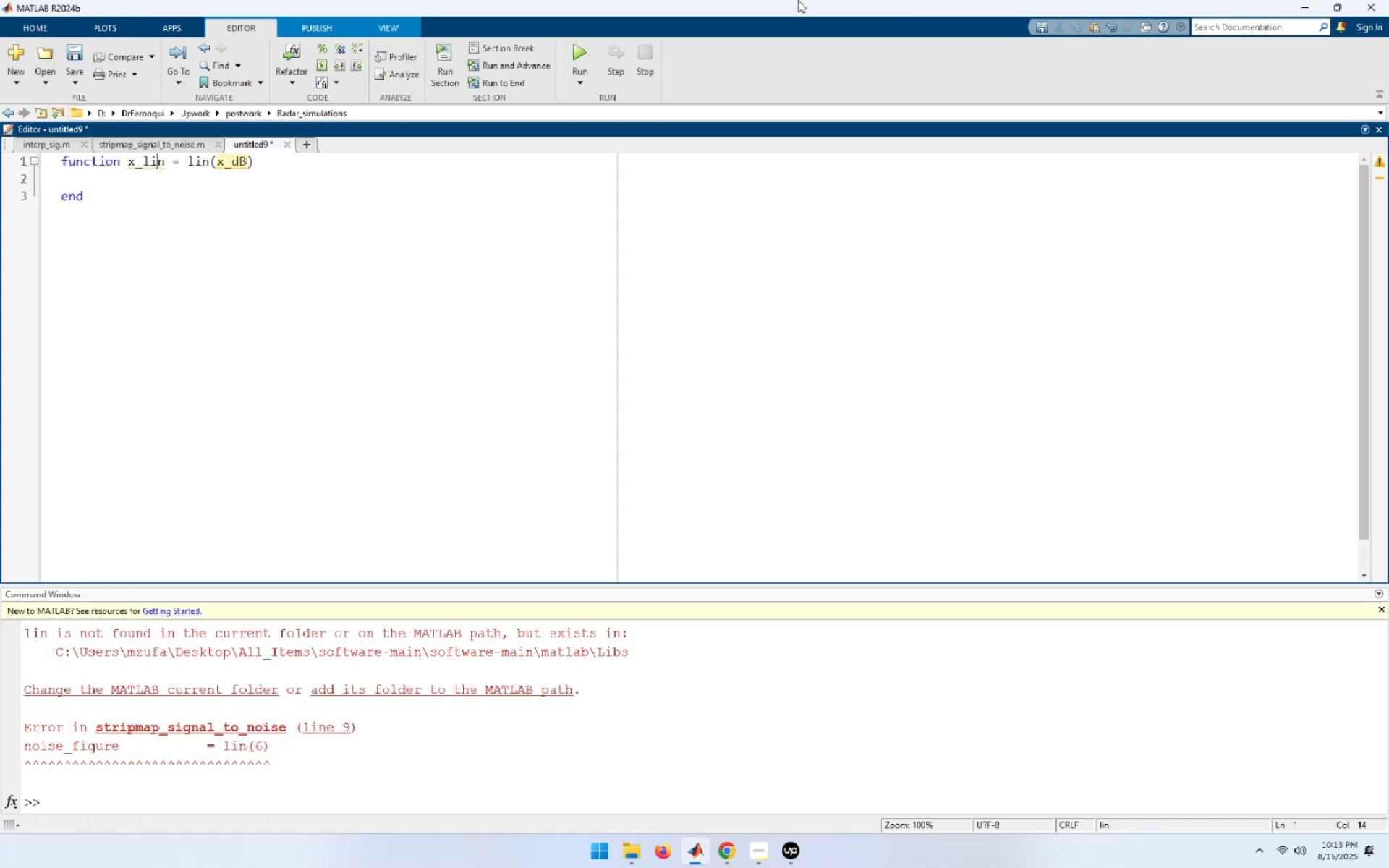 
key(ArrowRight)
 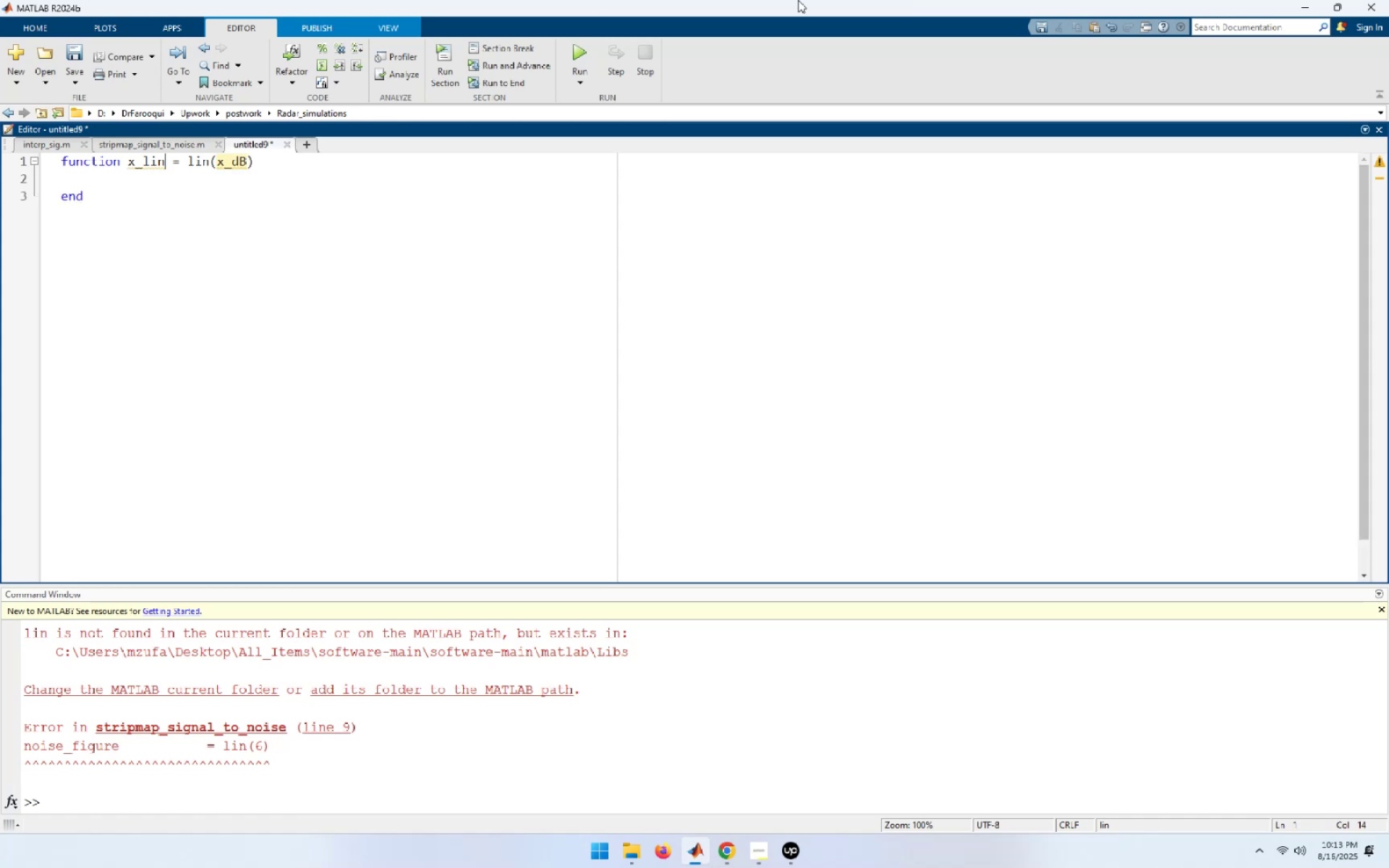 
key(Shift+ArrowLeft)
 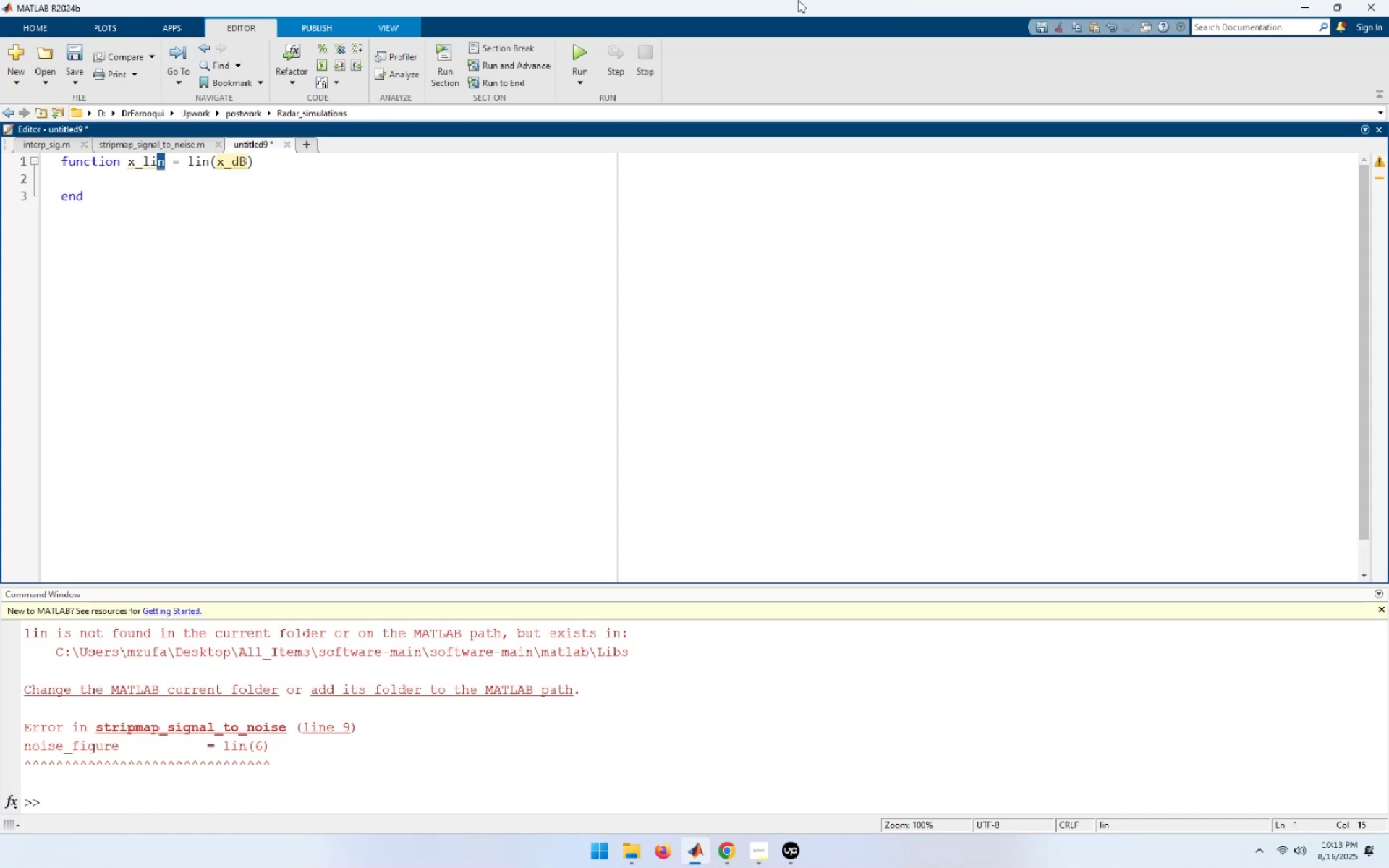 
key(Shift+ArrowLeft)
 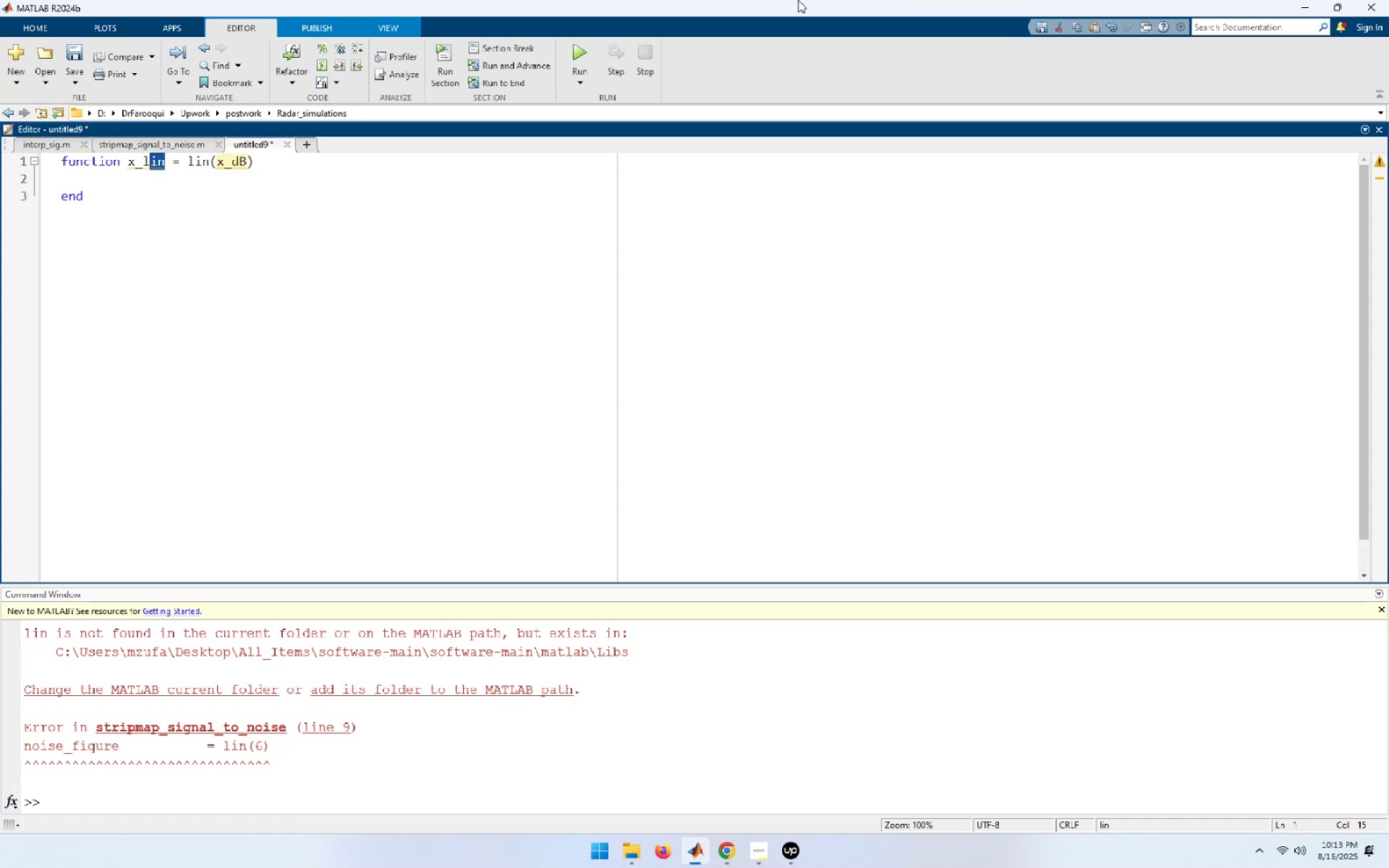 
key(Shift+ArrowLeft)
 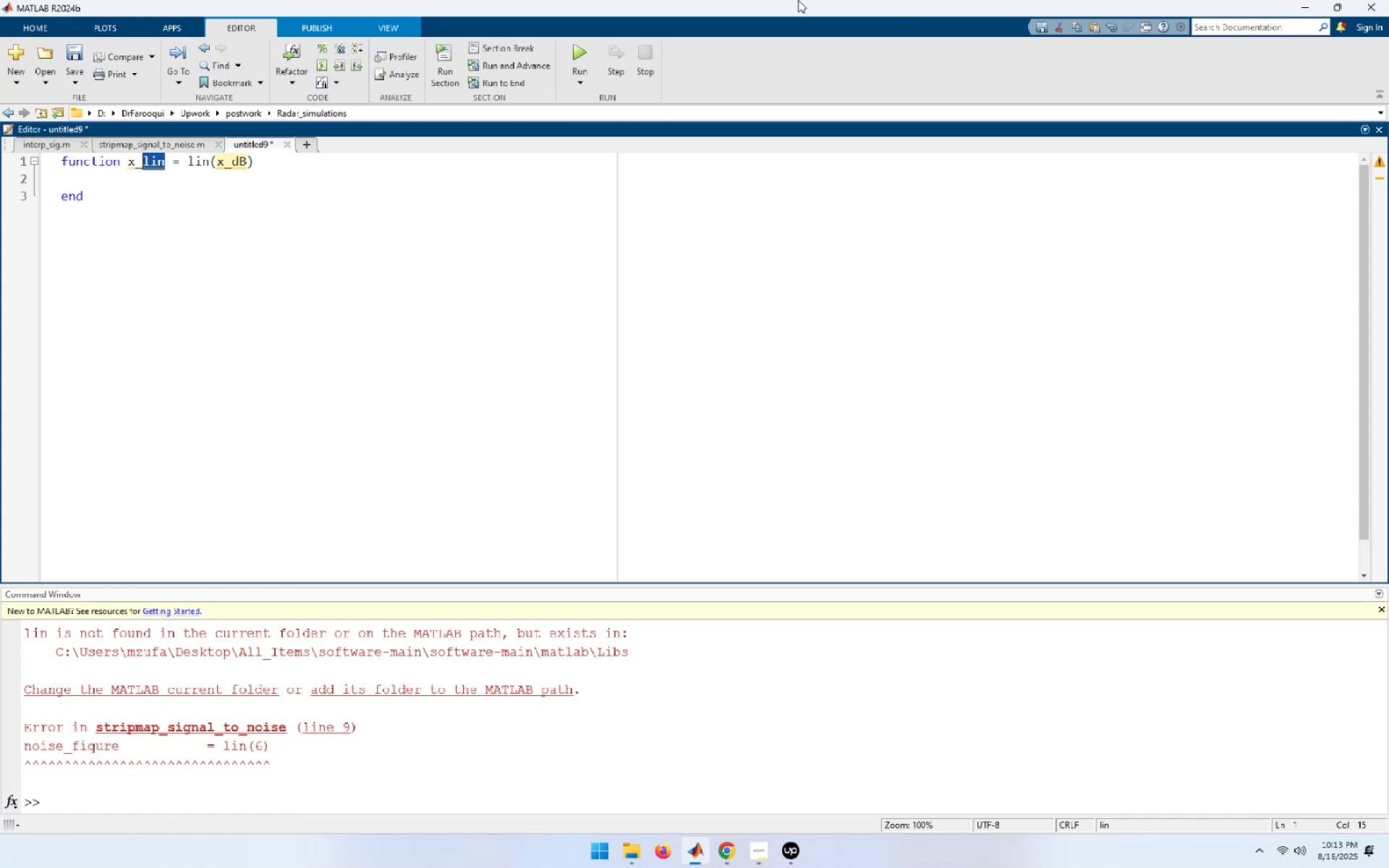 
key(Shift+ArrowLeft)
 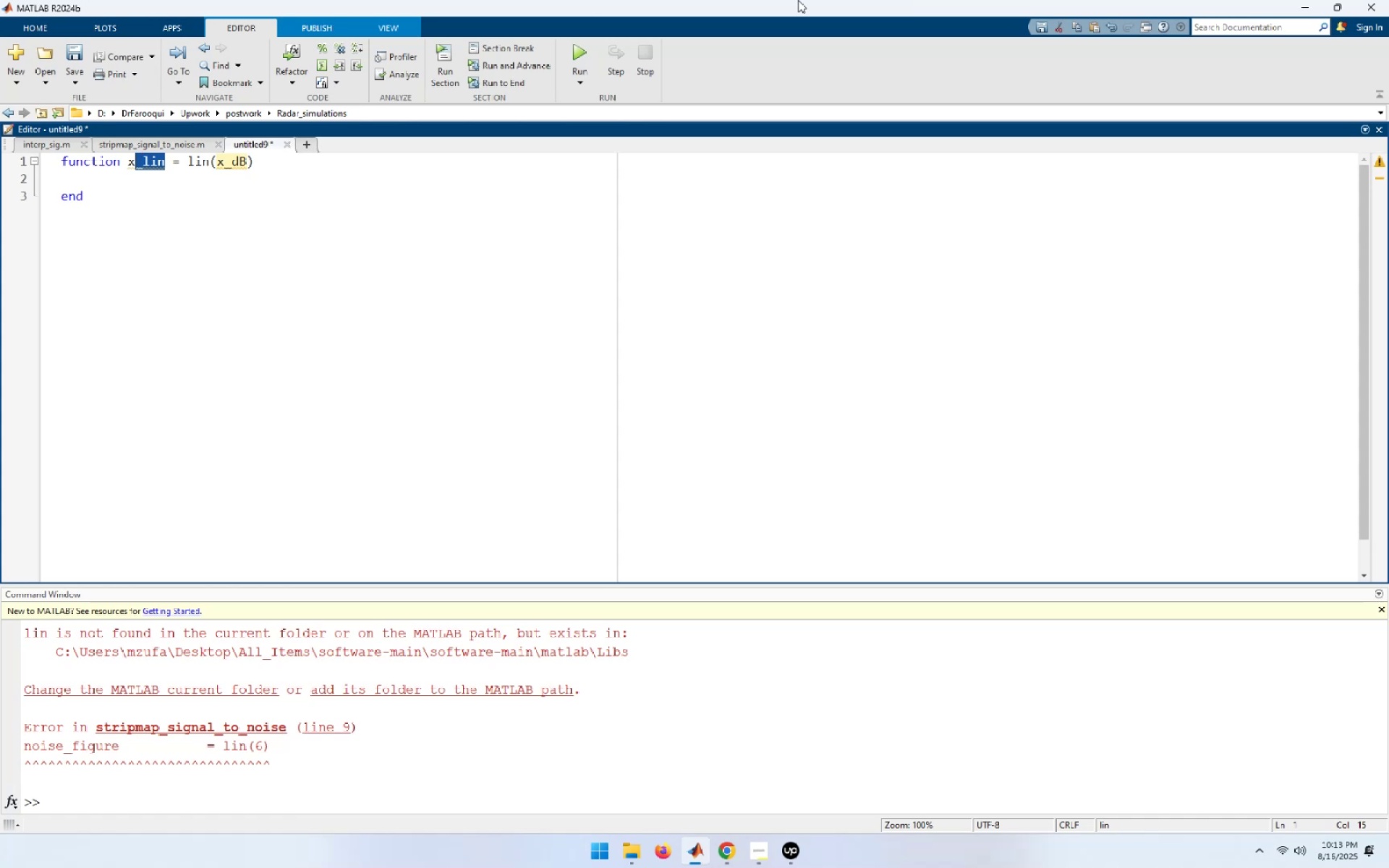 
key(Shift+ArrowLeft)
 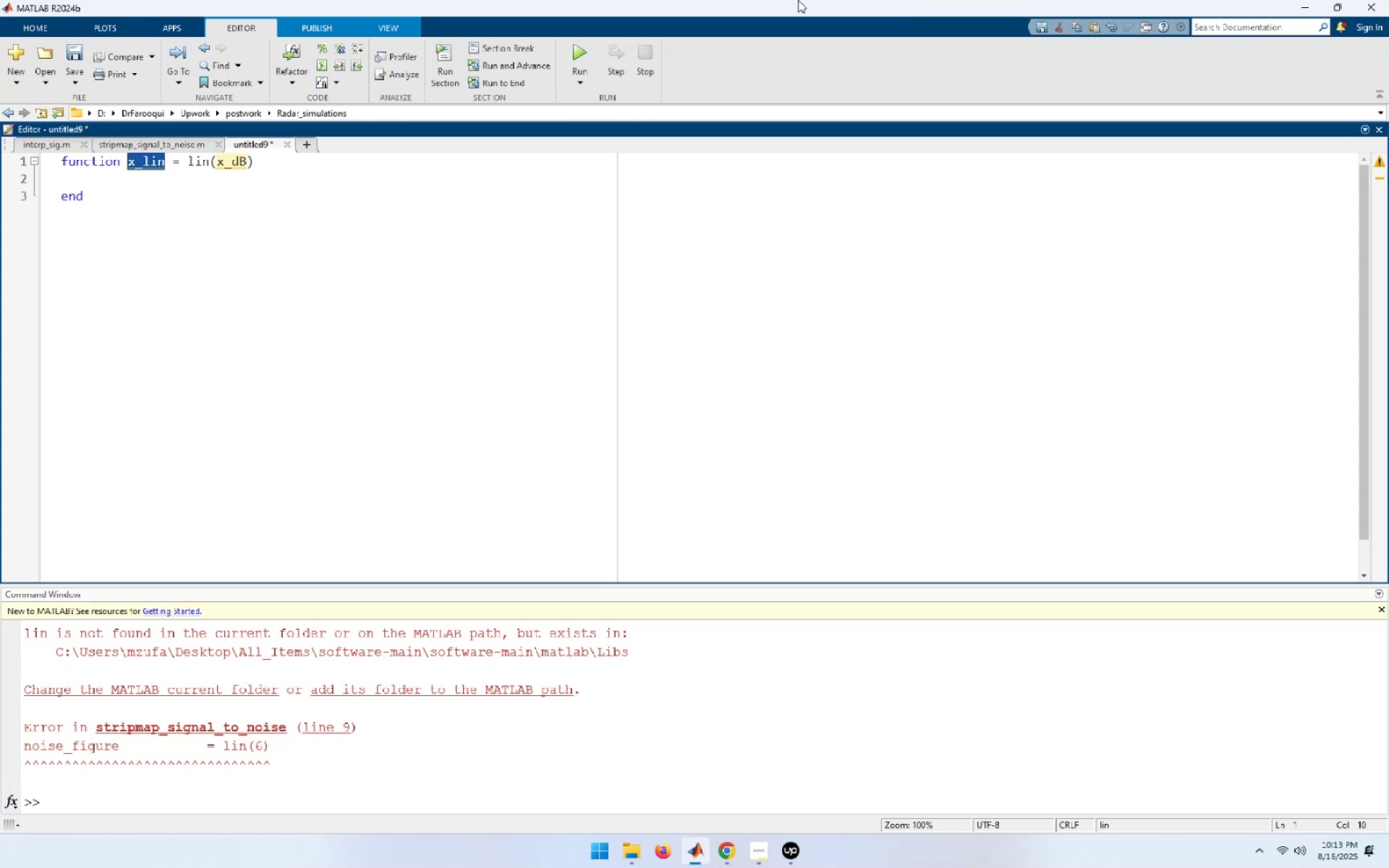 
key(Control+C)
 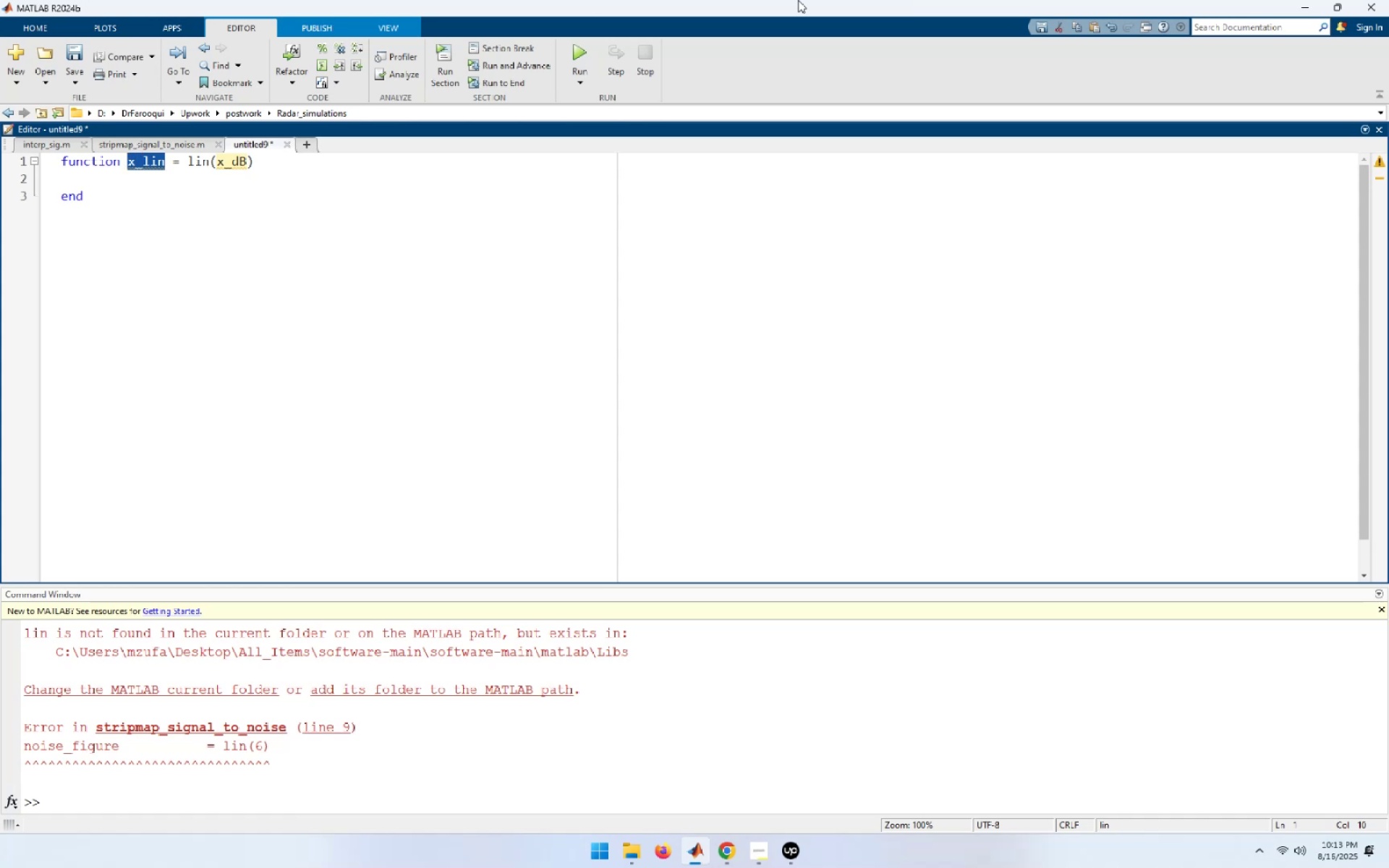 
key(ArrowDown)
 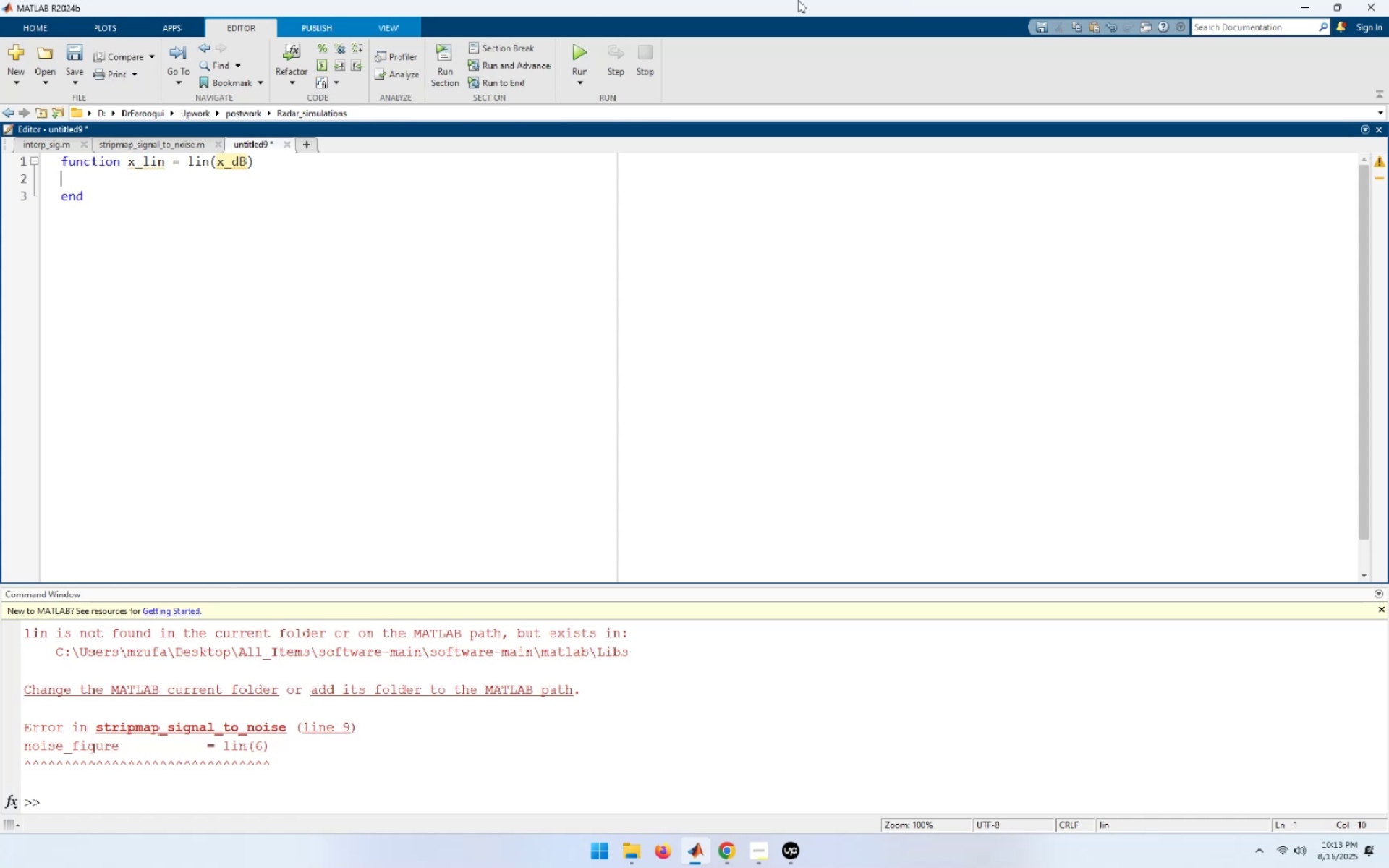 
key(Control+ControlLeft)
 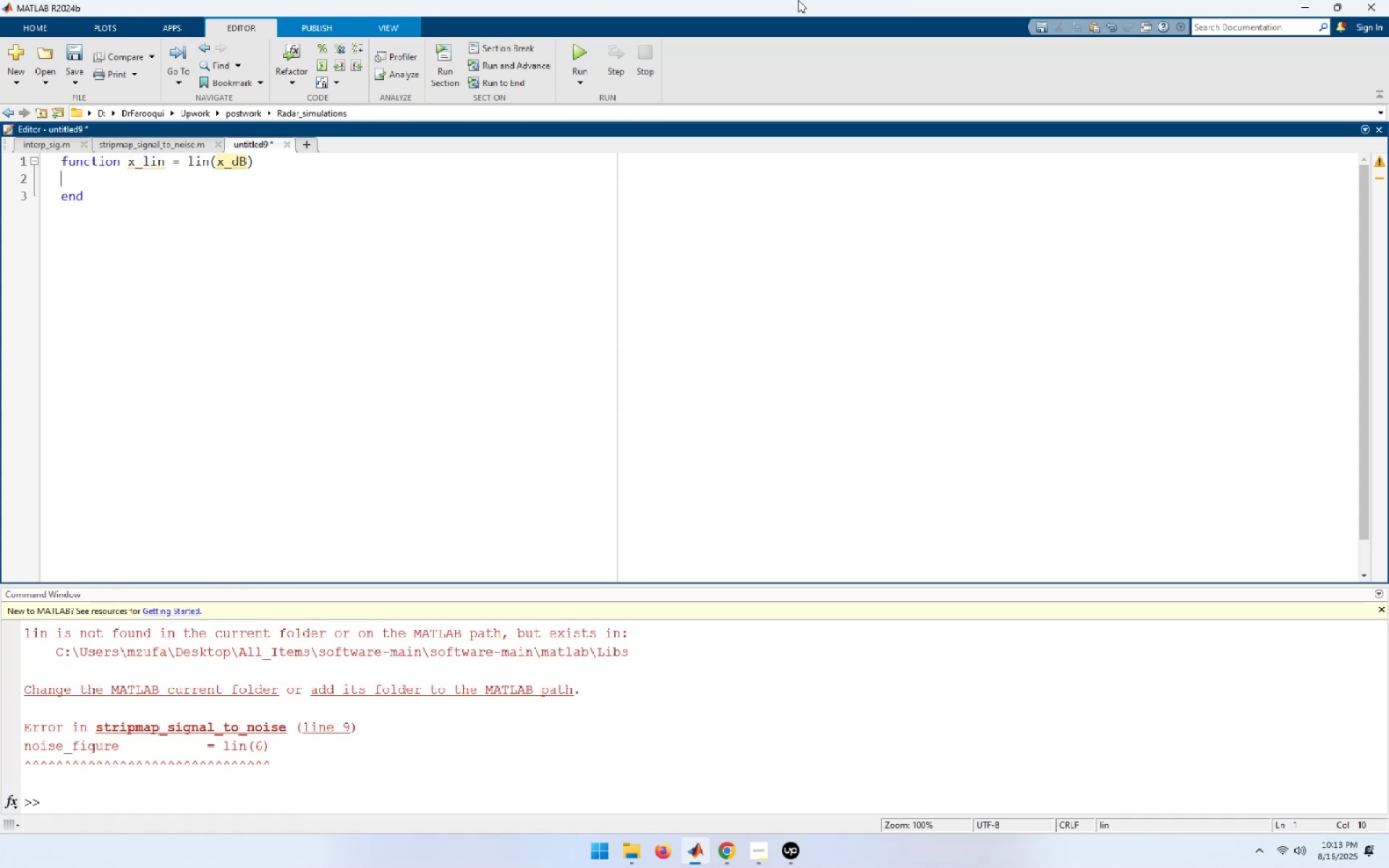 
key(Control+V)
 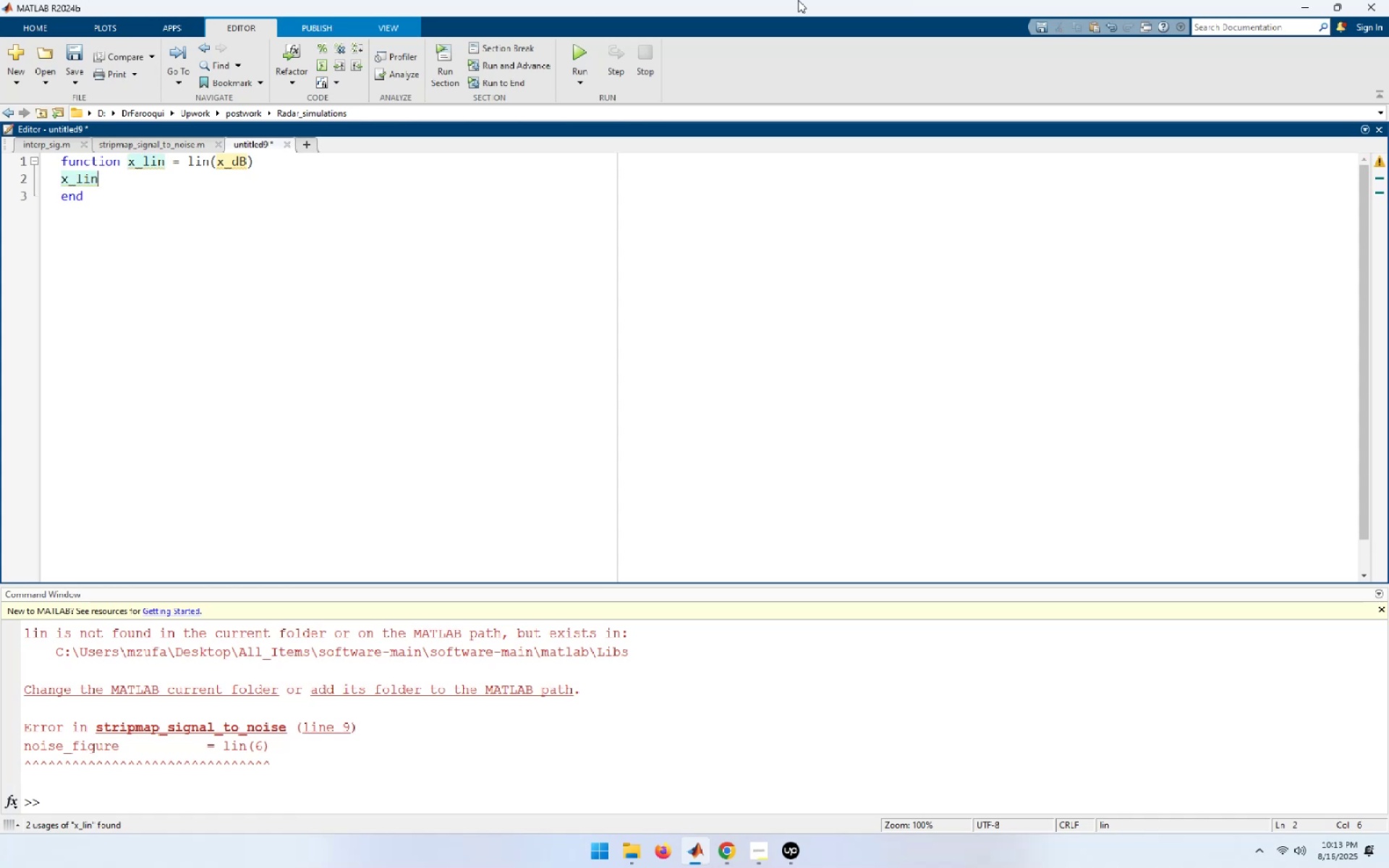 
type( = 10.^())
 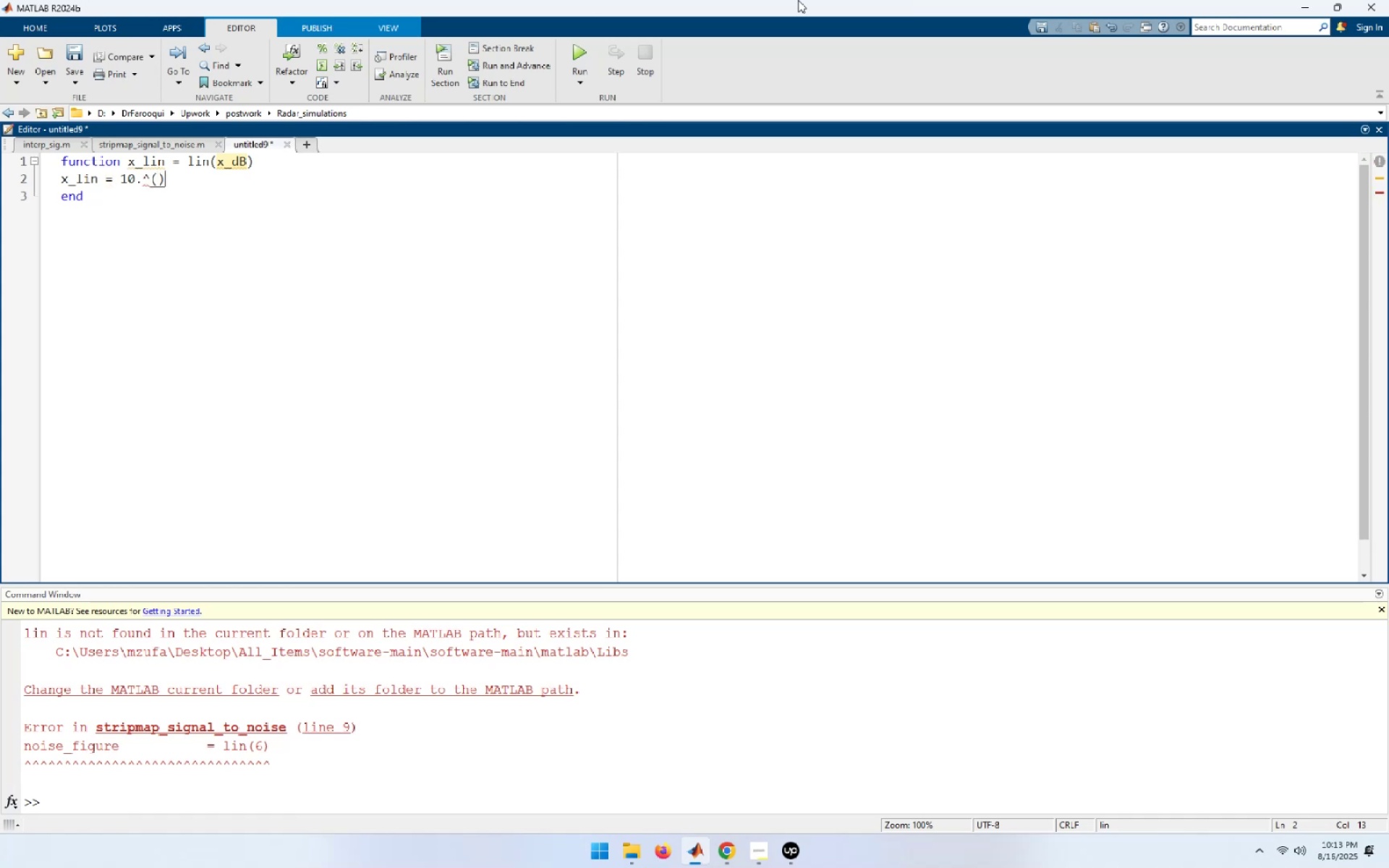 
key(ArrowLeft)
 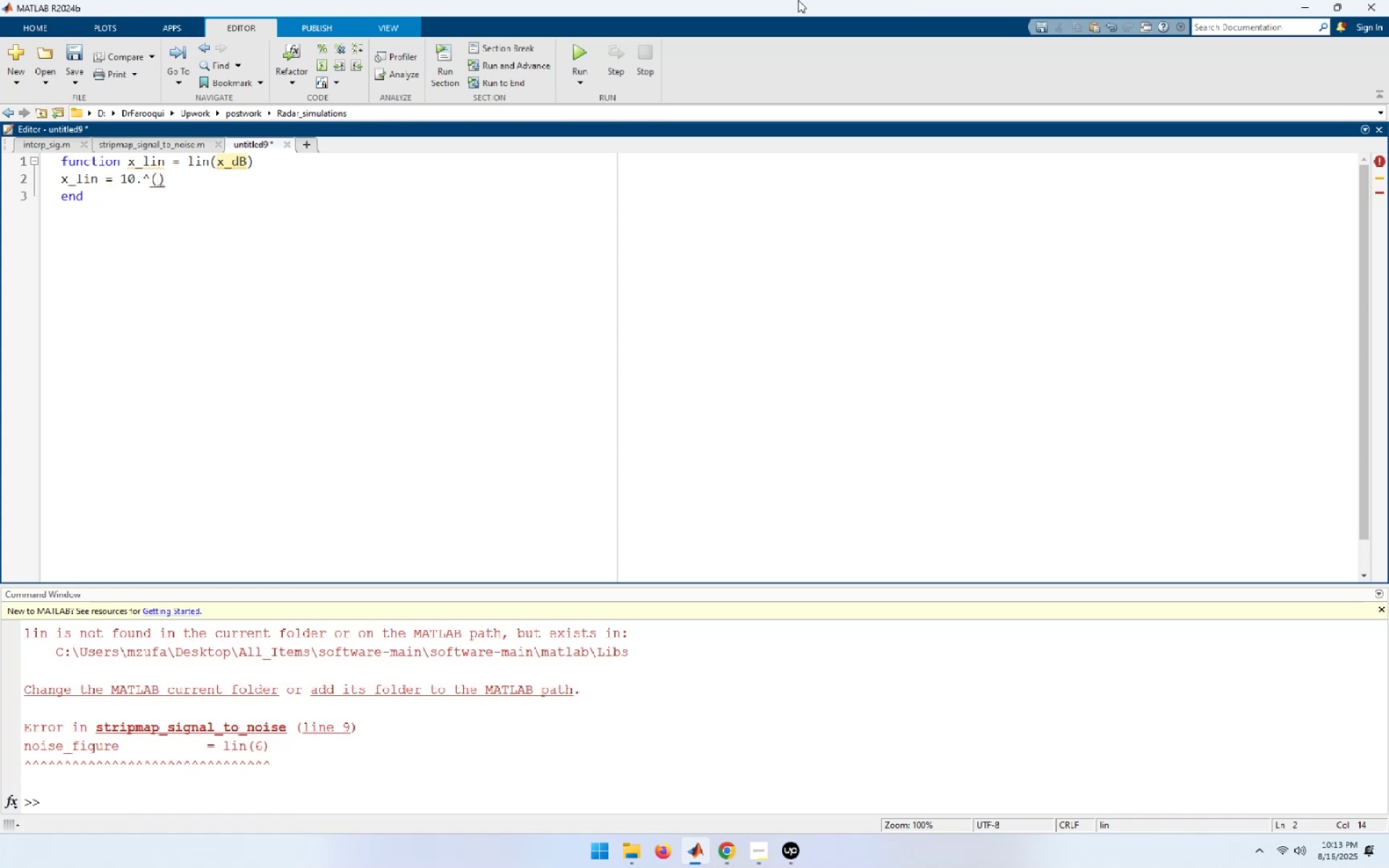 
type(x_dB./10[End];)
 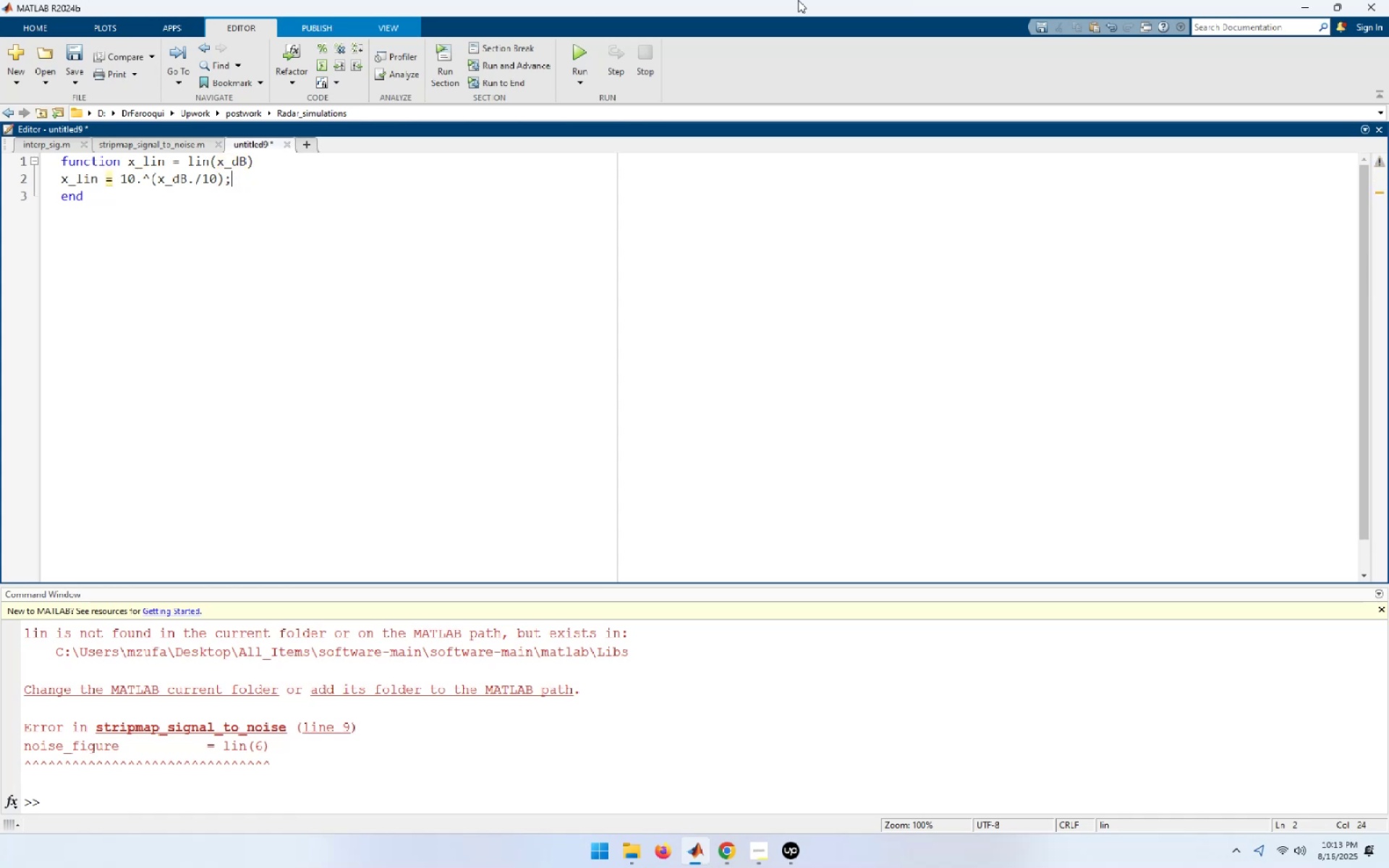 
key(Control+S)
 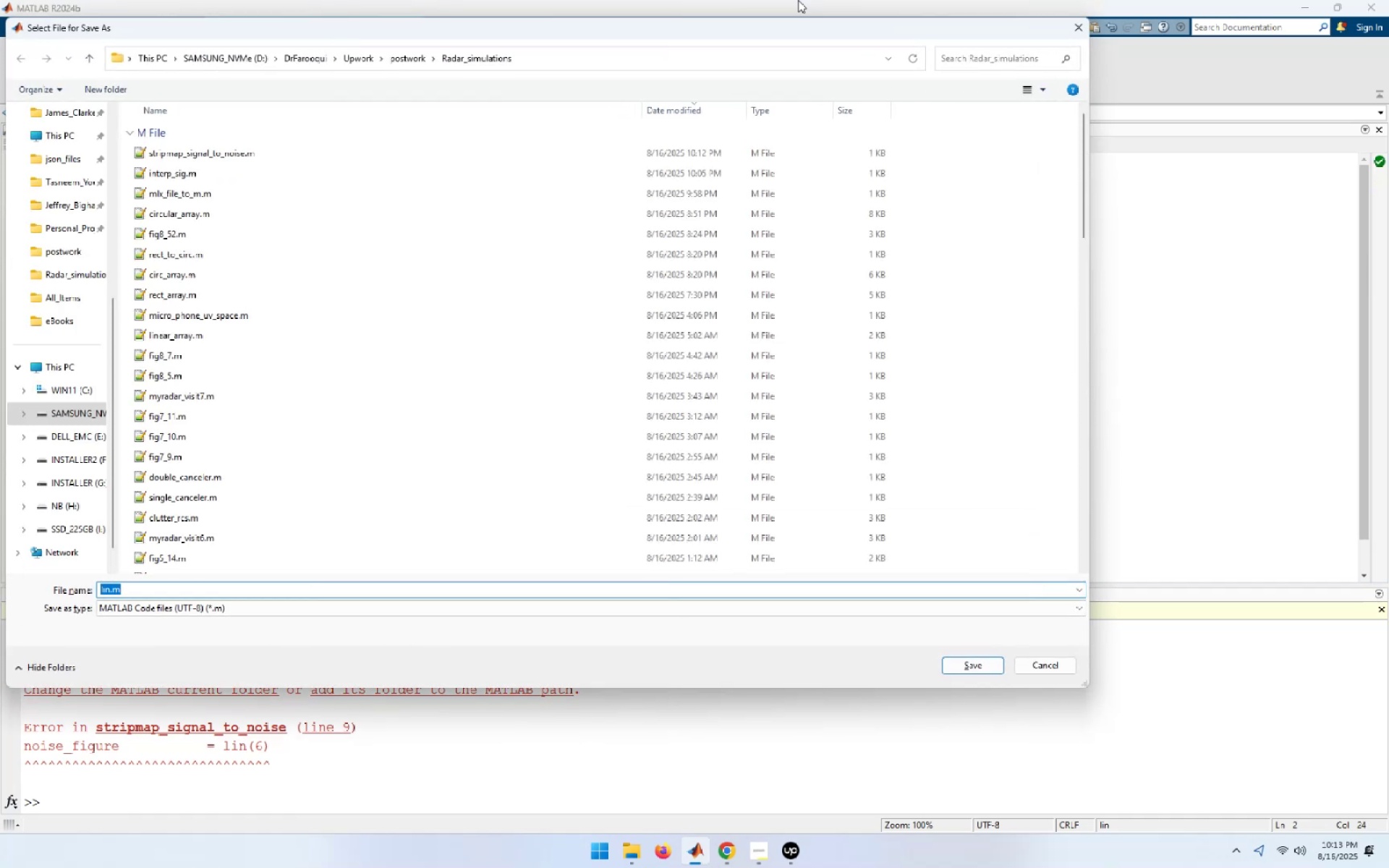 
key(Enter)
 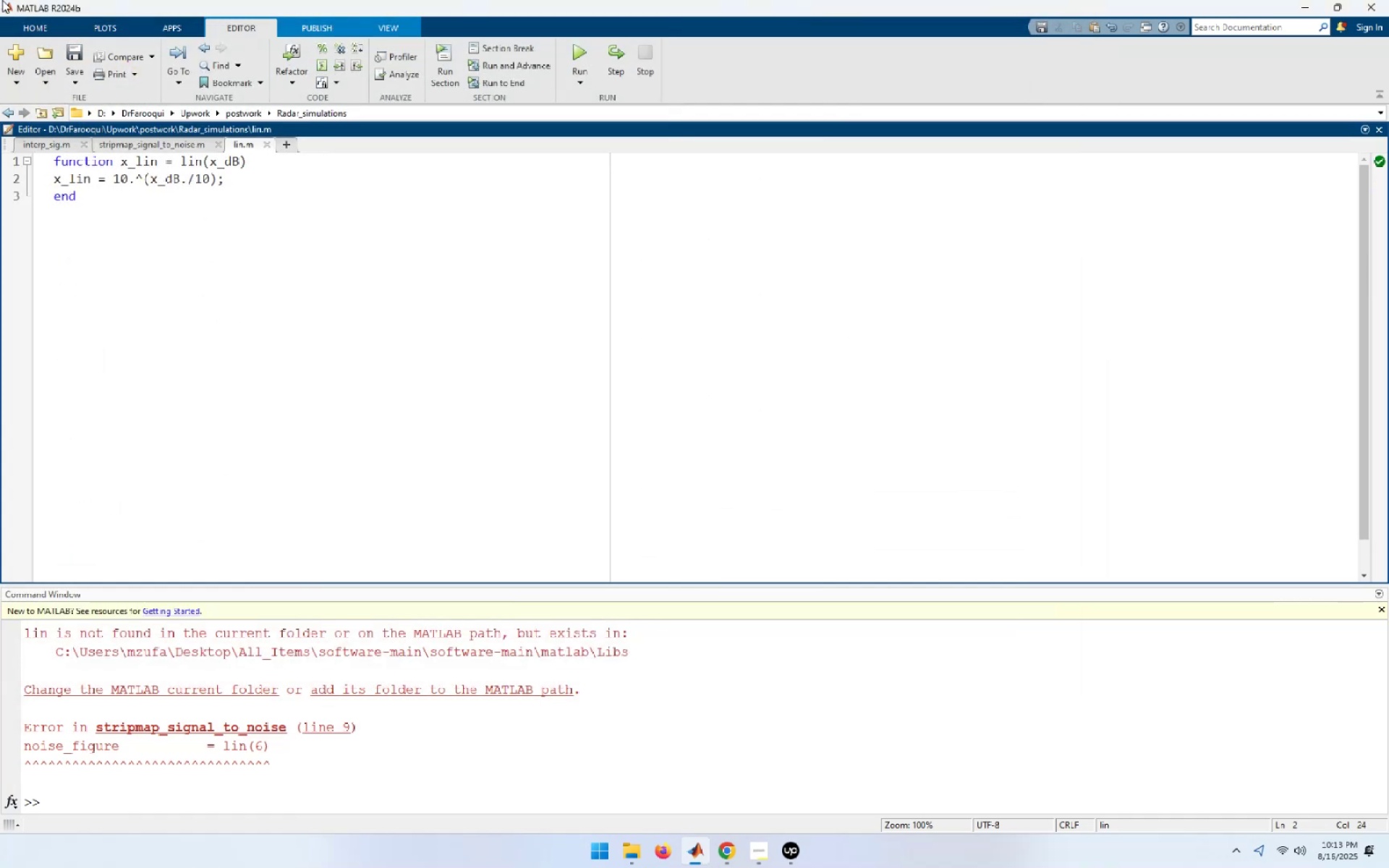 
left_click([135, 142])
 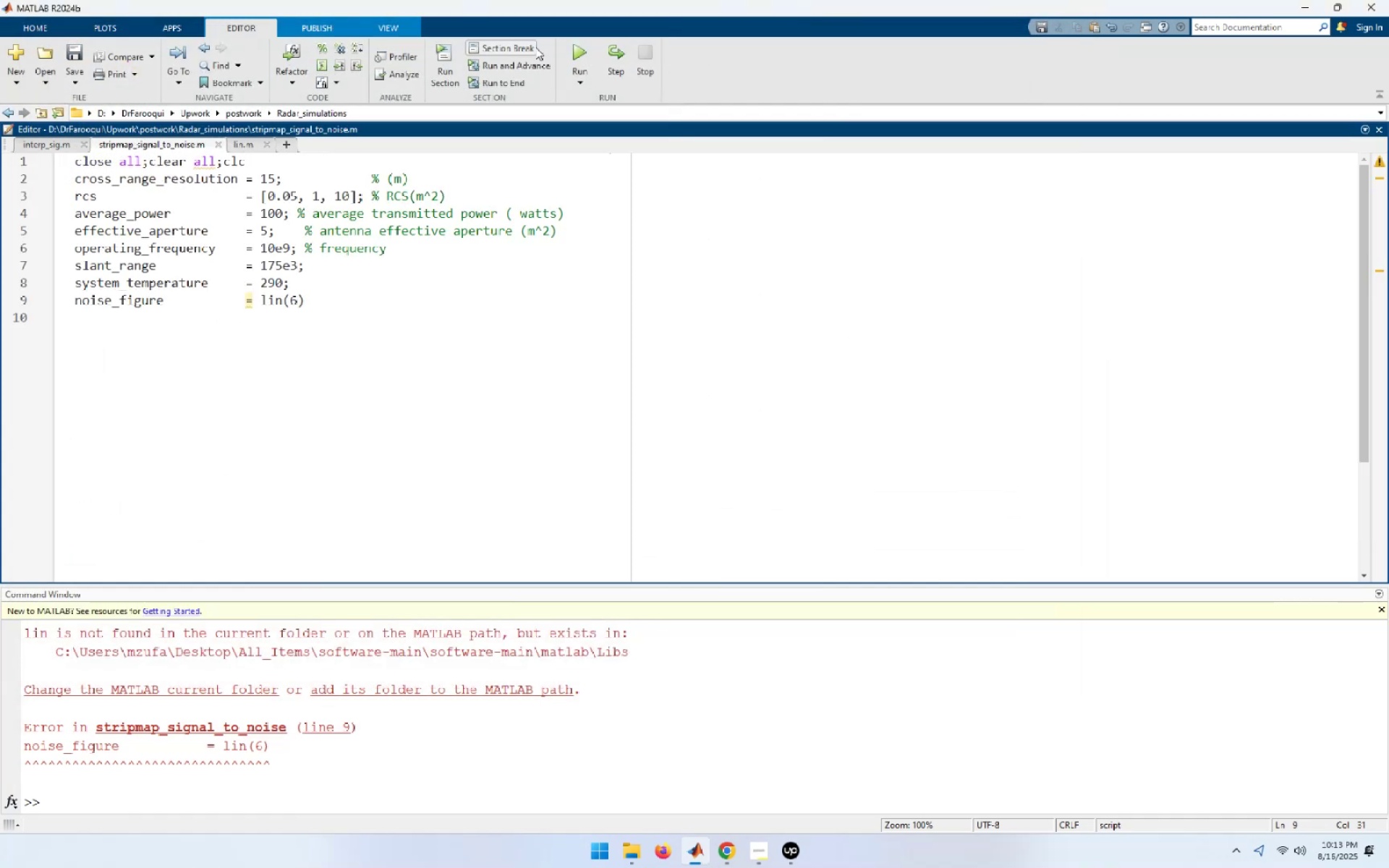 
left_click([576, 41])
 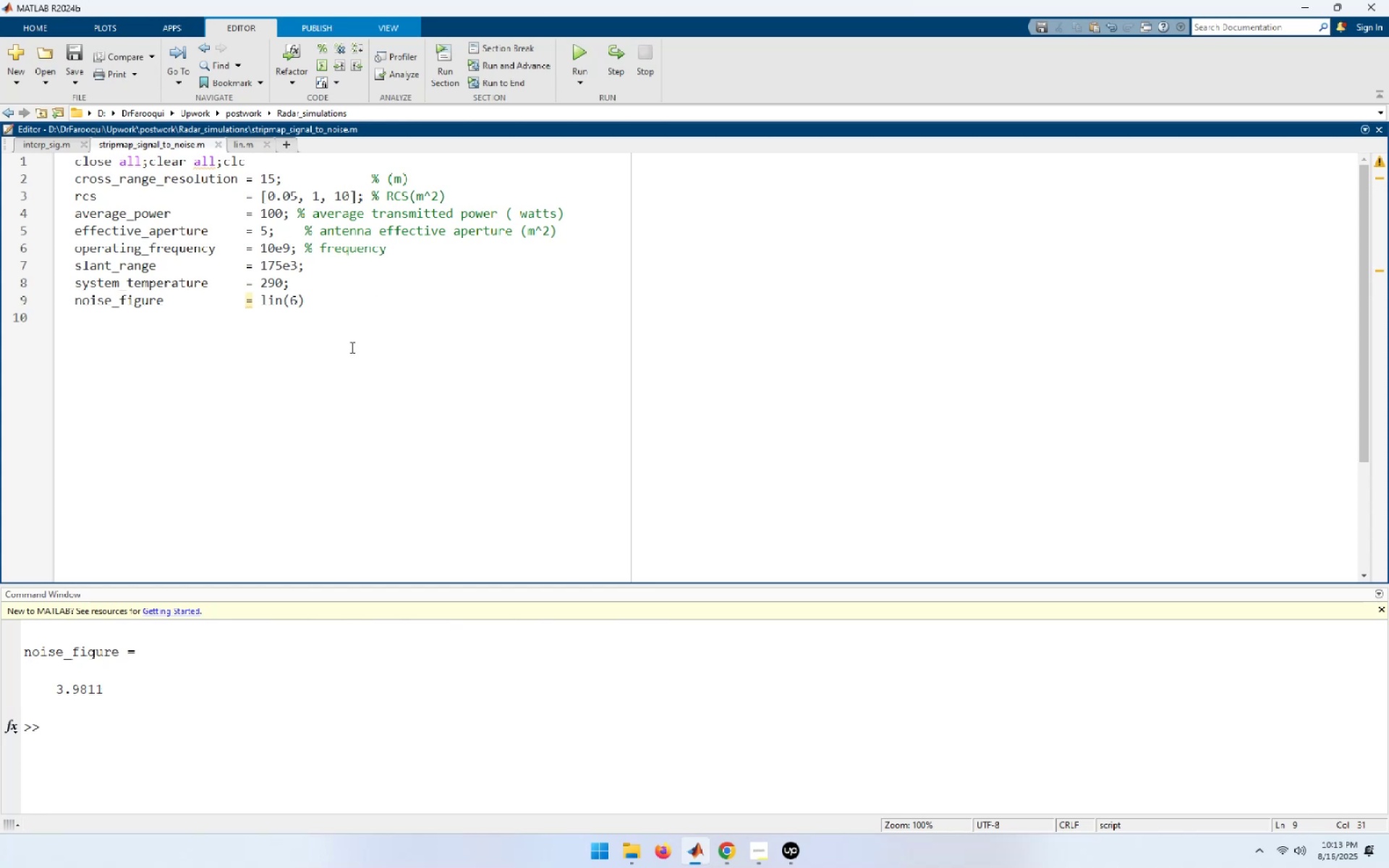 
double_click([319, 286])
 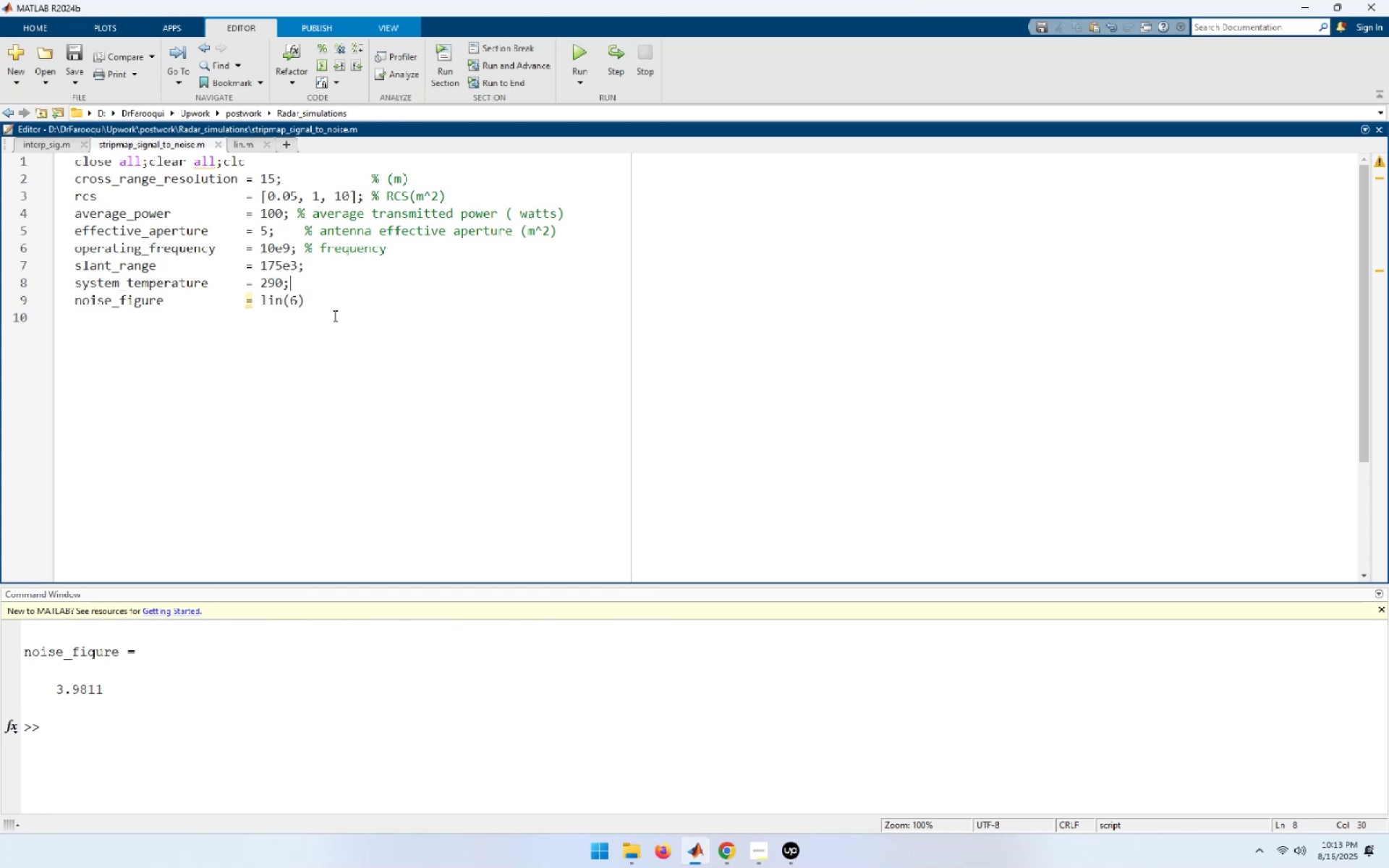 
left_click([335, 308])
 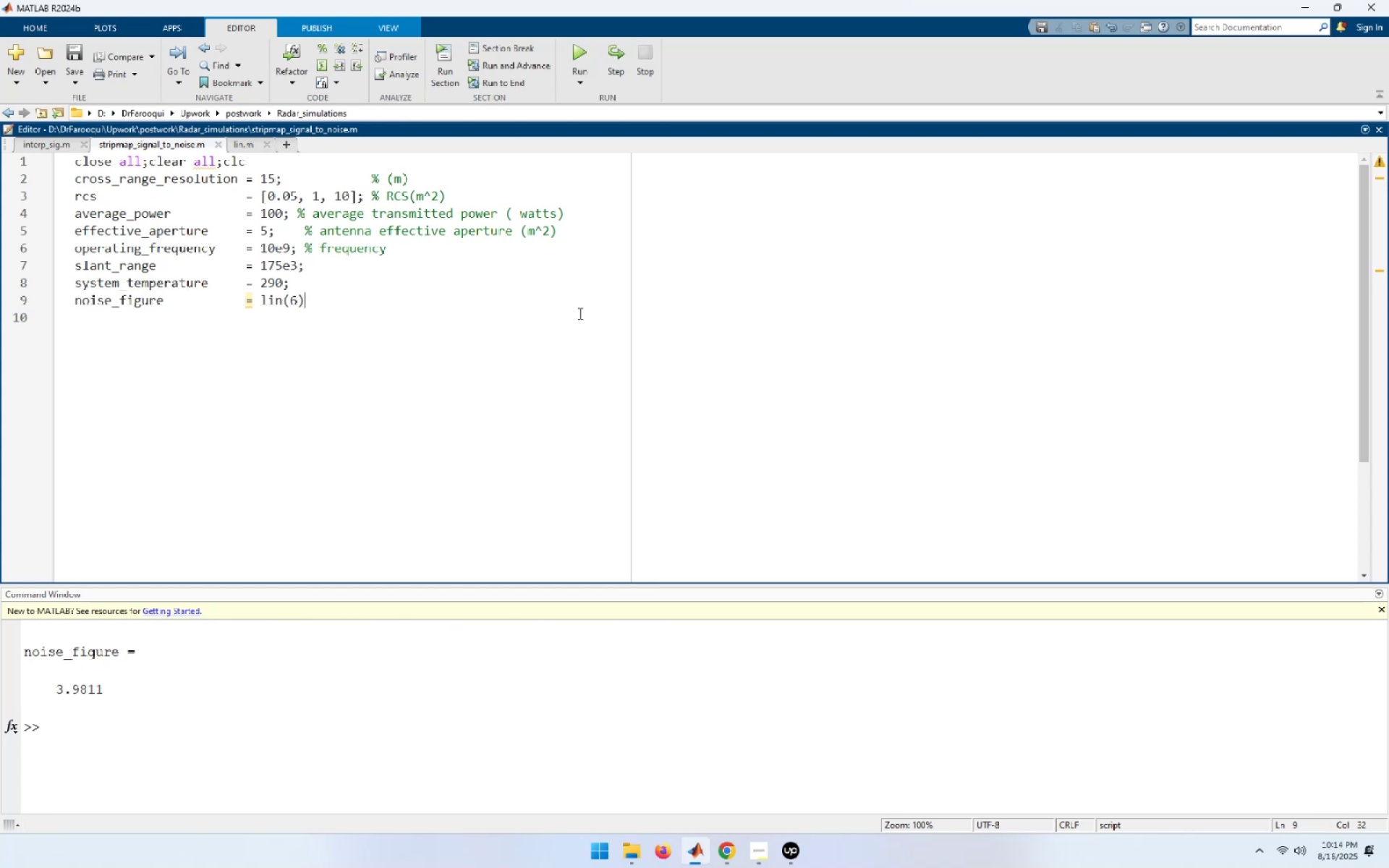 
type( % noise figure(dB))
 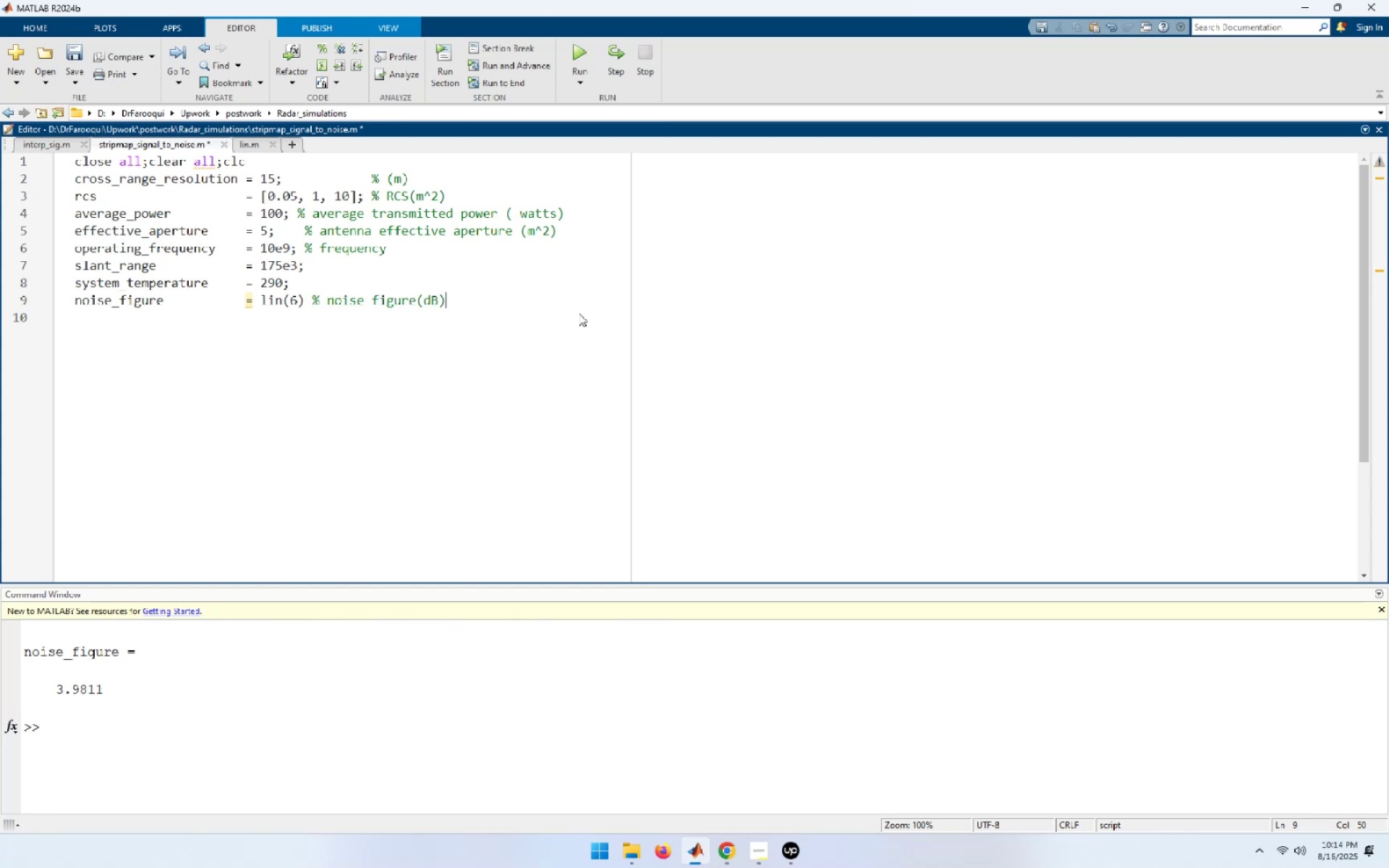 
wait(14.19)
 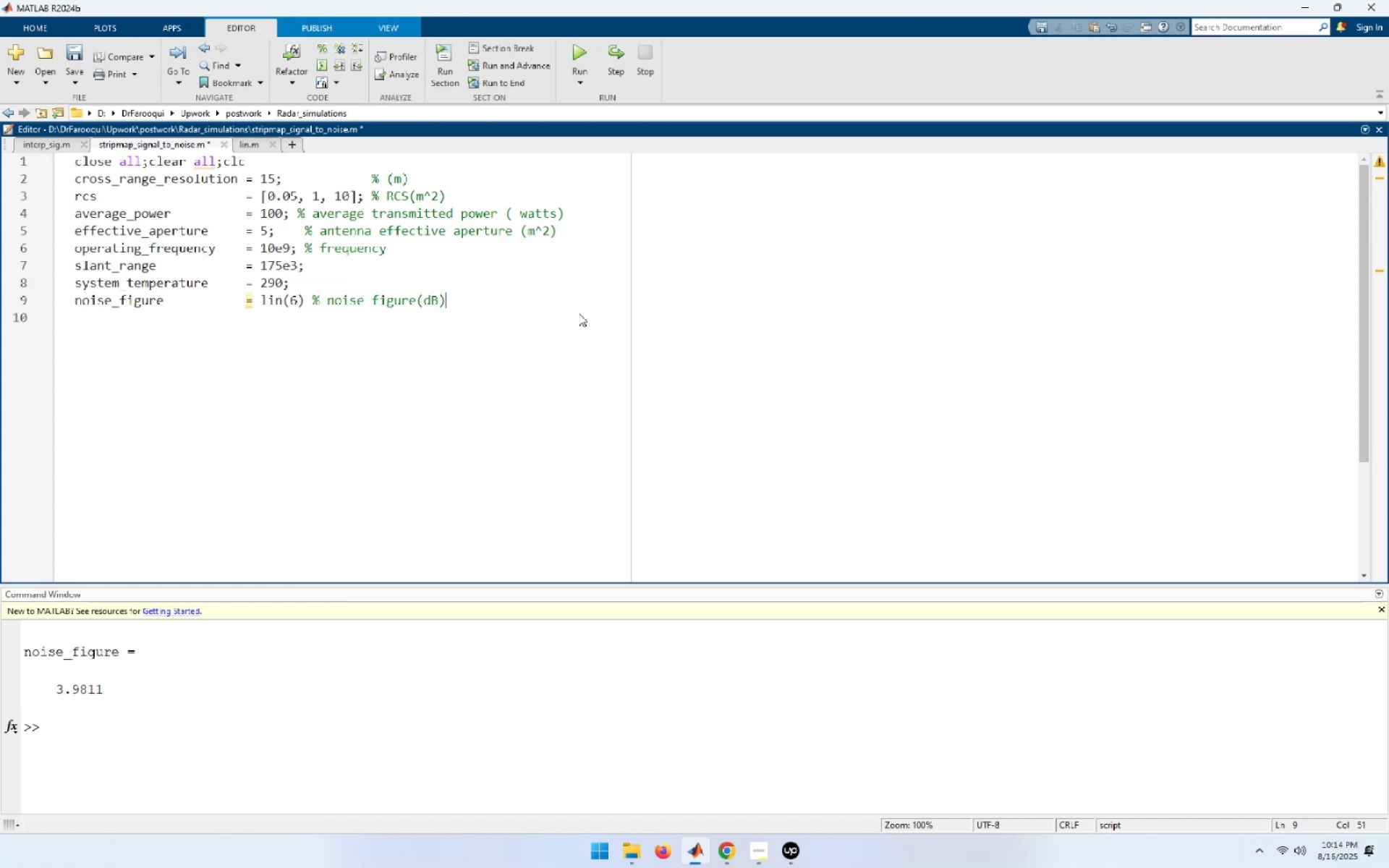 
left_click([467, 304])
 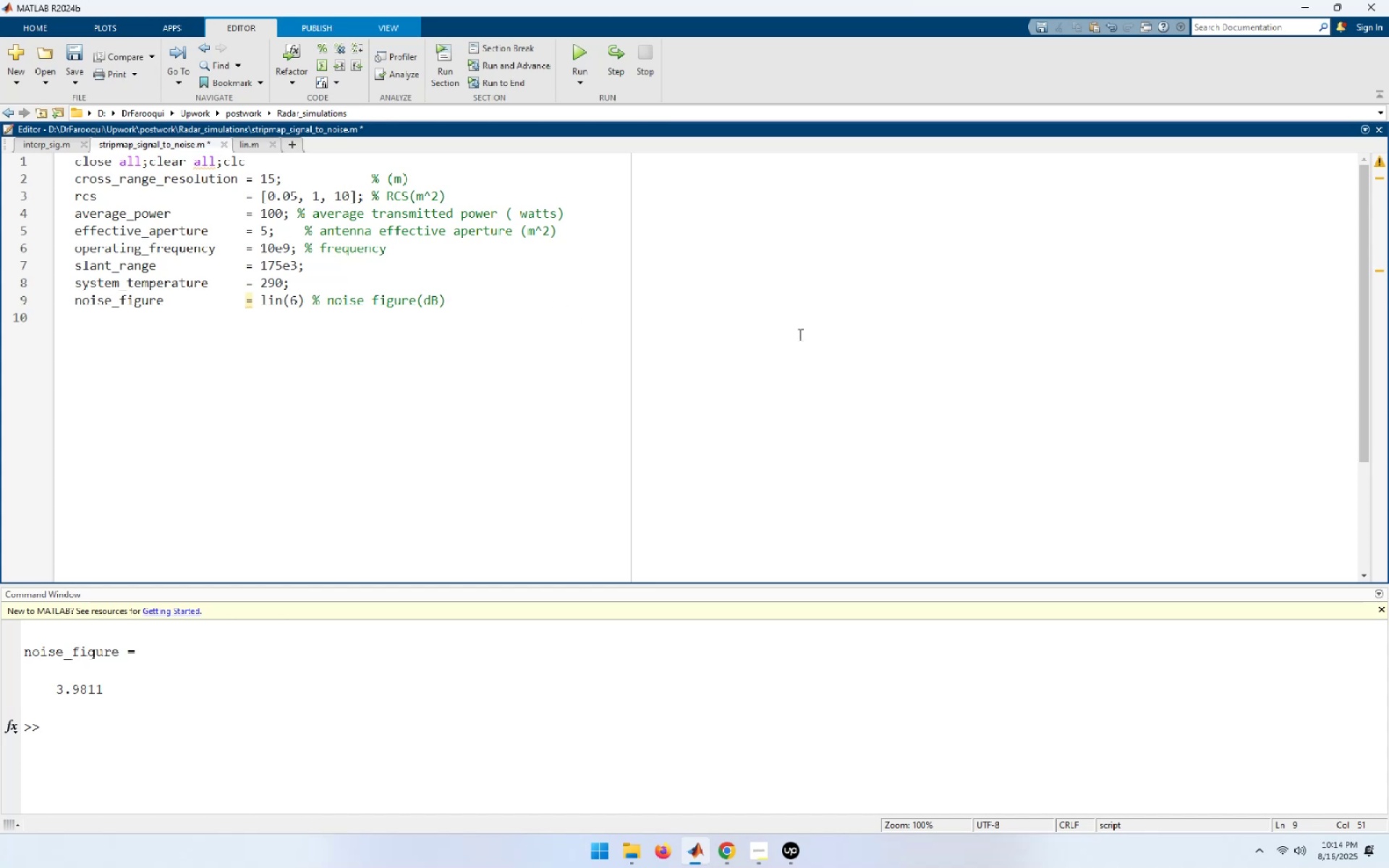 
key(Semicolon)
 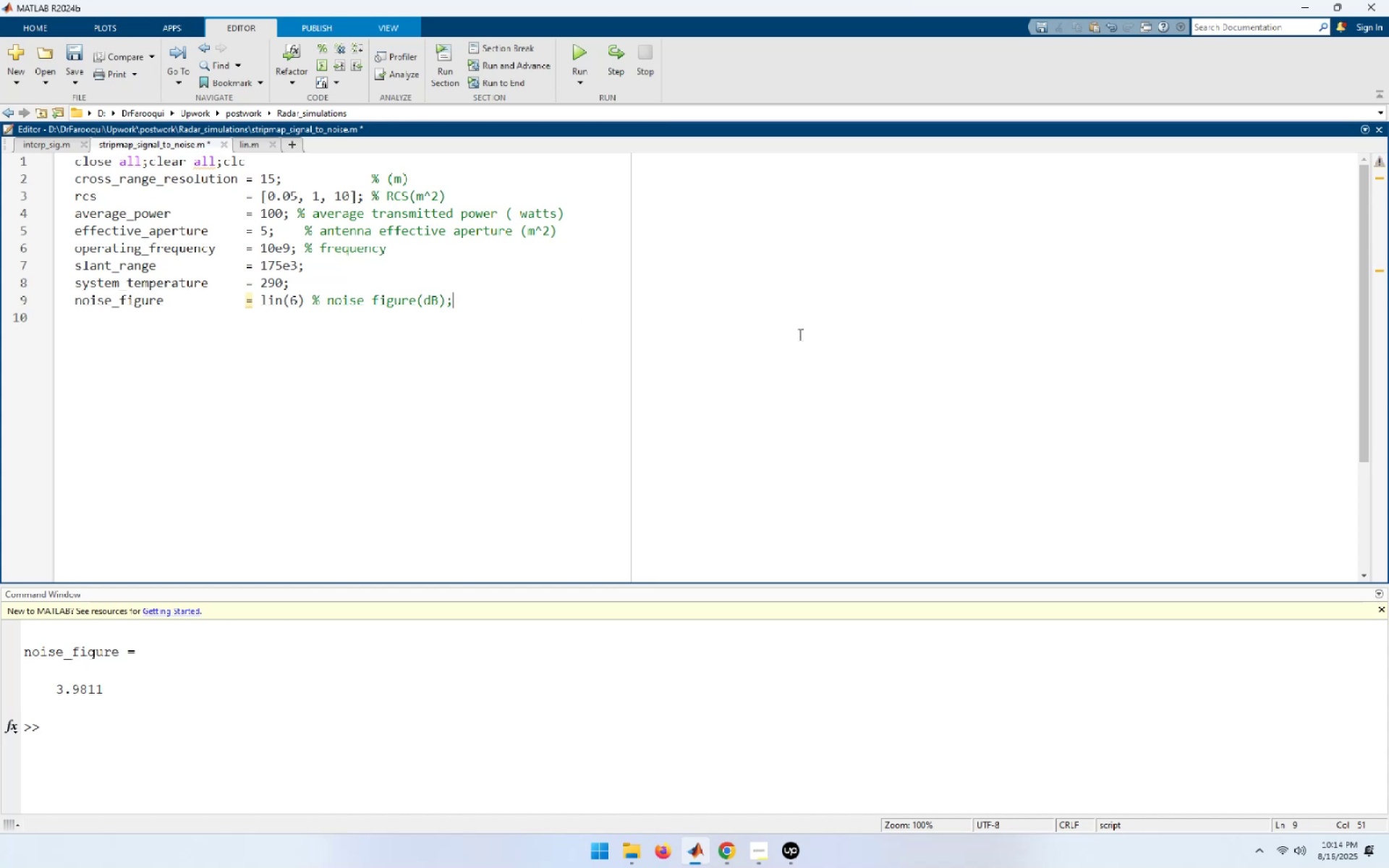 
key(Enter)
 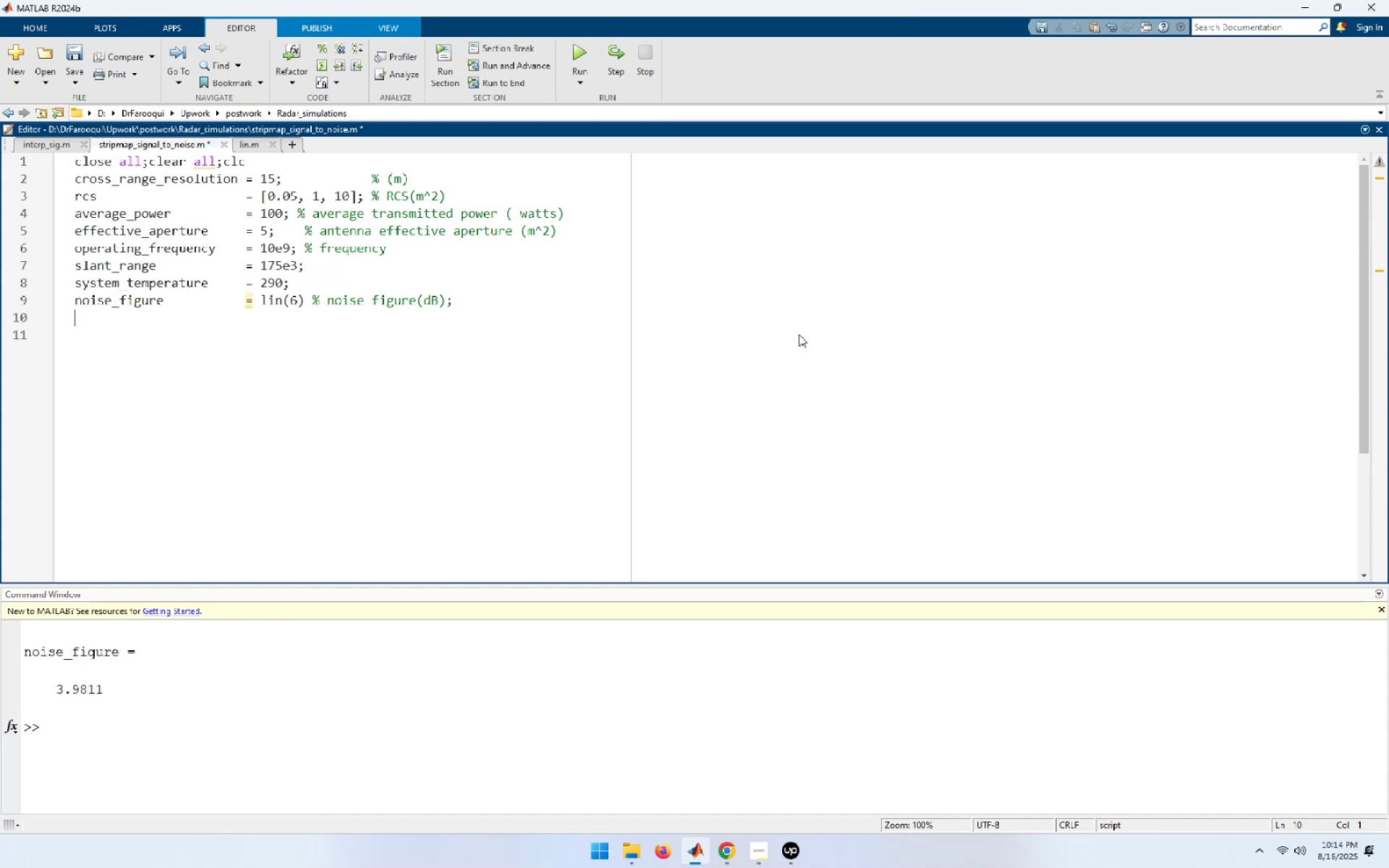 
type(losses = lin(90)
key(Backspace)
type();[End])
 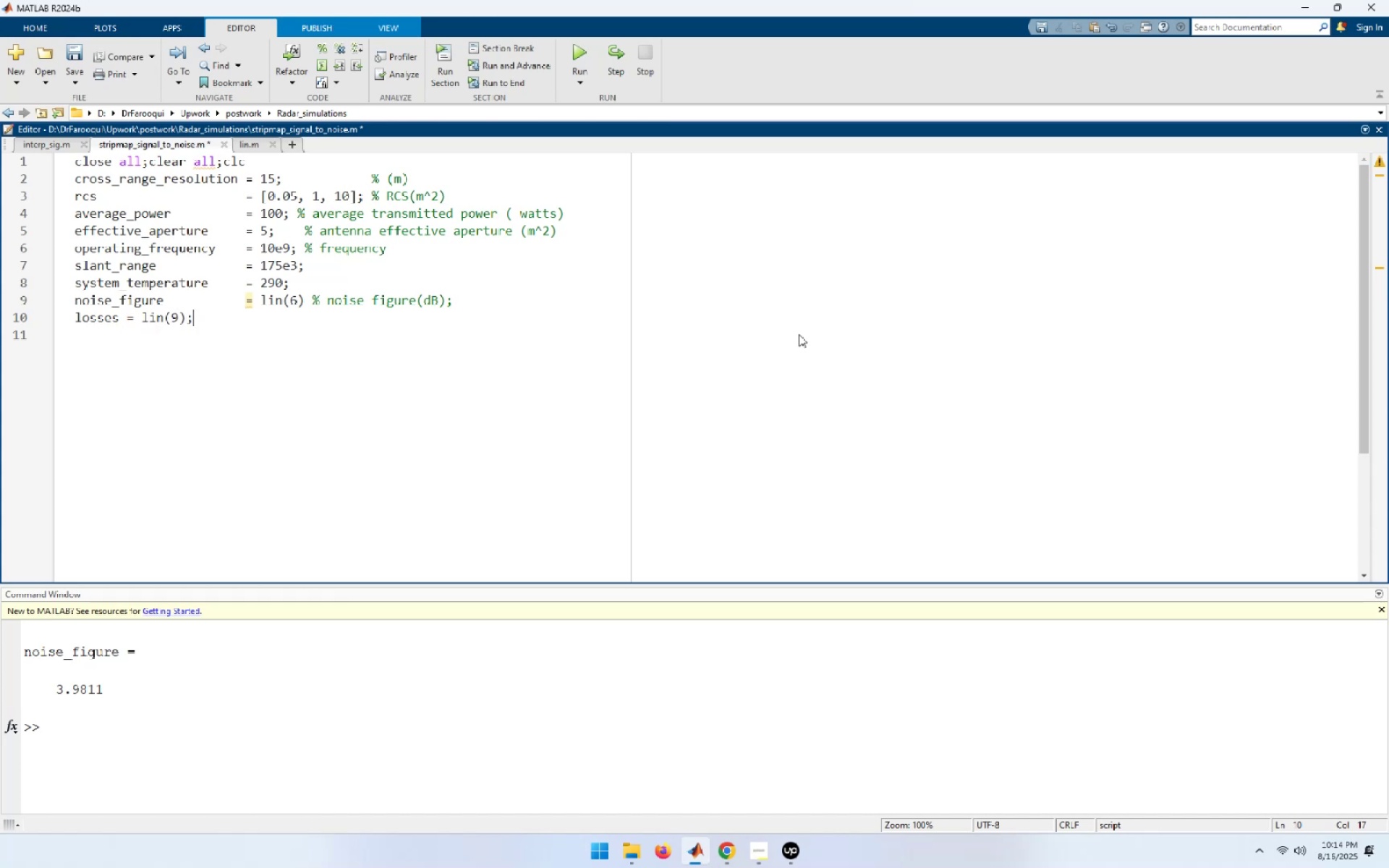 
 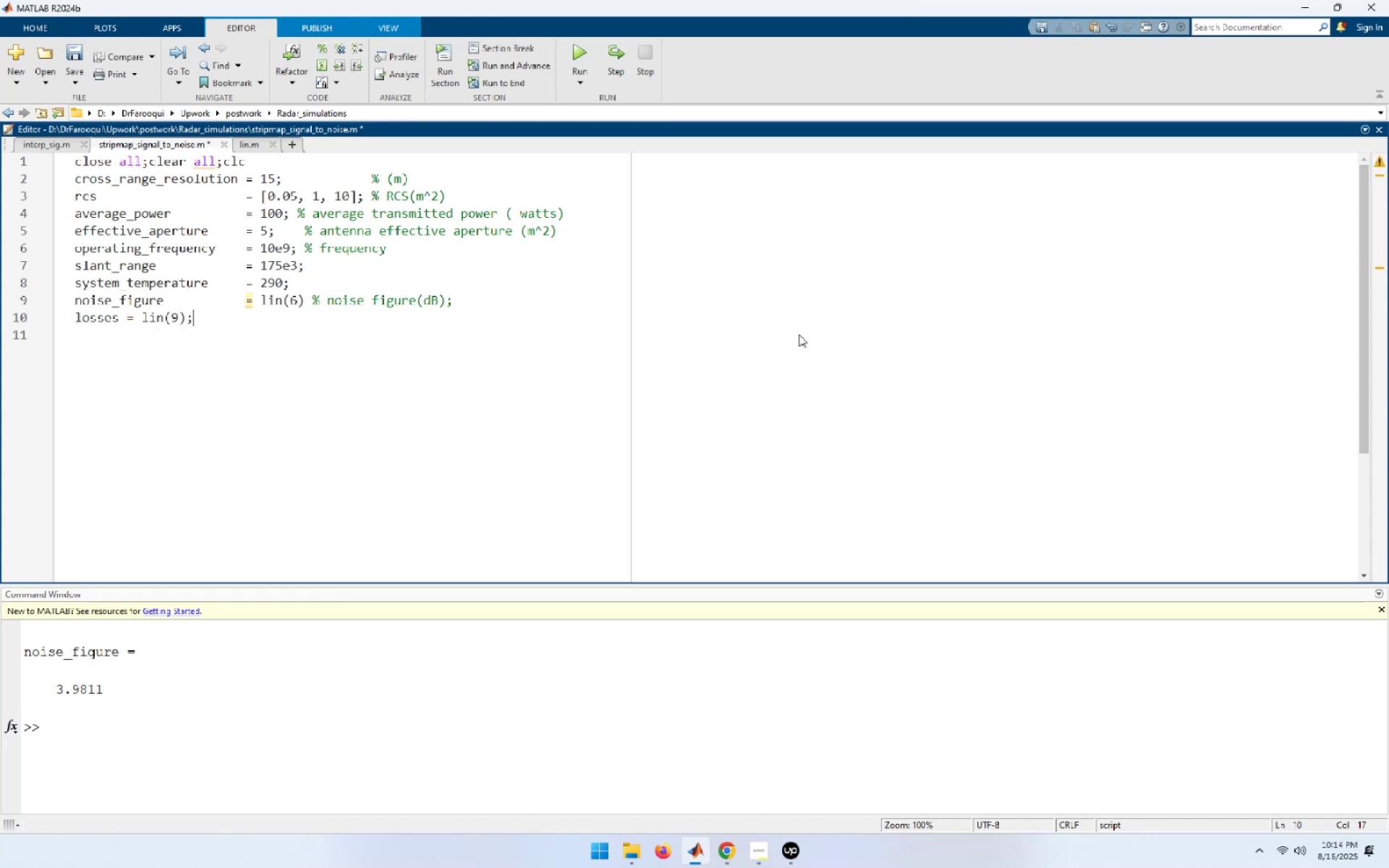 
hold_key(key=ArrowLeft, duration=0.67)
 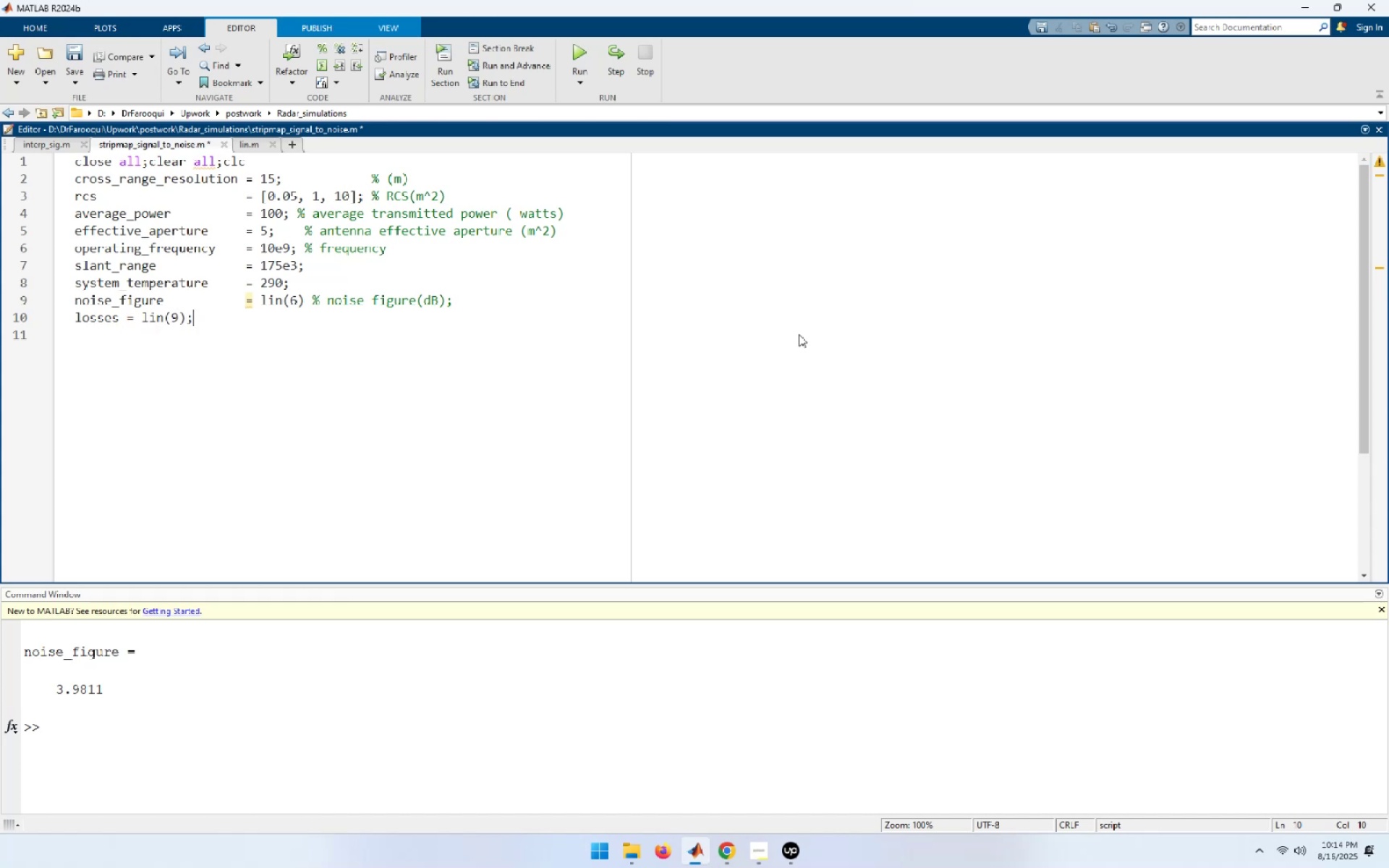 
key(Enter)
 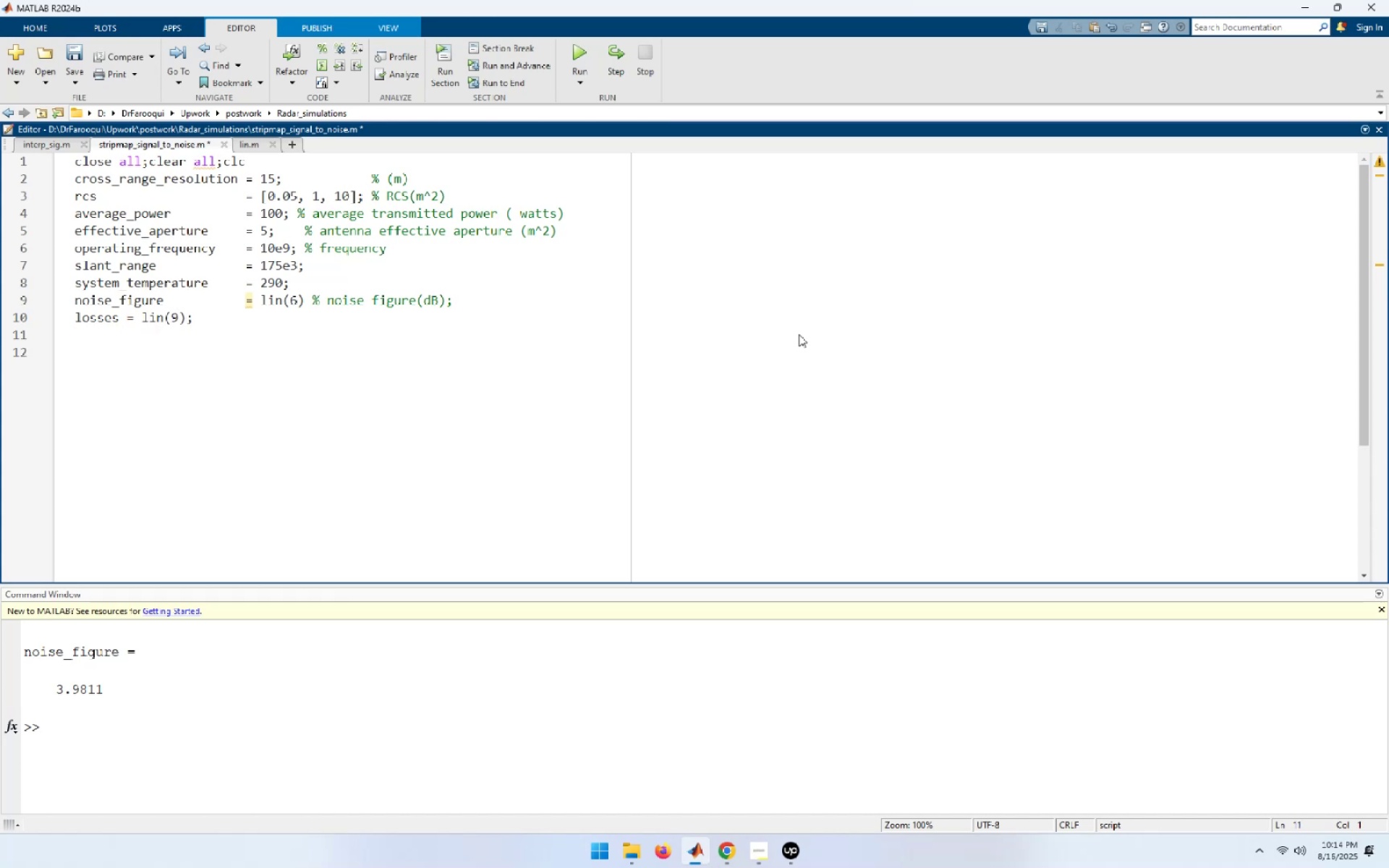 
type(velocity = linspace(50,54-)
key(Backspace)
key(Backspace)
key(Backspace)
type(500,1e3);)
 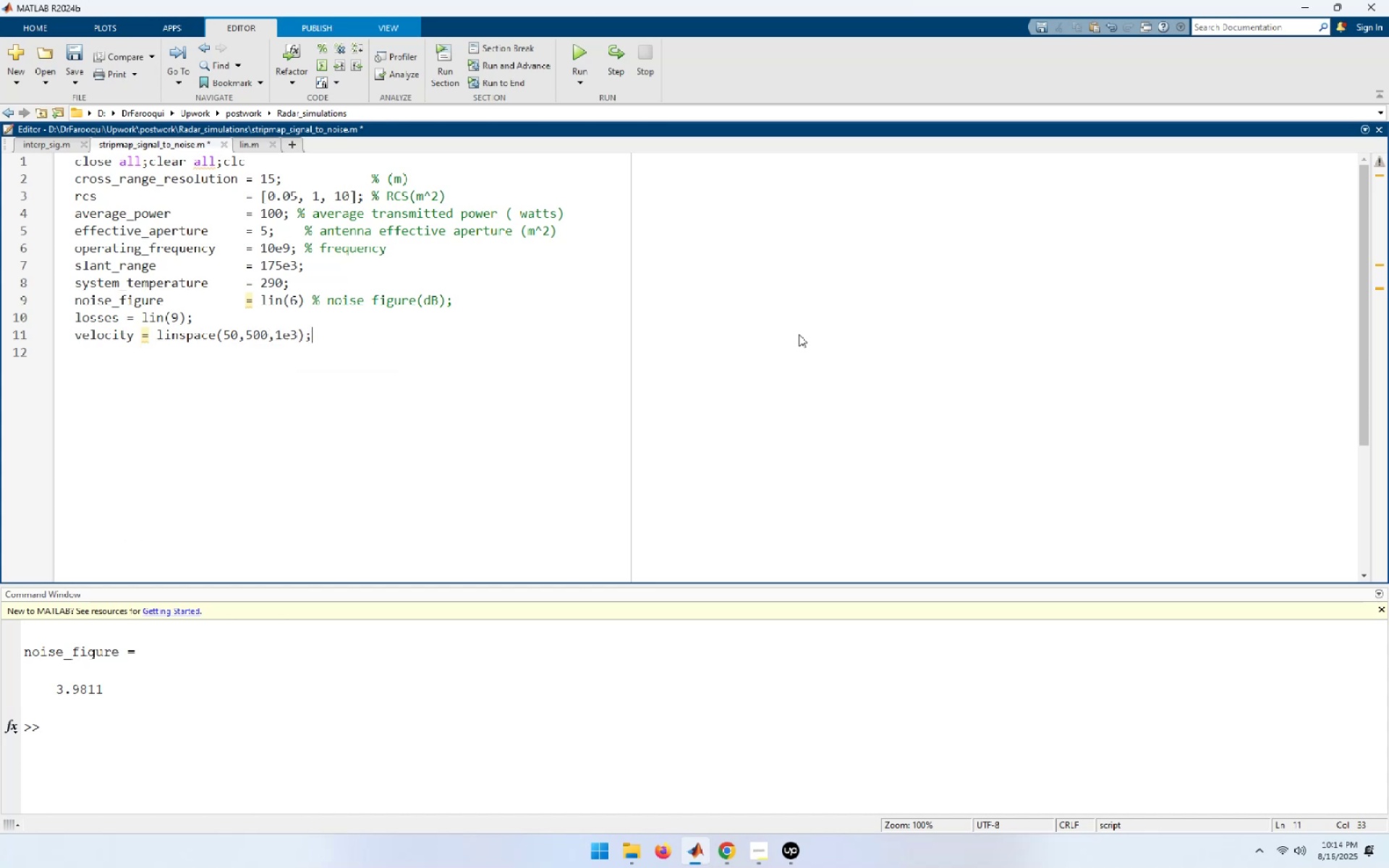 
hold_key(key=ArrowLeft, duration=1.17)
 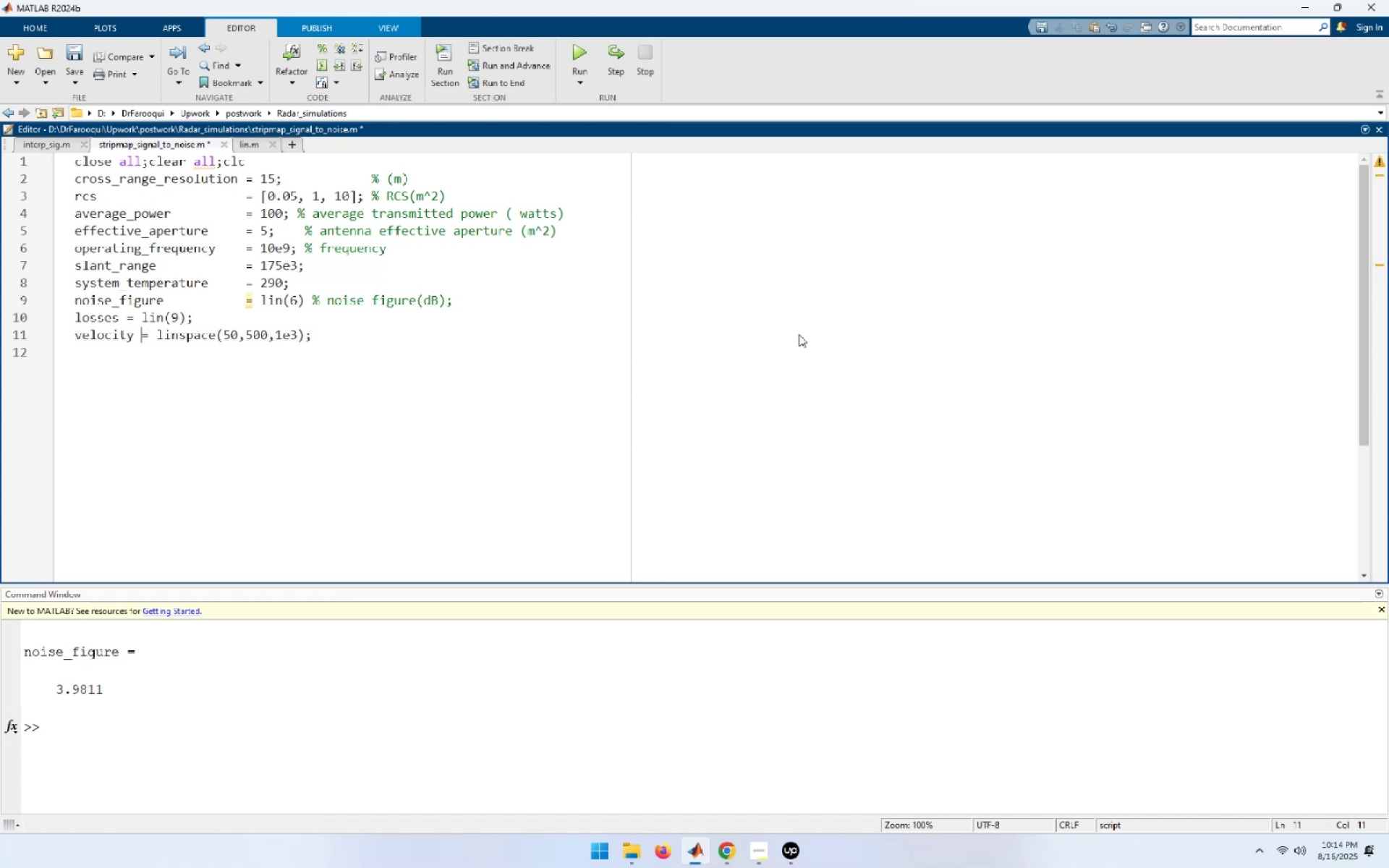 
hold_key(key=ArrowLeft, duration=0.42)
 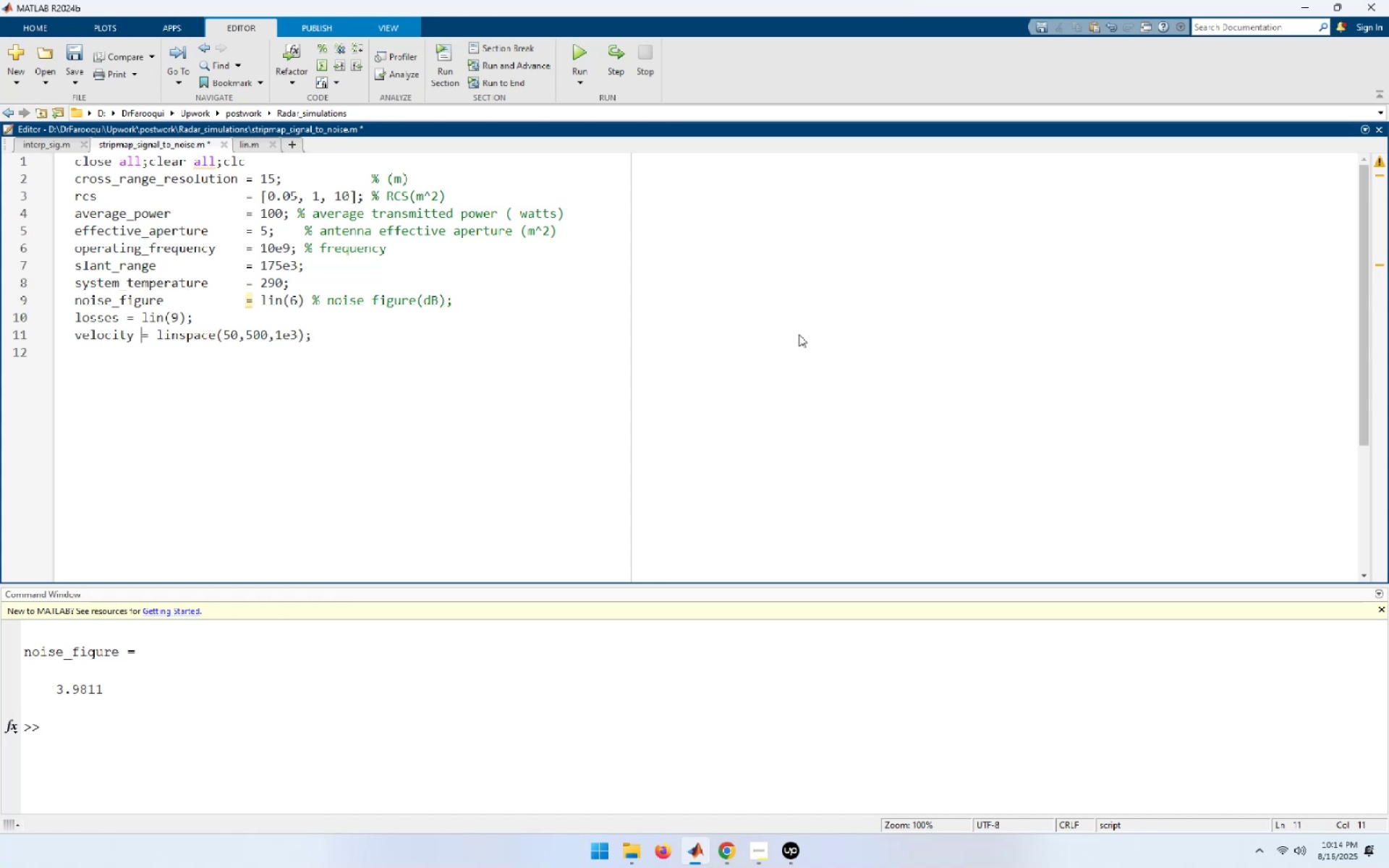 
hold_key(key=Space, duration=0.78)
 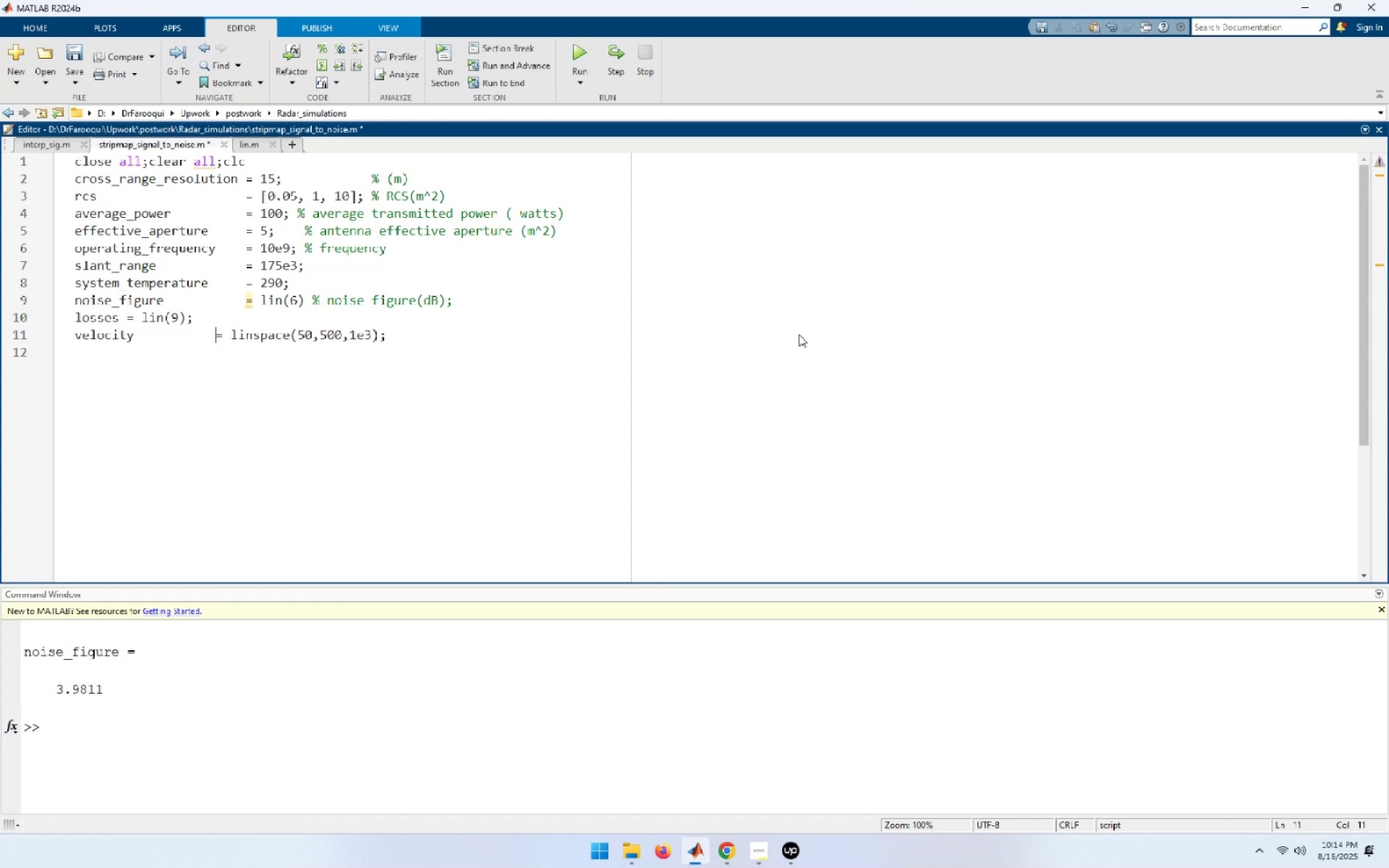 
key(Space)
 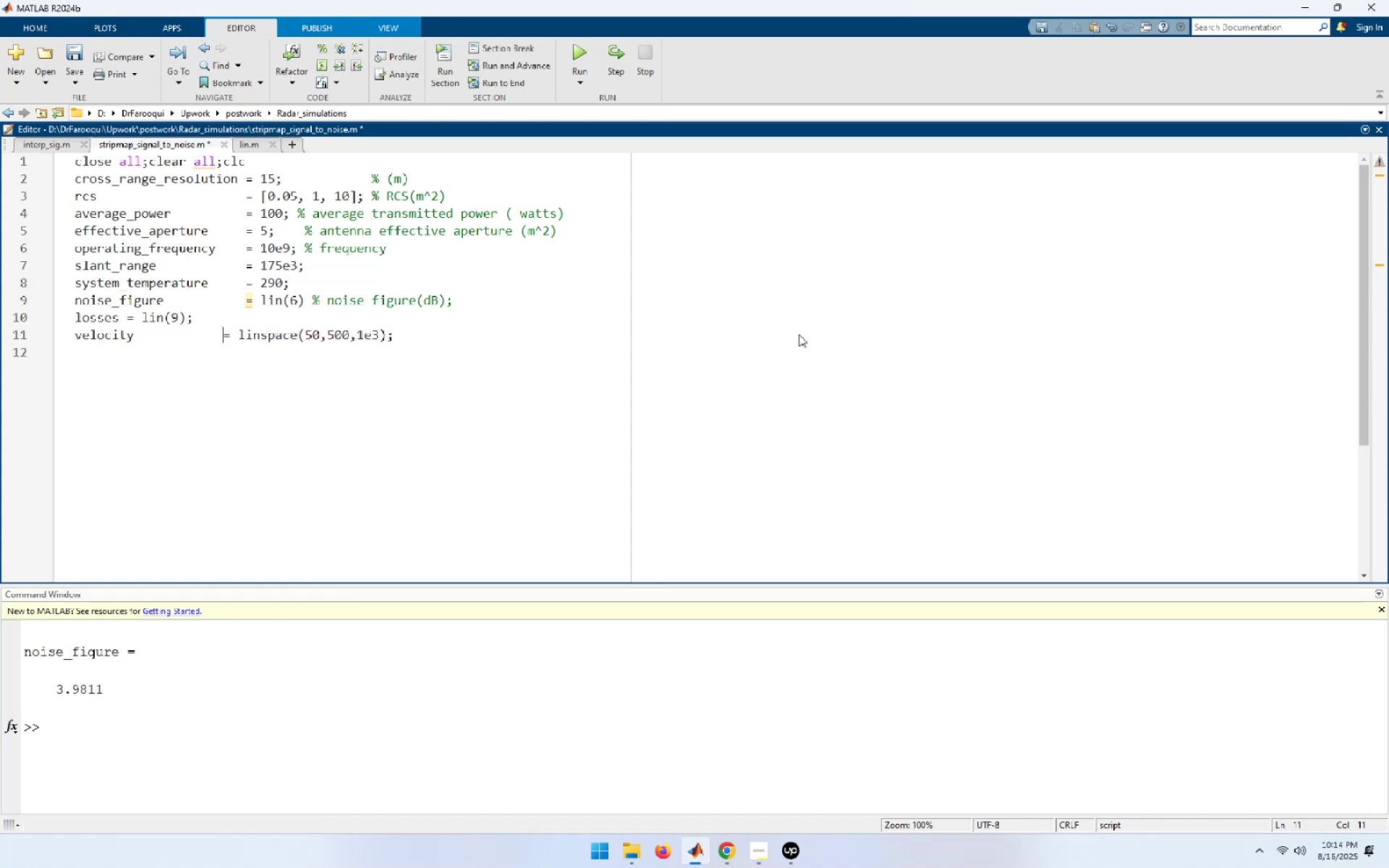 
key(Space)
 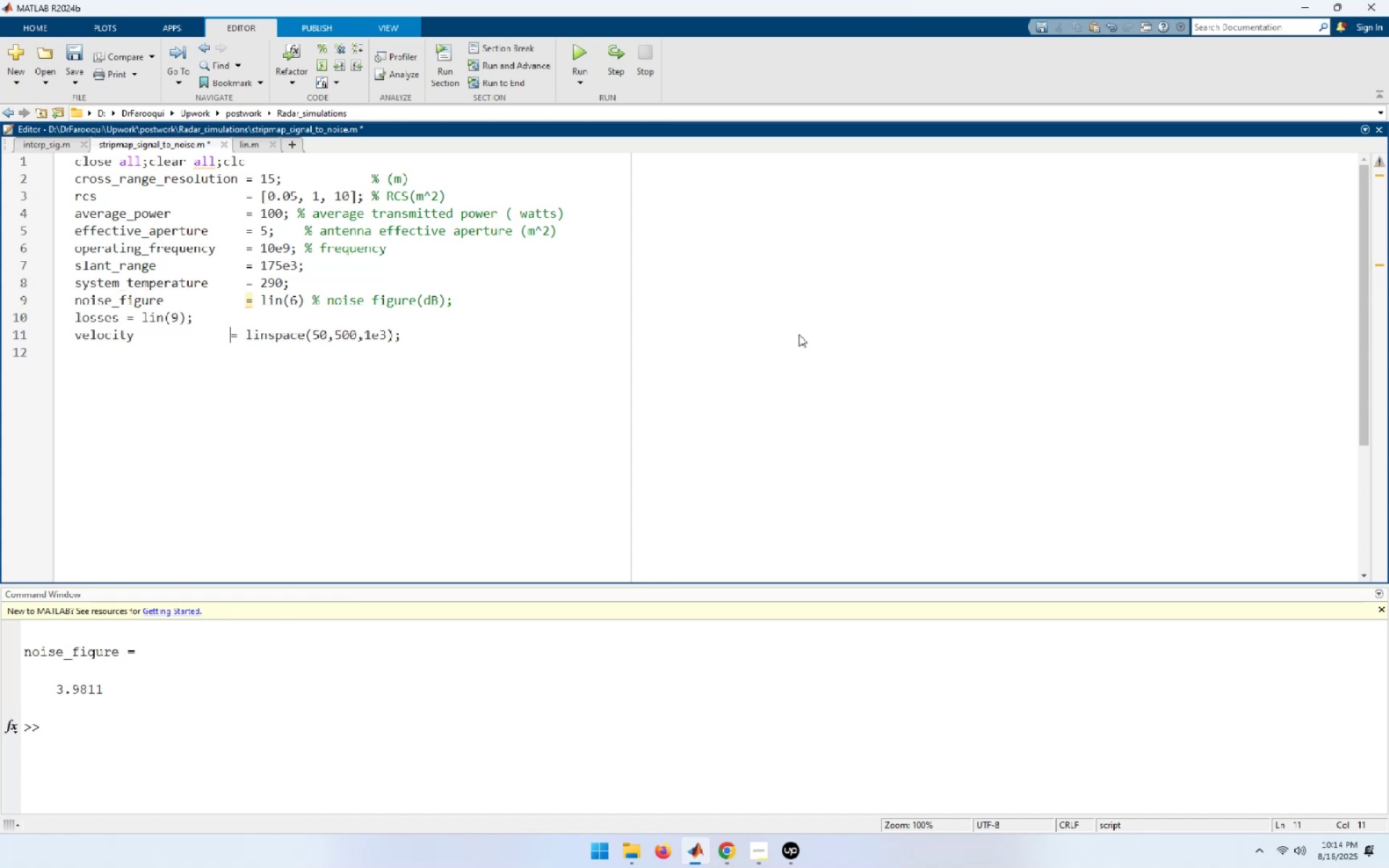 
key(Space)
 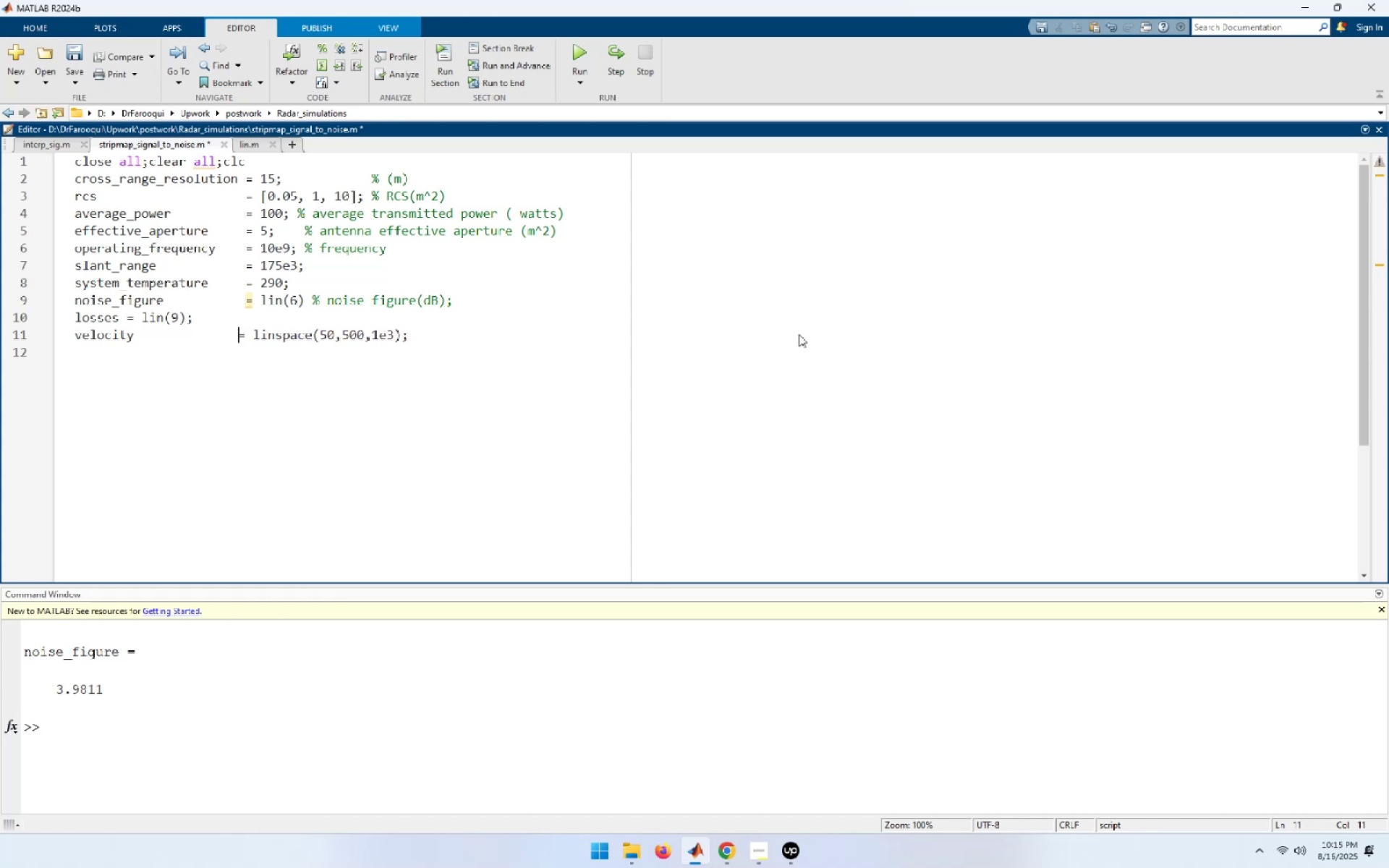 
key(Space)
 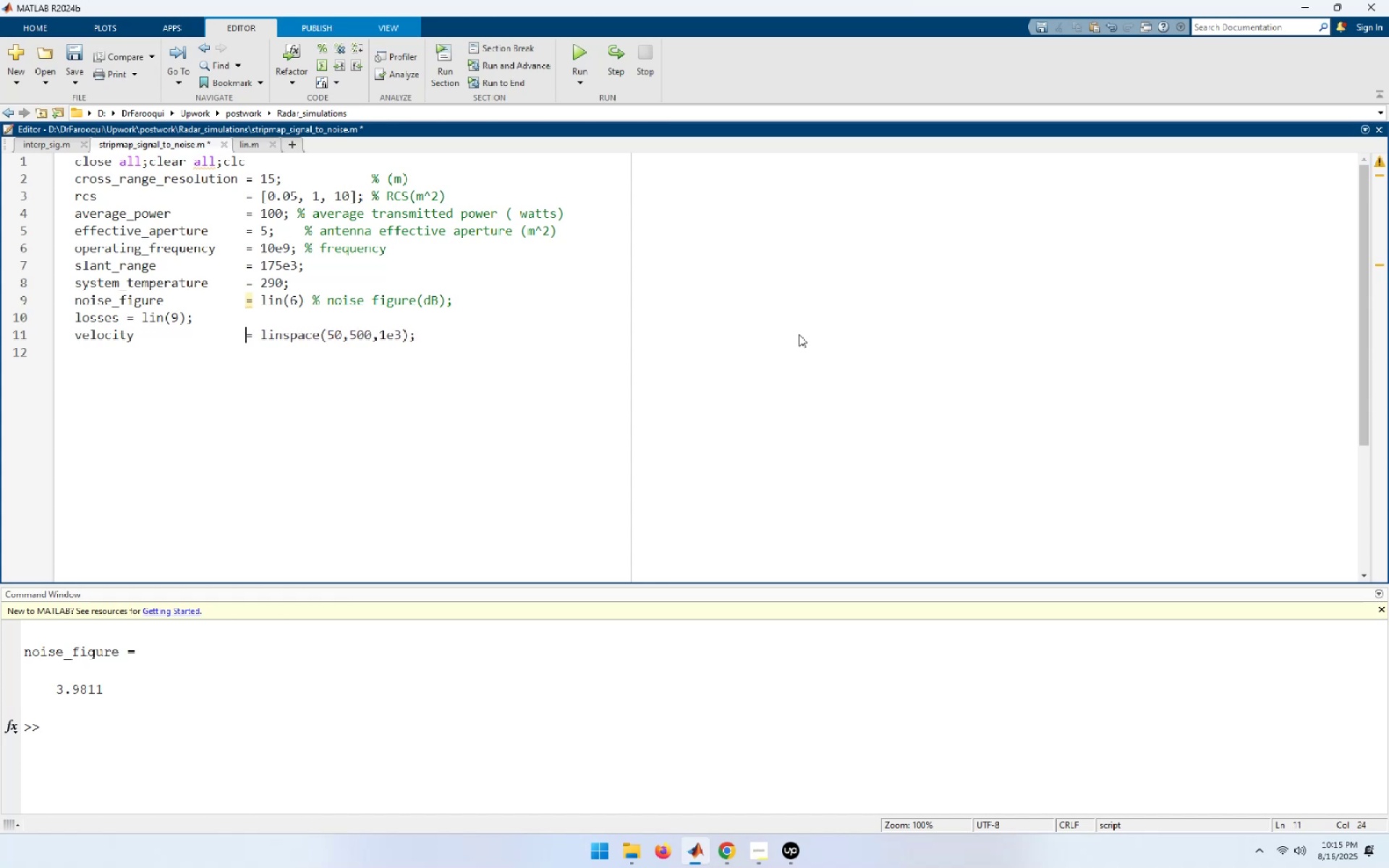 
key(End)
 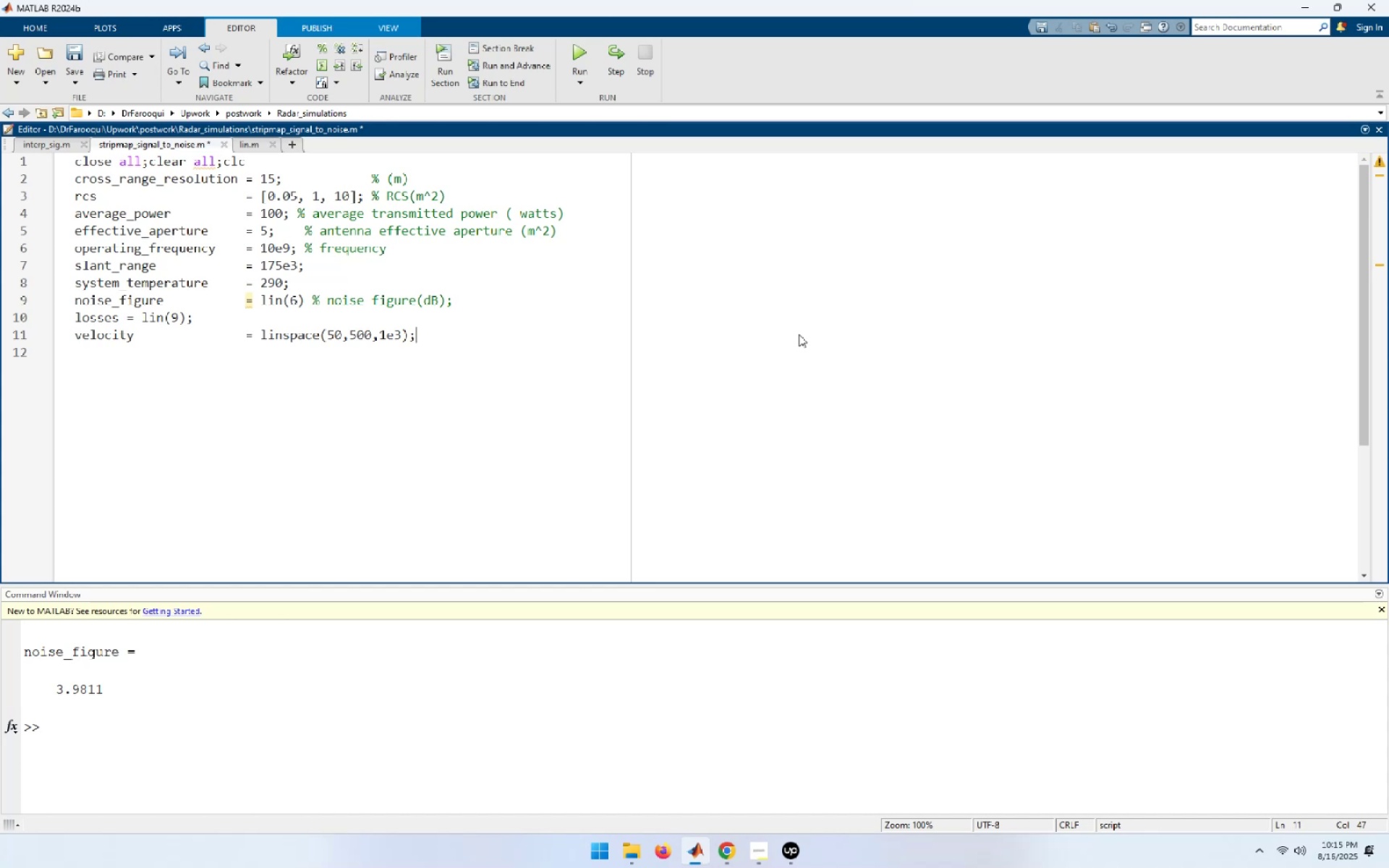 
wait(13.94)
 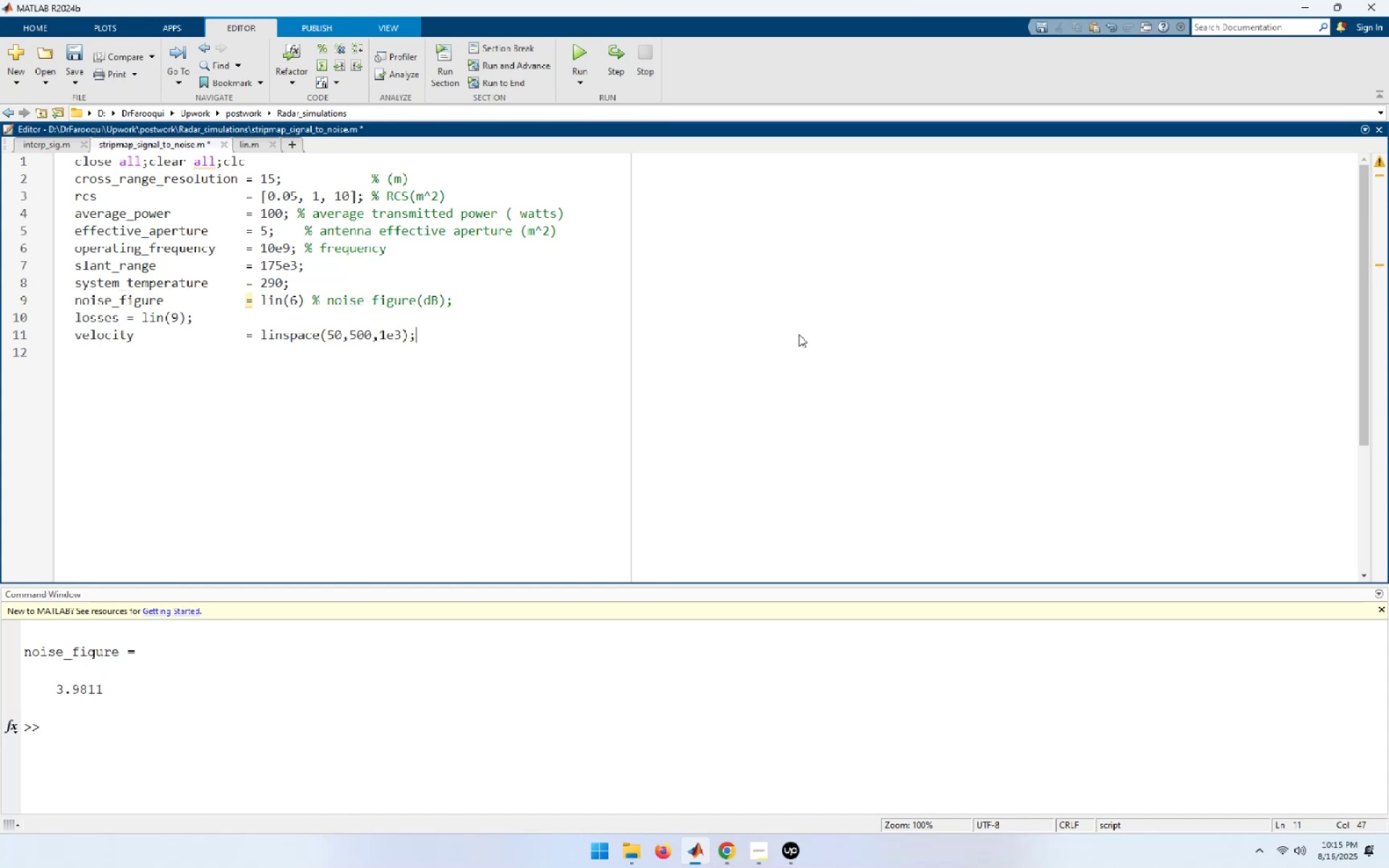 
key(ArrowUp)
 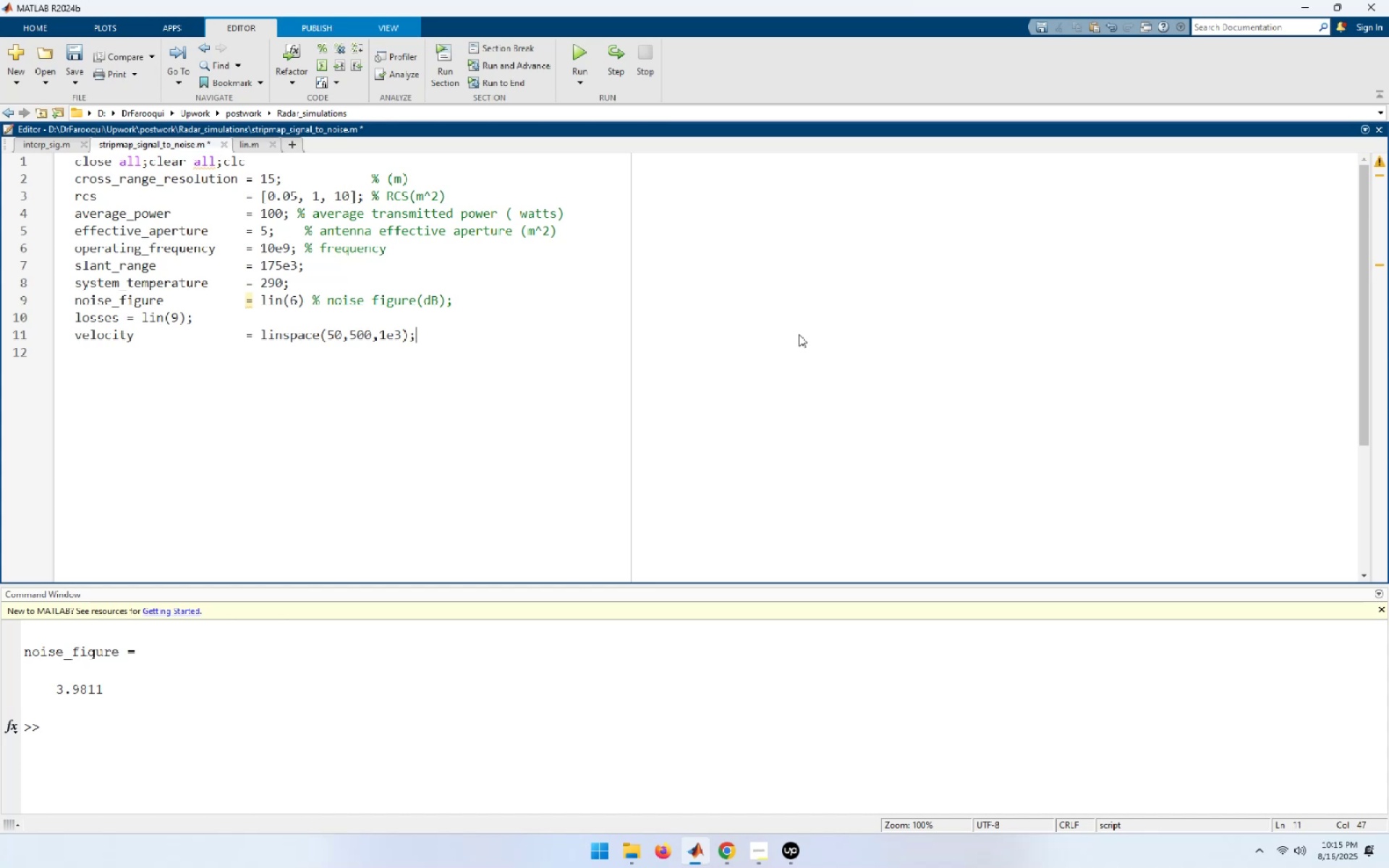 
hold_key(key=ArrowLeft, duration=0.72)
 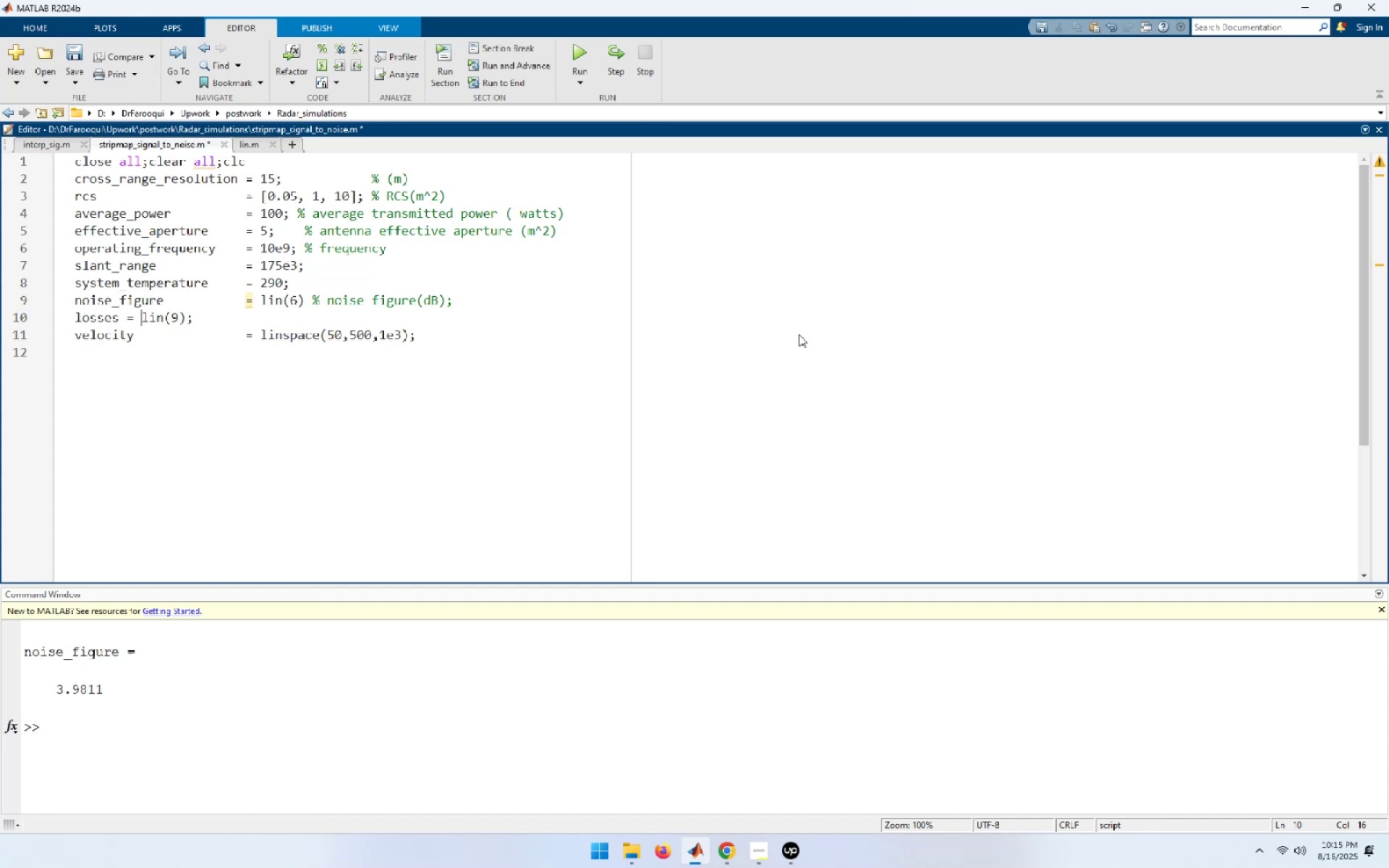 
key(ArrowLeft)
 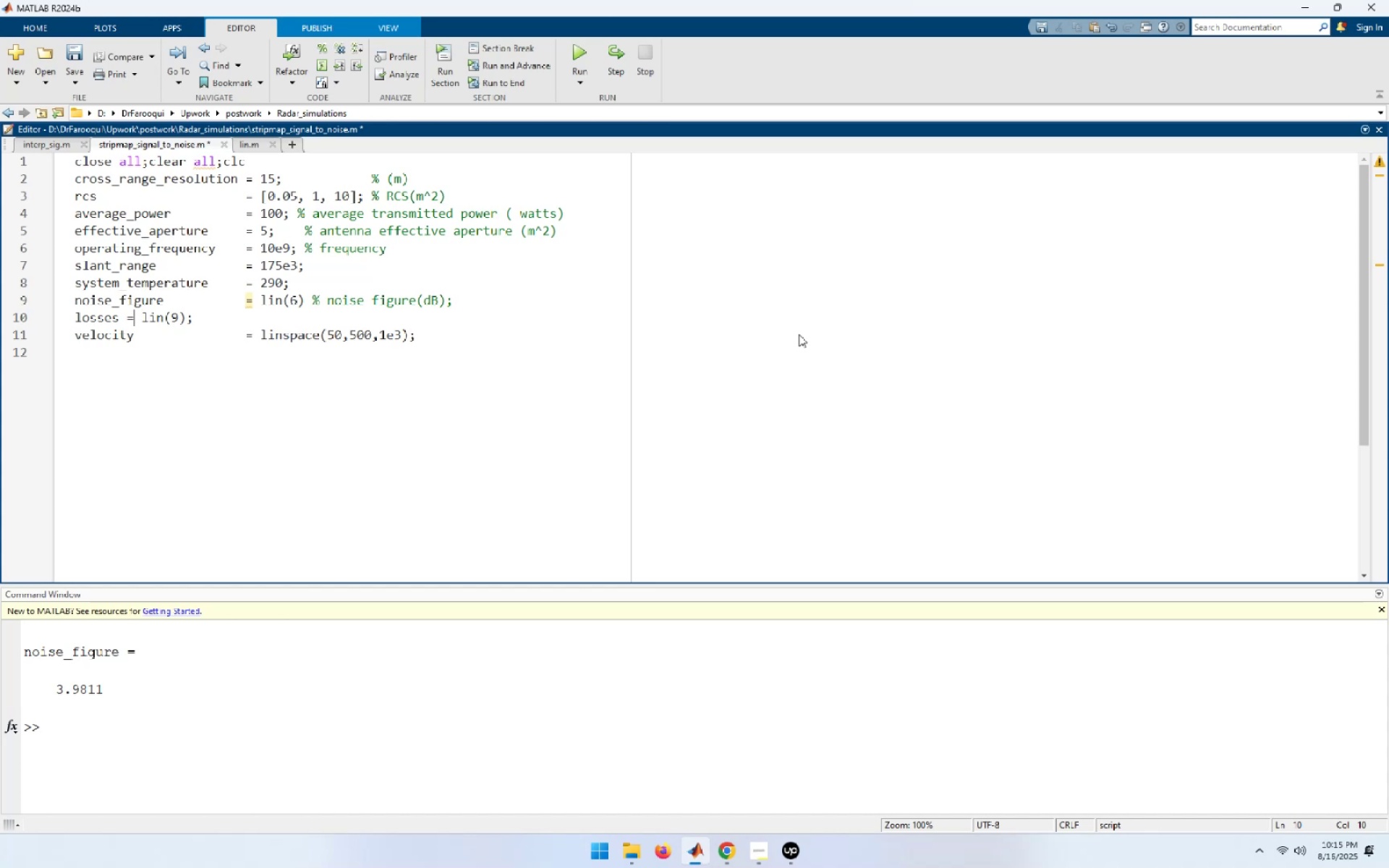 
key(ArrowLeft)
 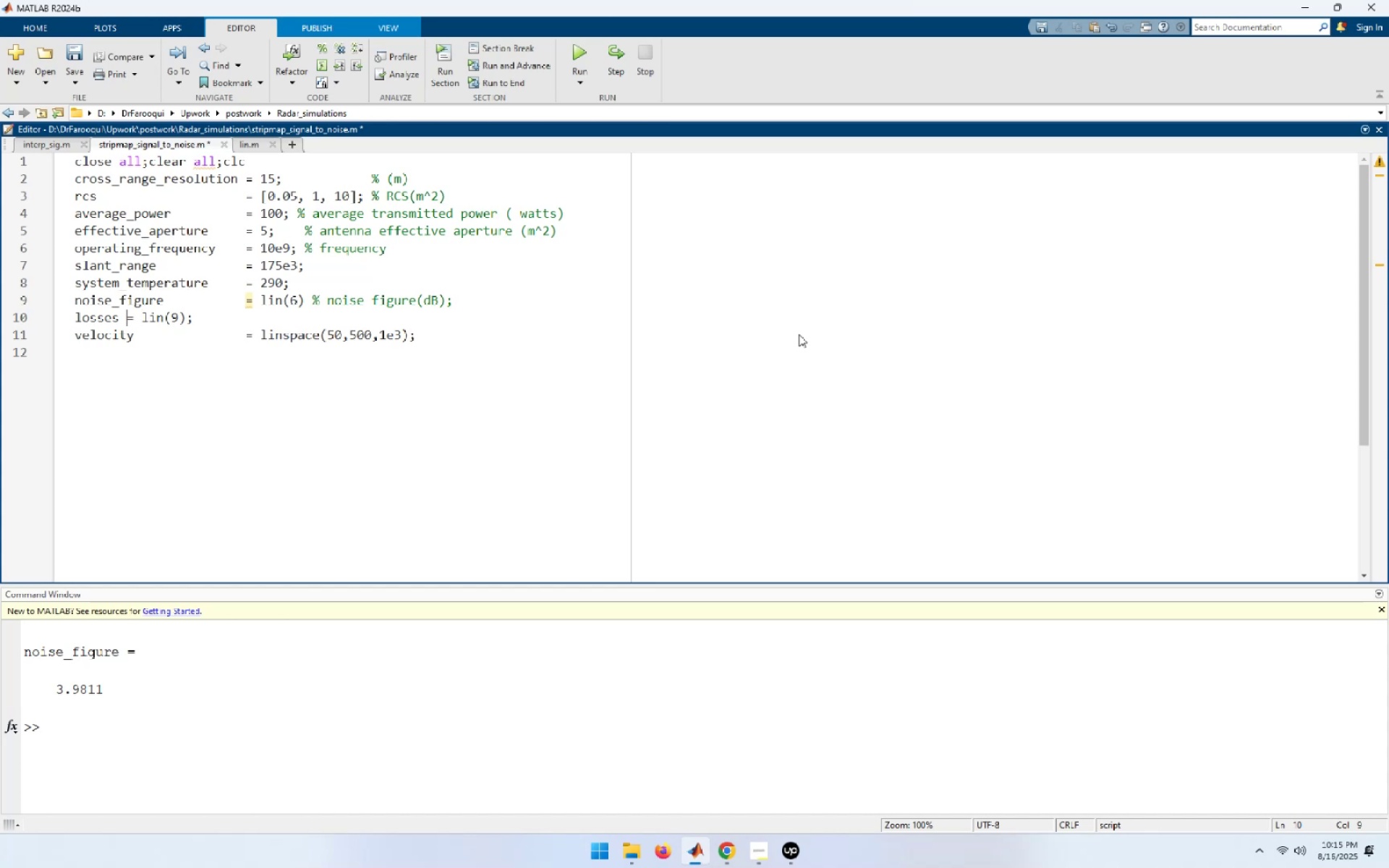 
hold_key(key=Space, duration=0.83)
 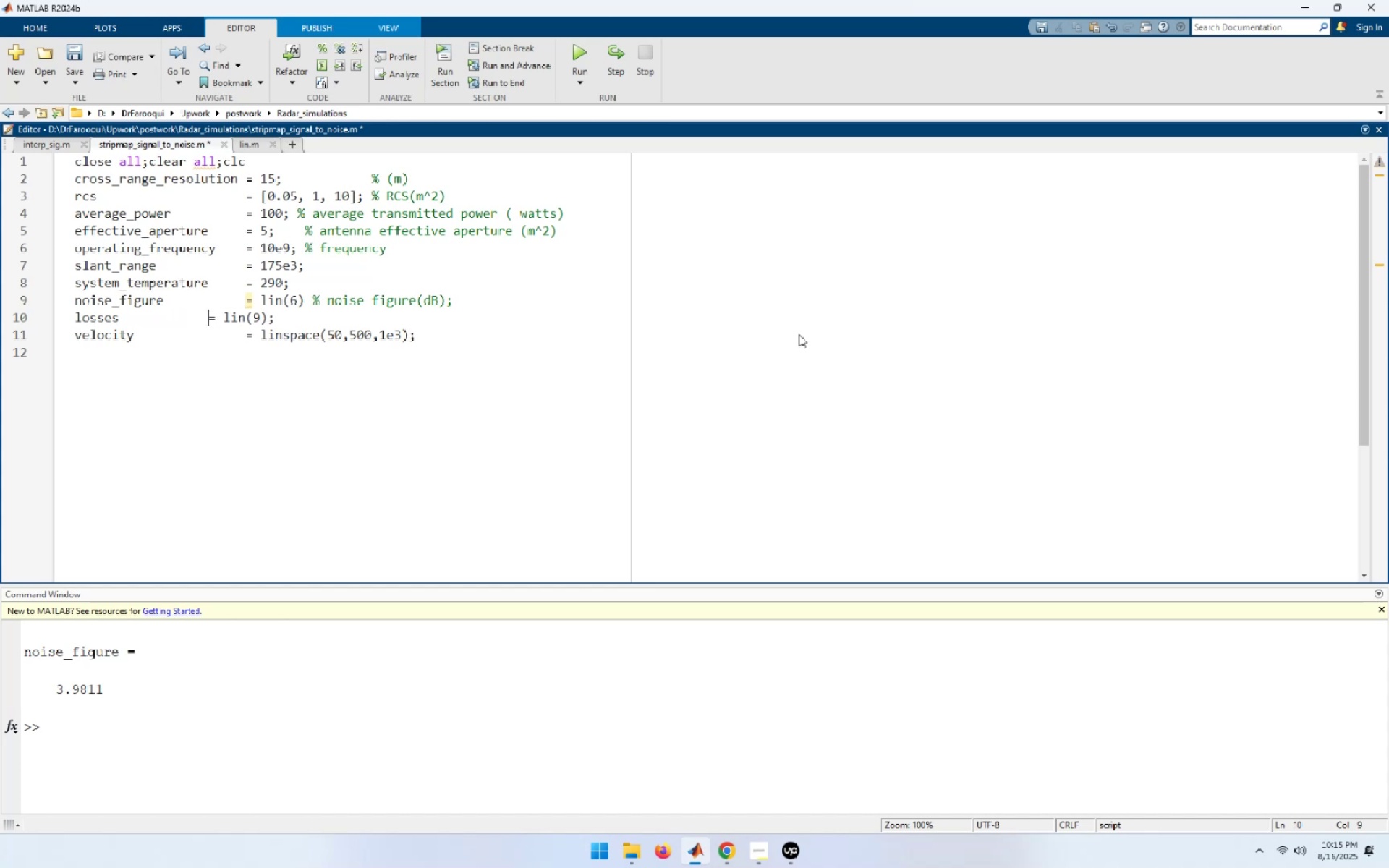 
key(Space)
 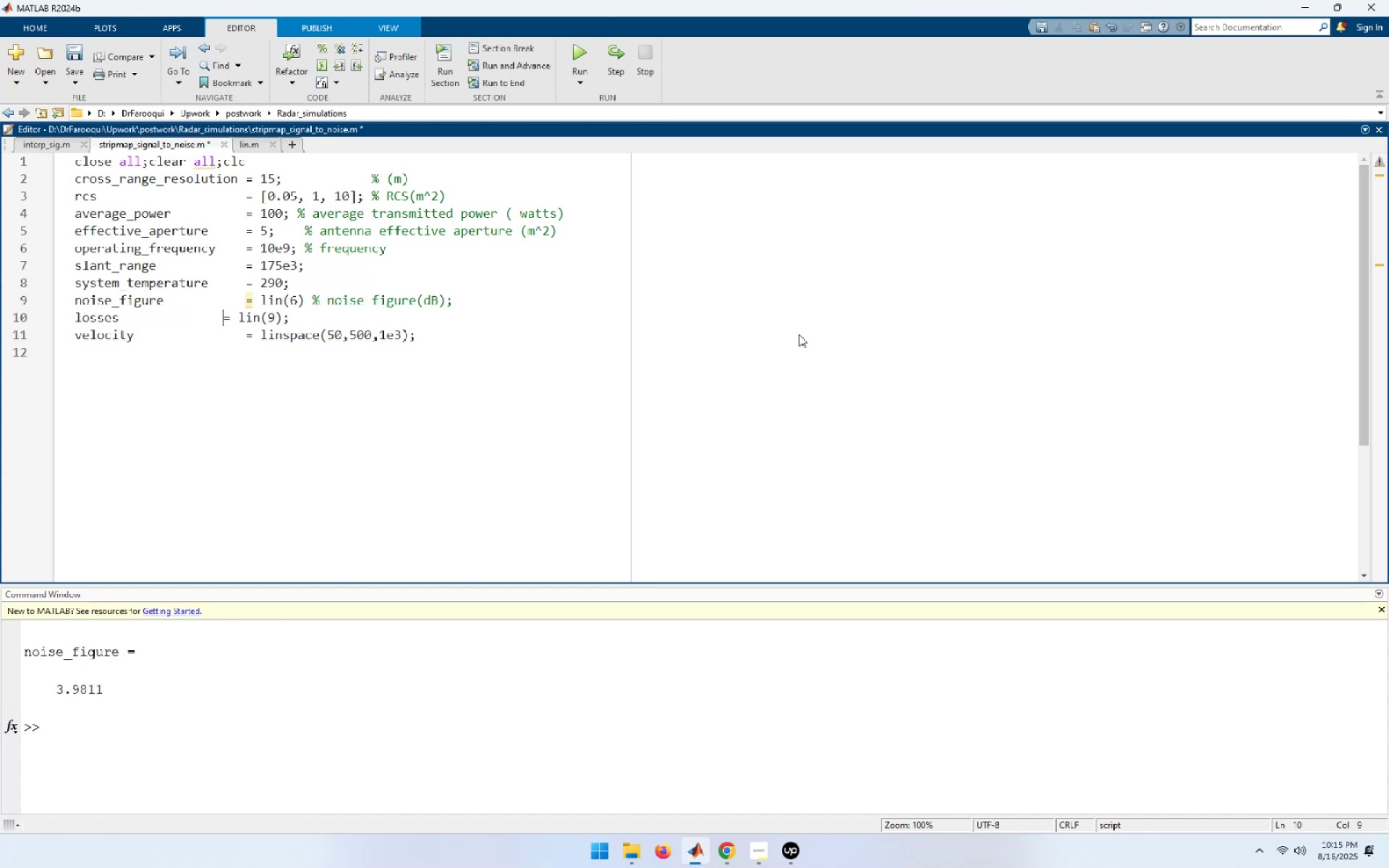 
key(Space)
 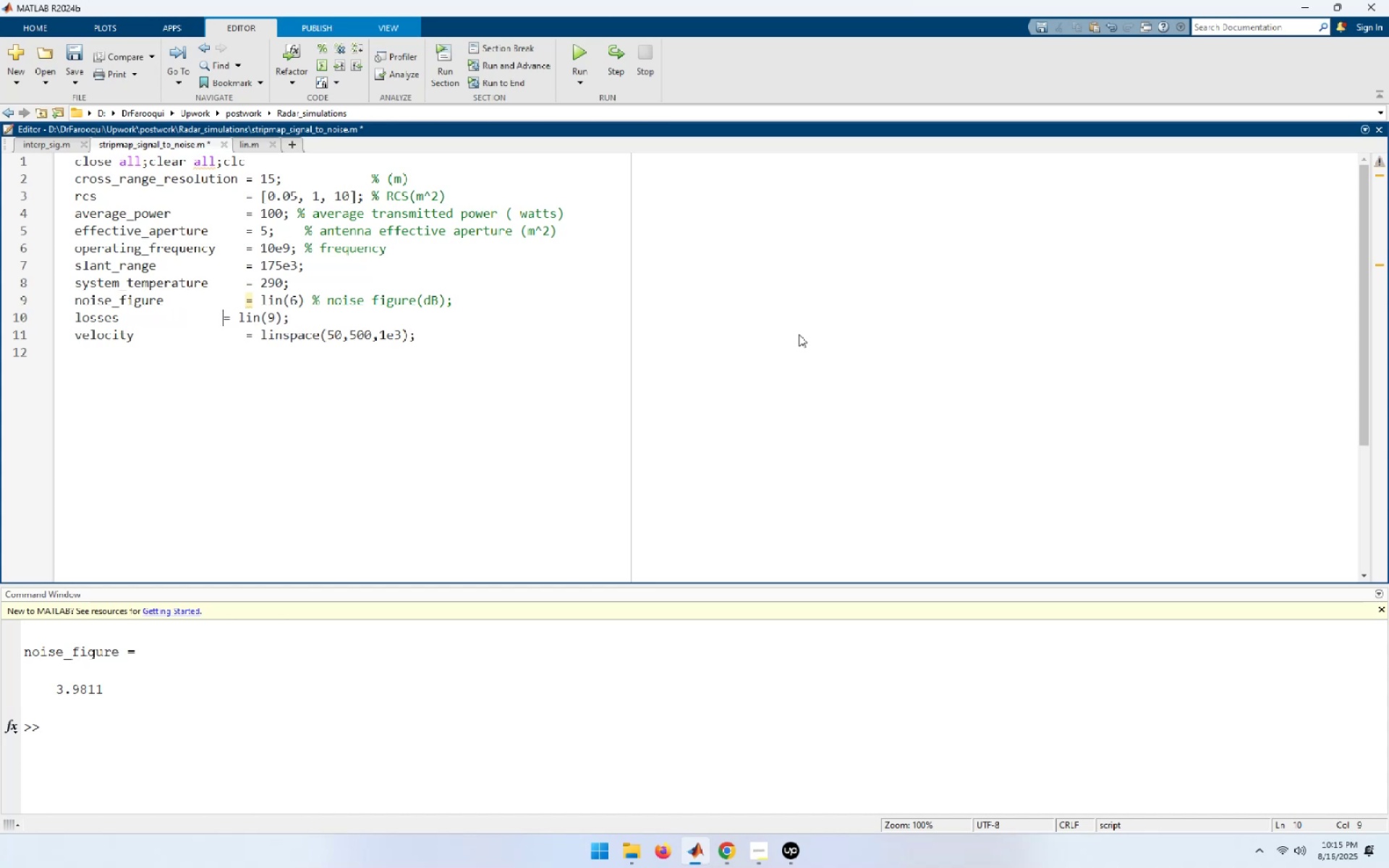 
key(Space)
 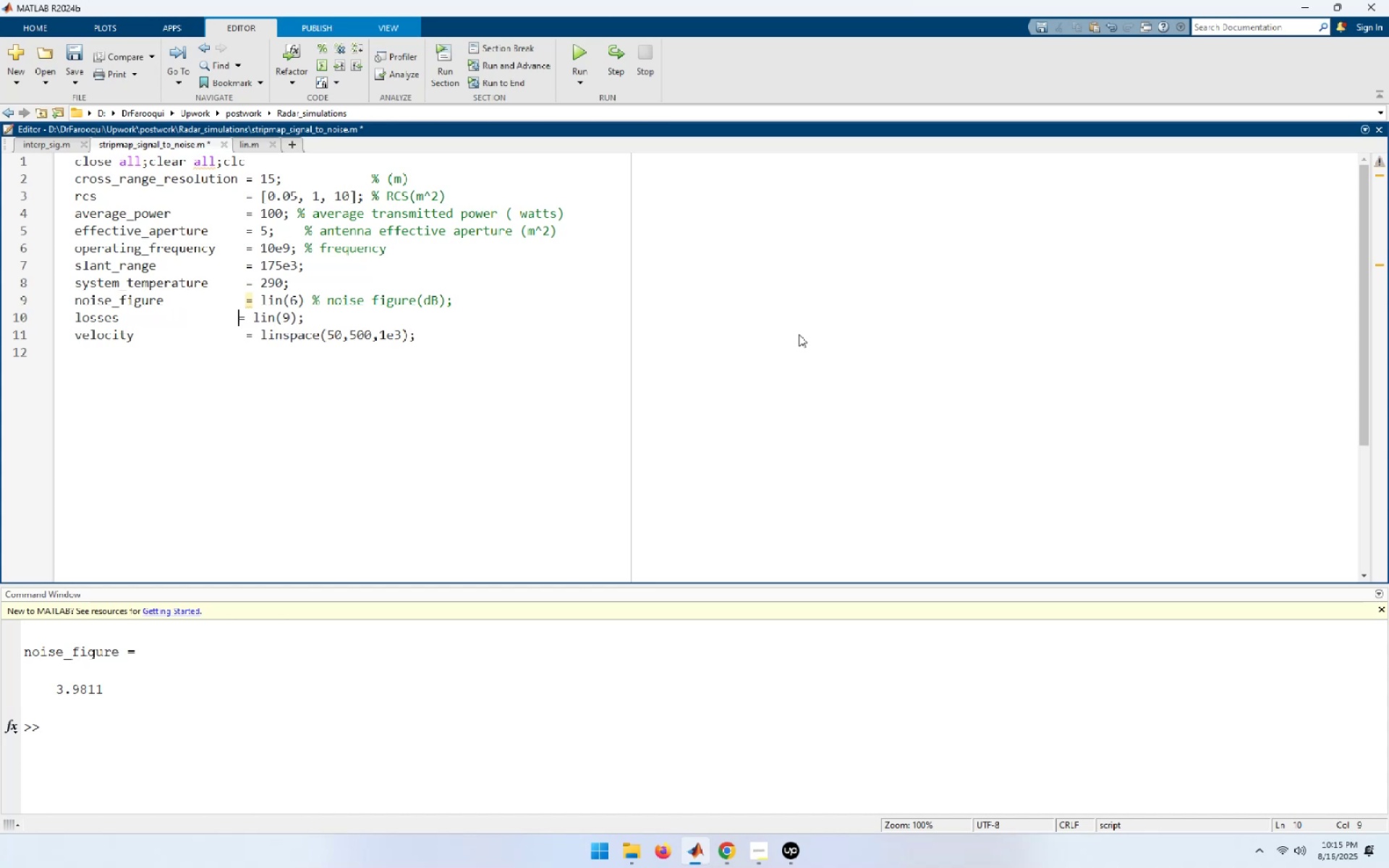 
key(Space)
 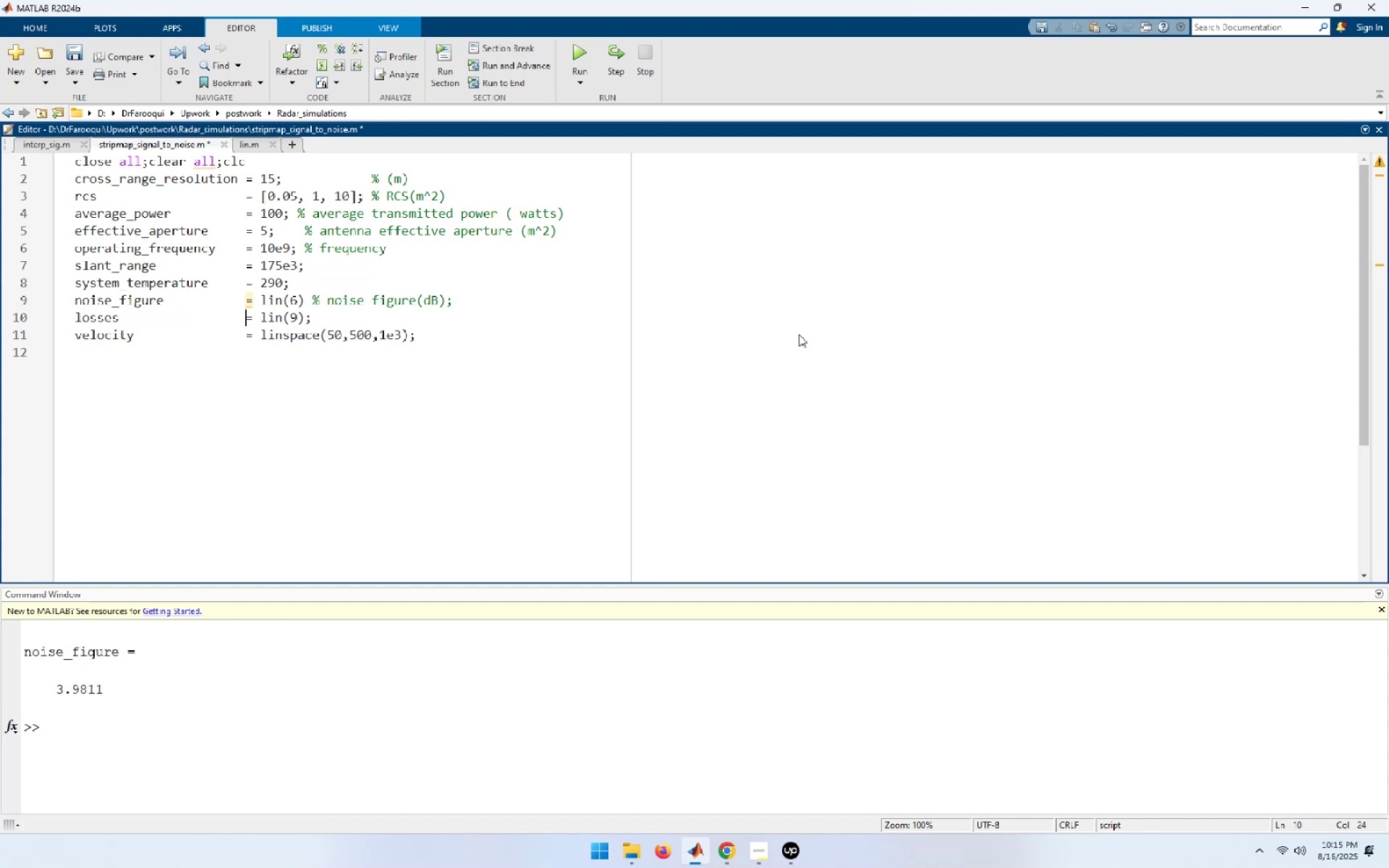 
key(ArrowUp)
 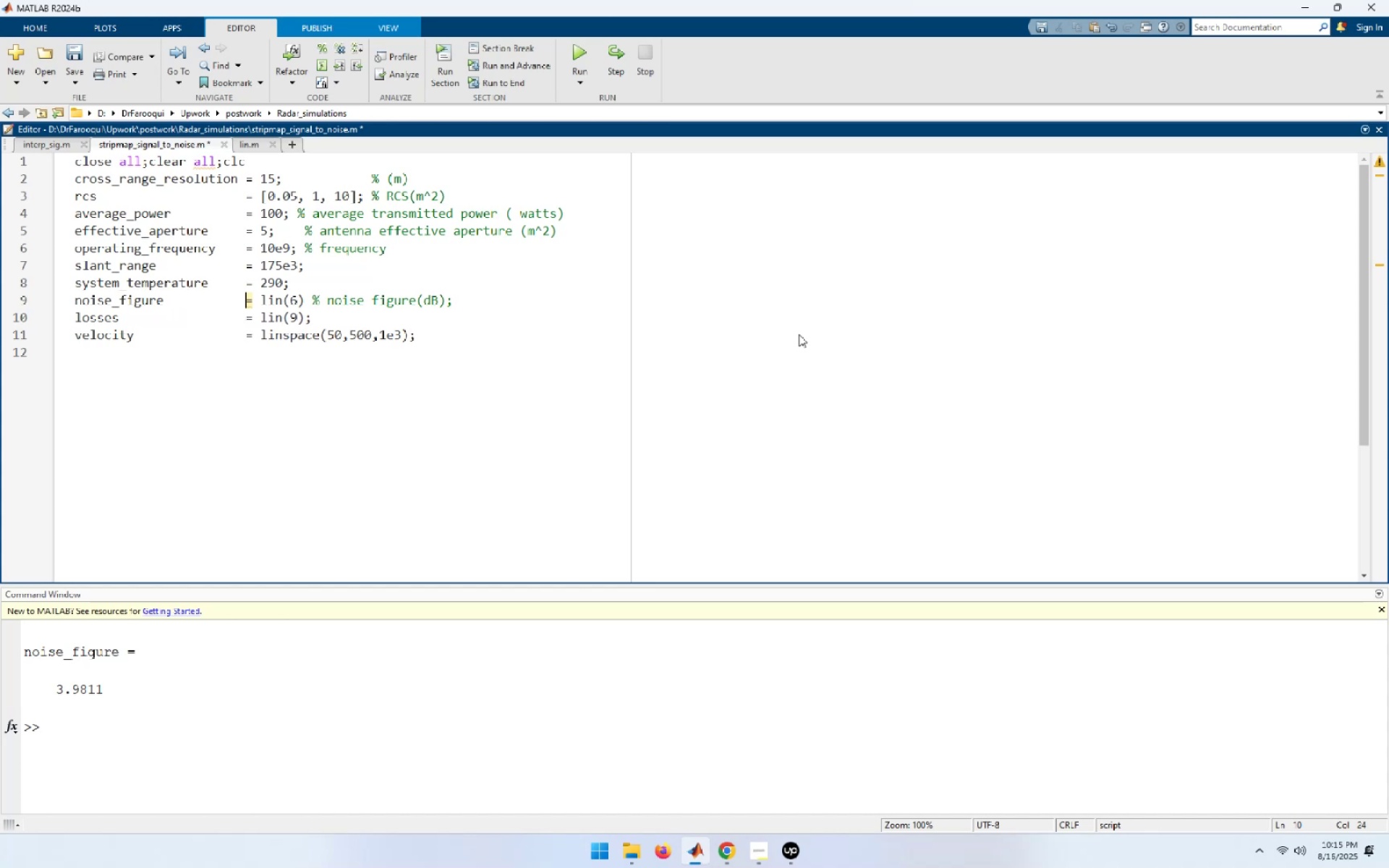 
key(End)
 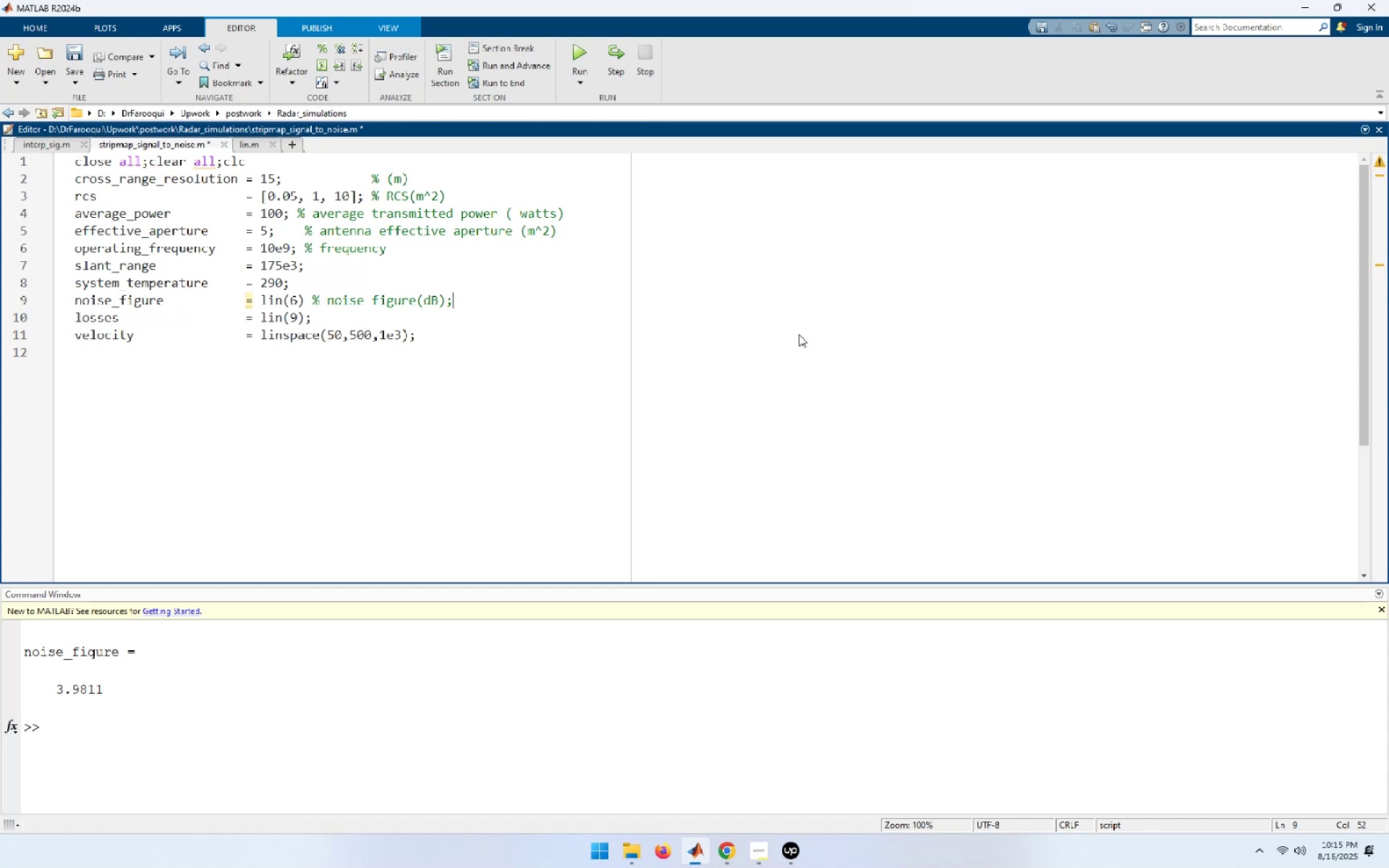 
hold_key(key=ArrowLeft, duration=0.99)
 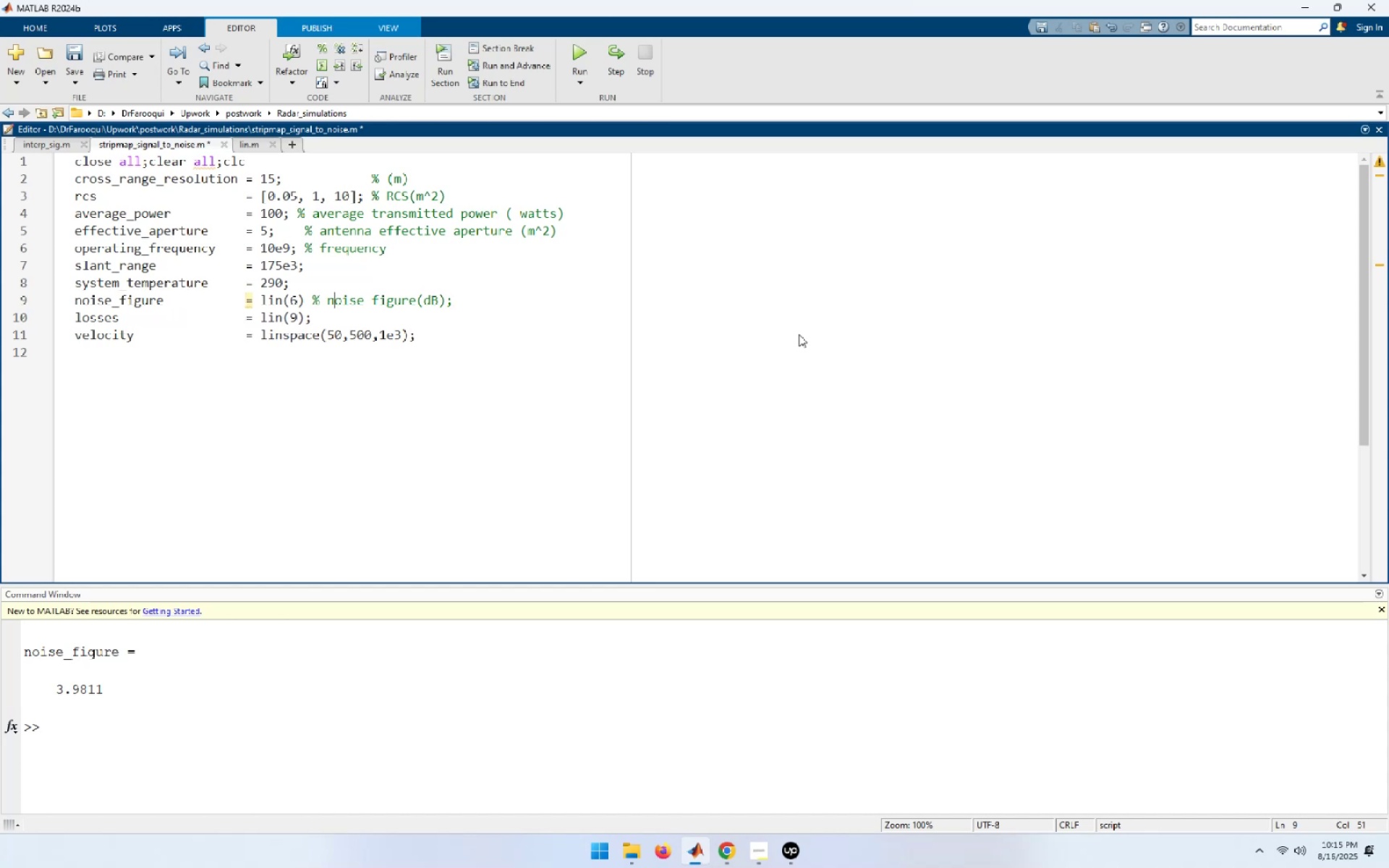 
key(ArrowLeft)
 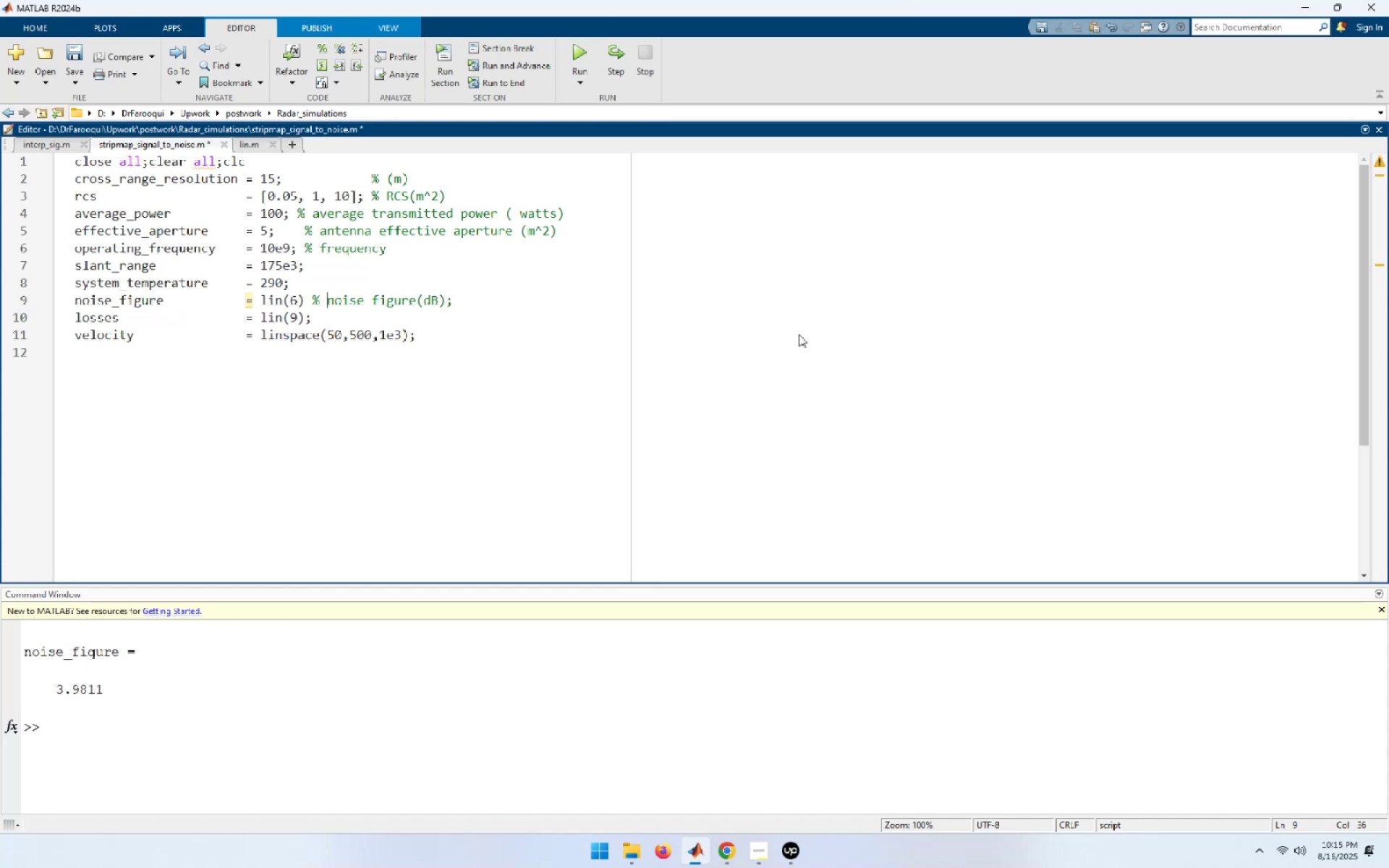 
key(ArrowLeft)
 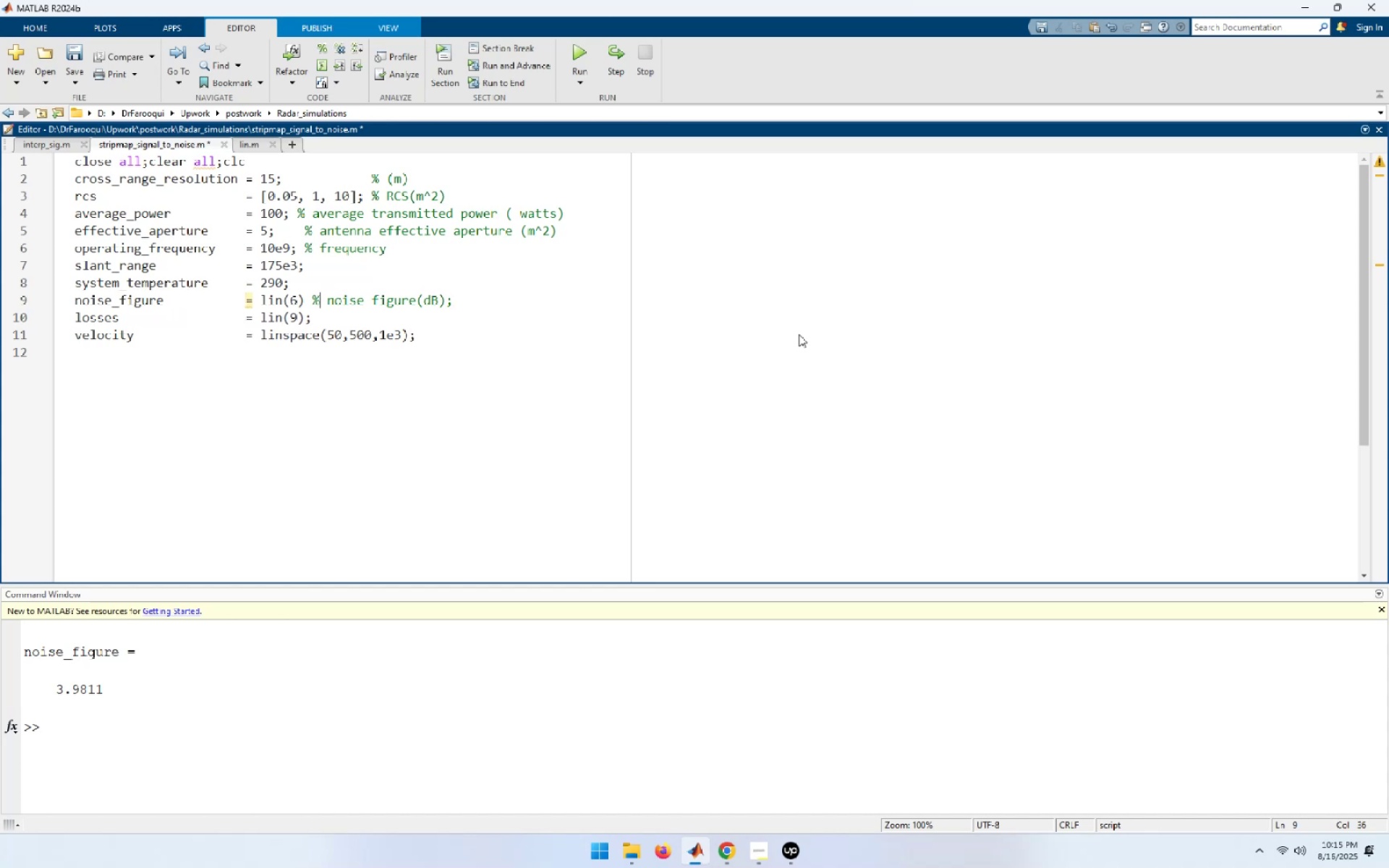 
key(ArrowLeft)
 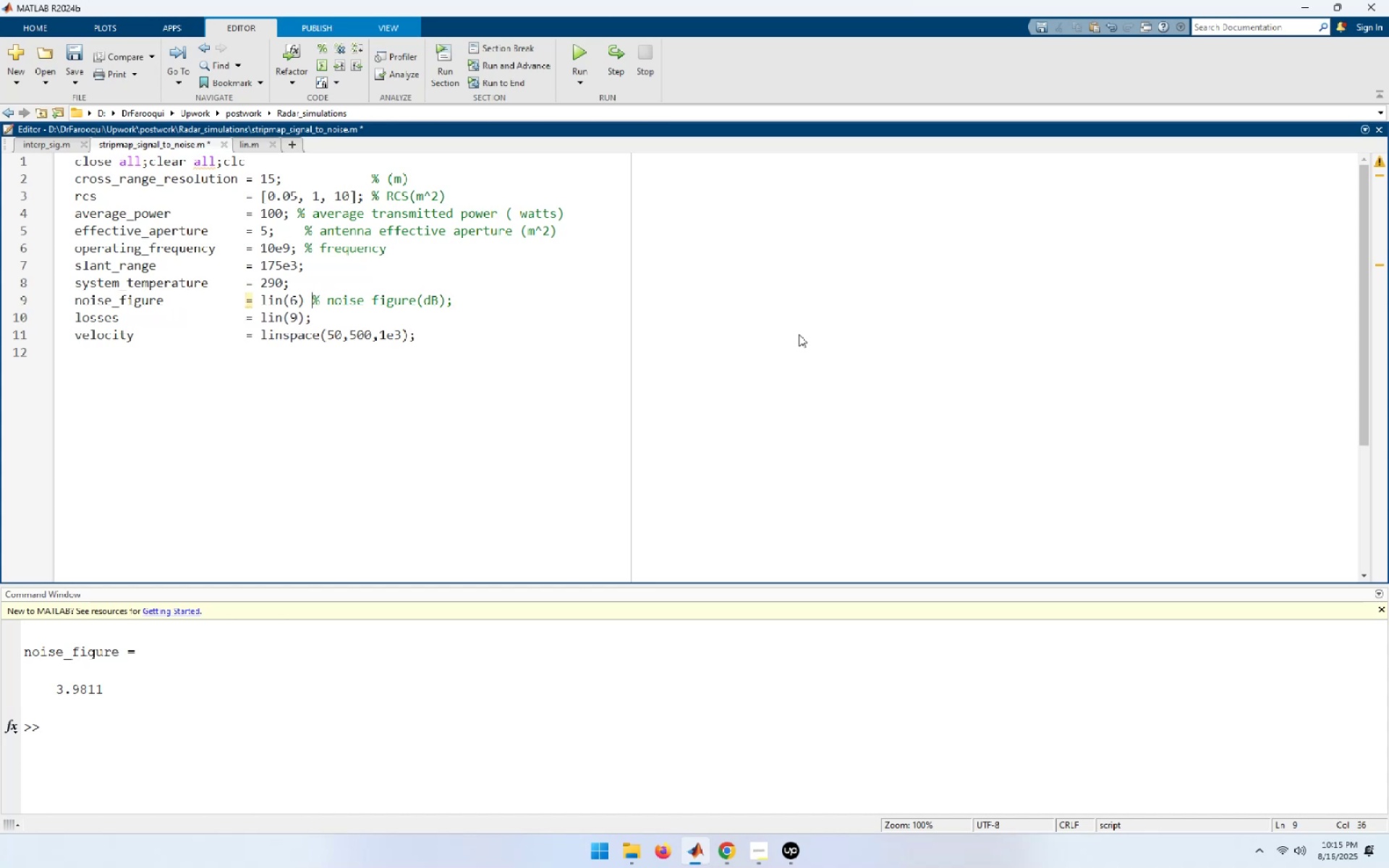 
key(ArrowLeft)
 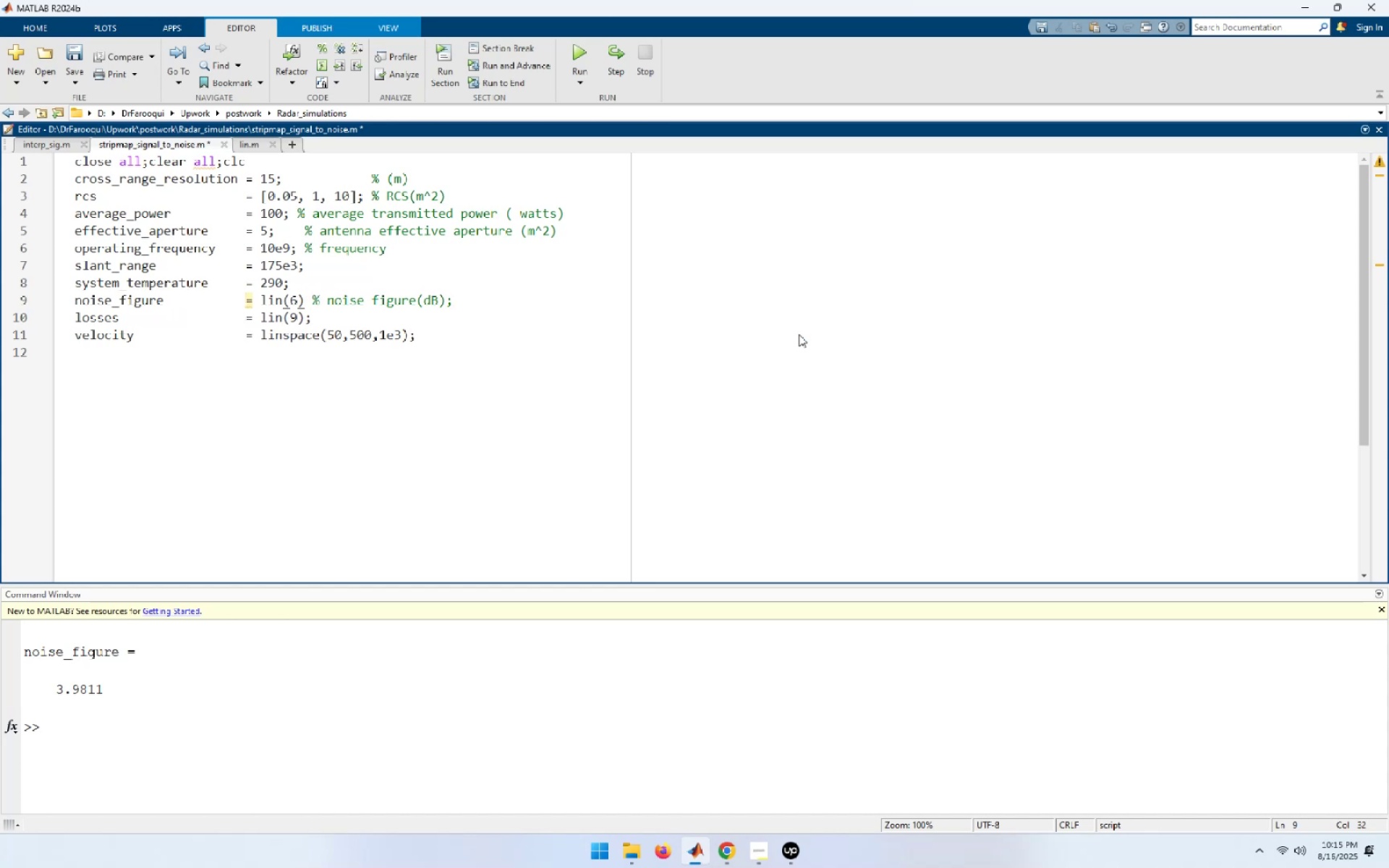 
key(Semicolon)
 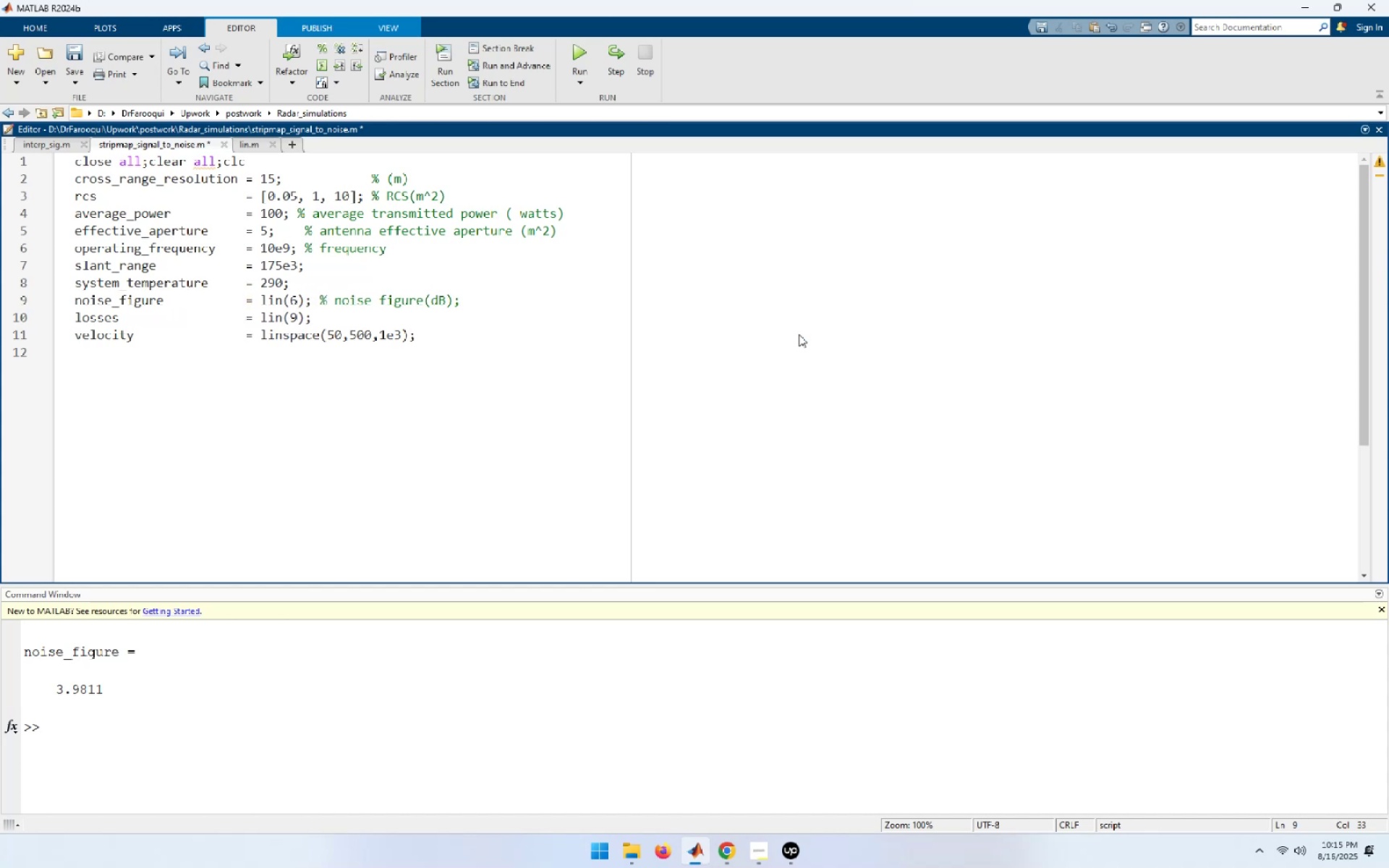 
key(ArrowDown)
 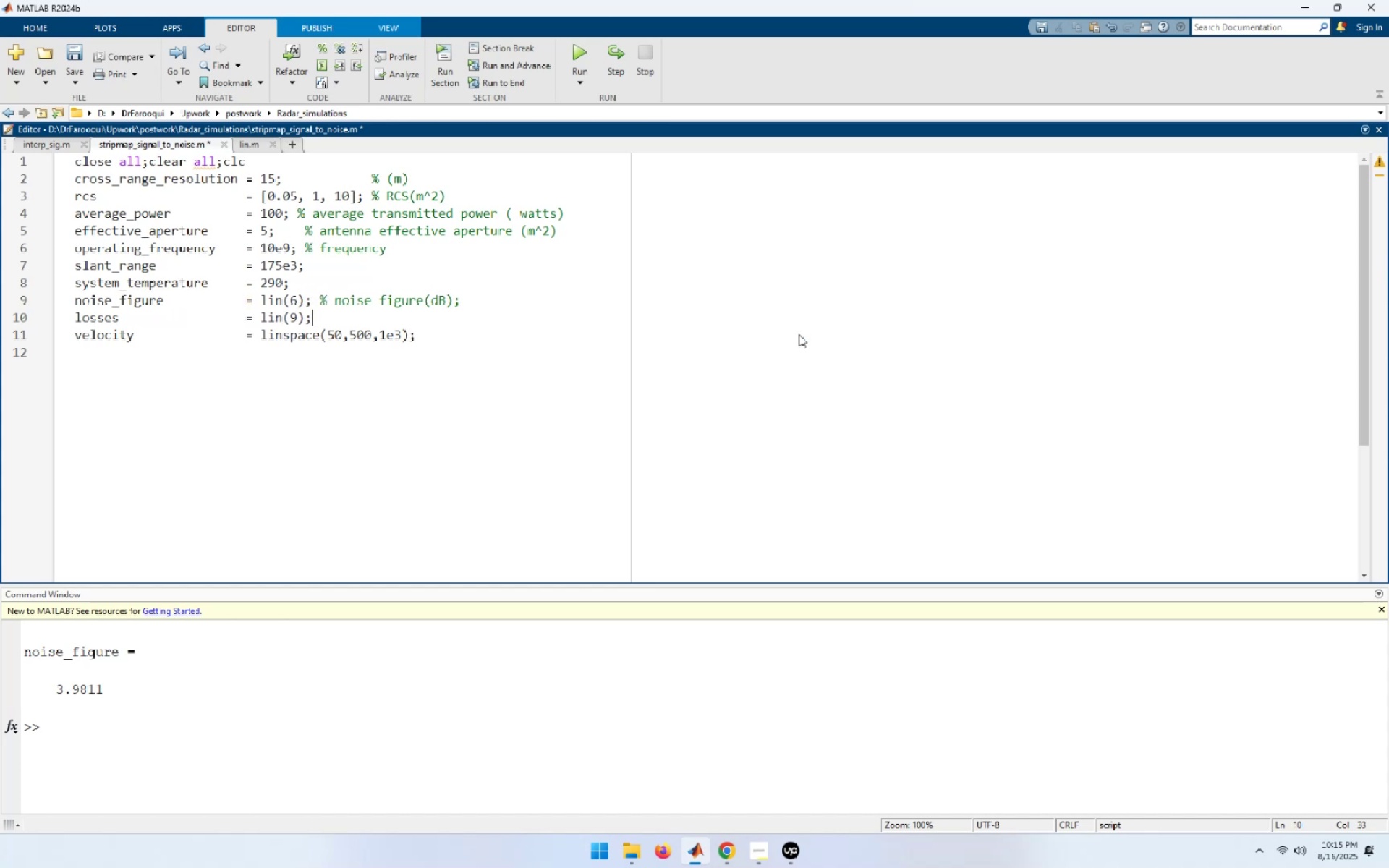 
key(ArrowDown)
 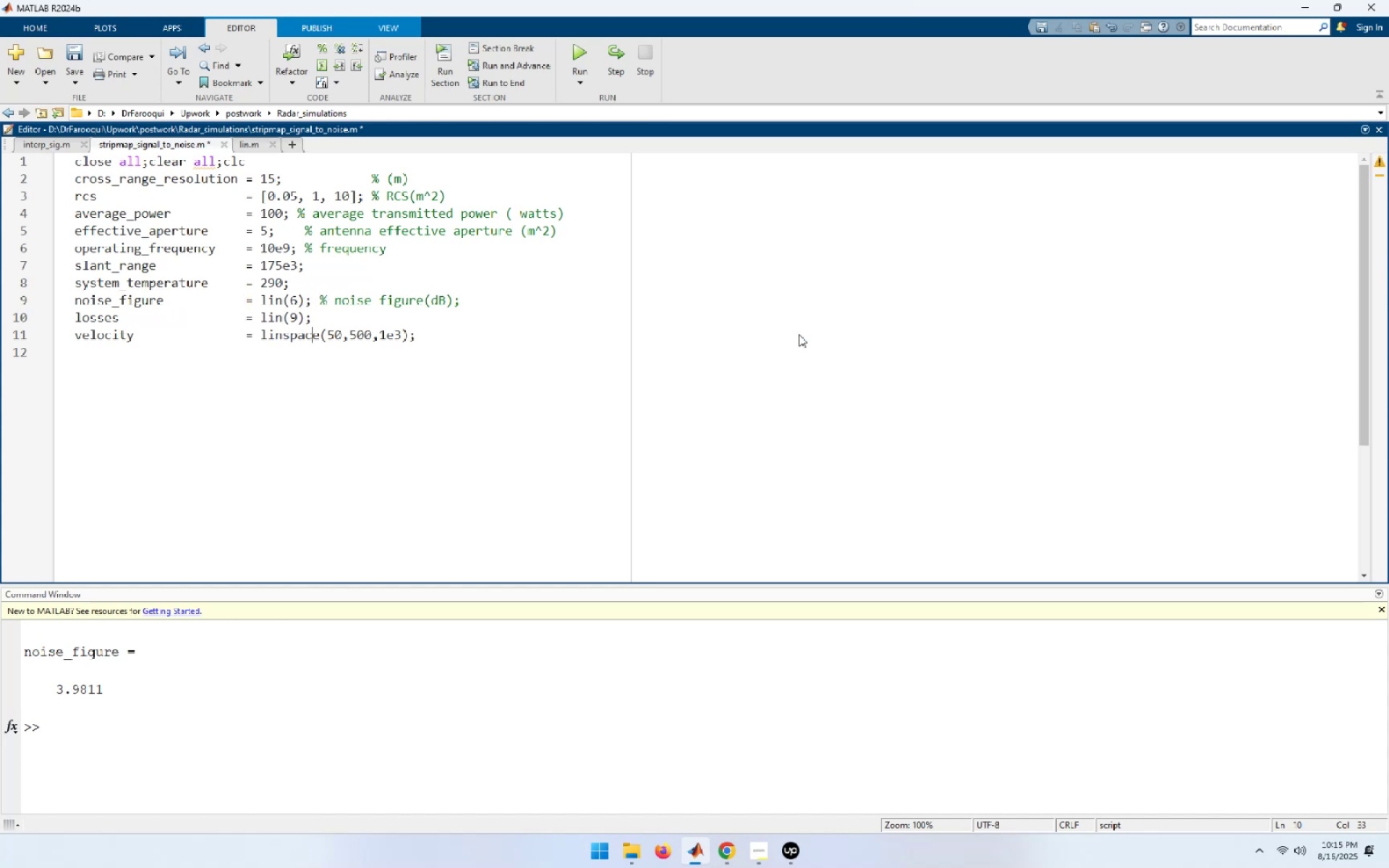 
key(End)
 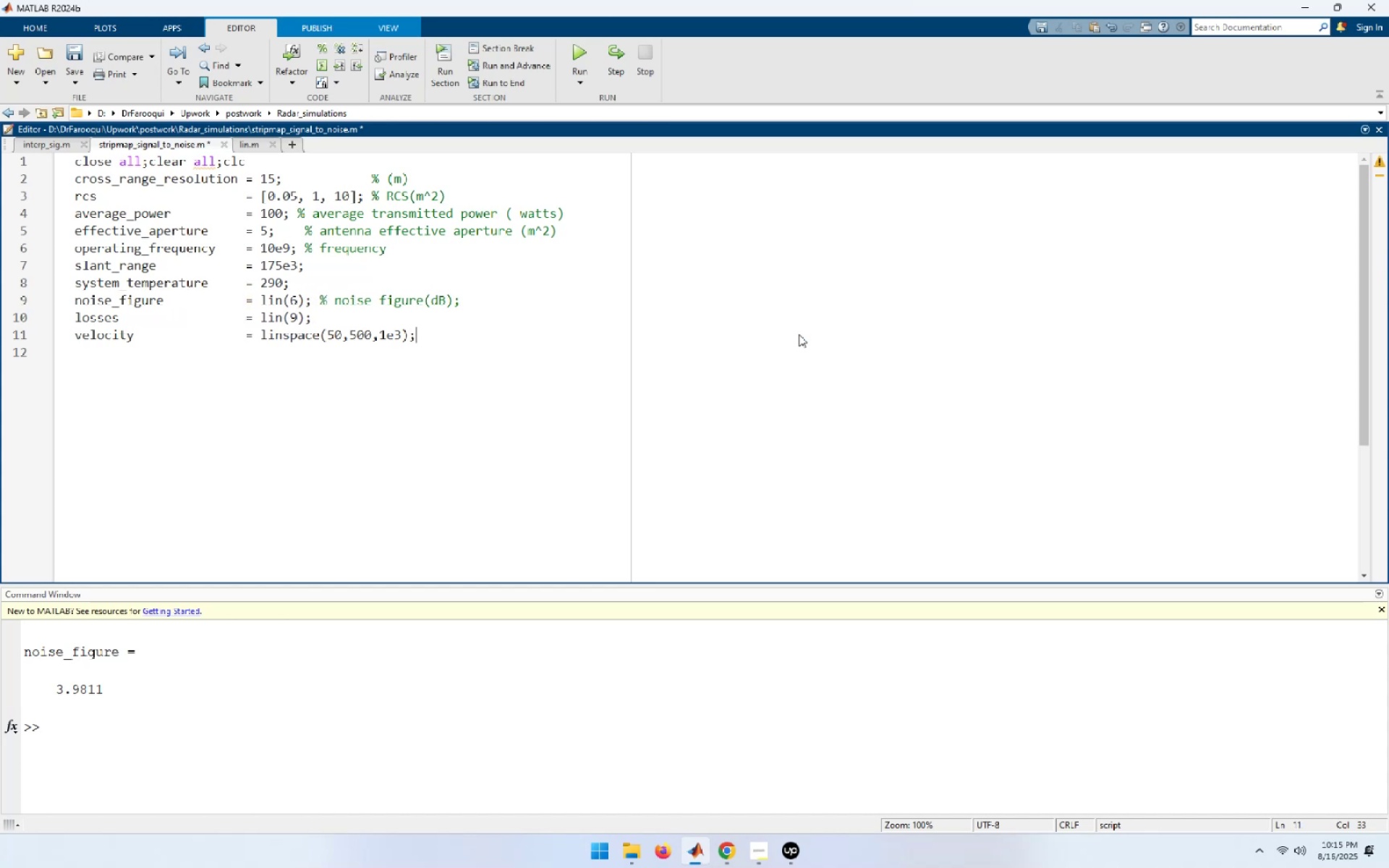 
key(Enter)
 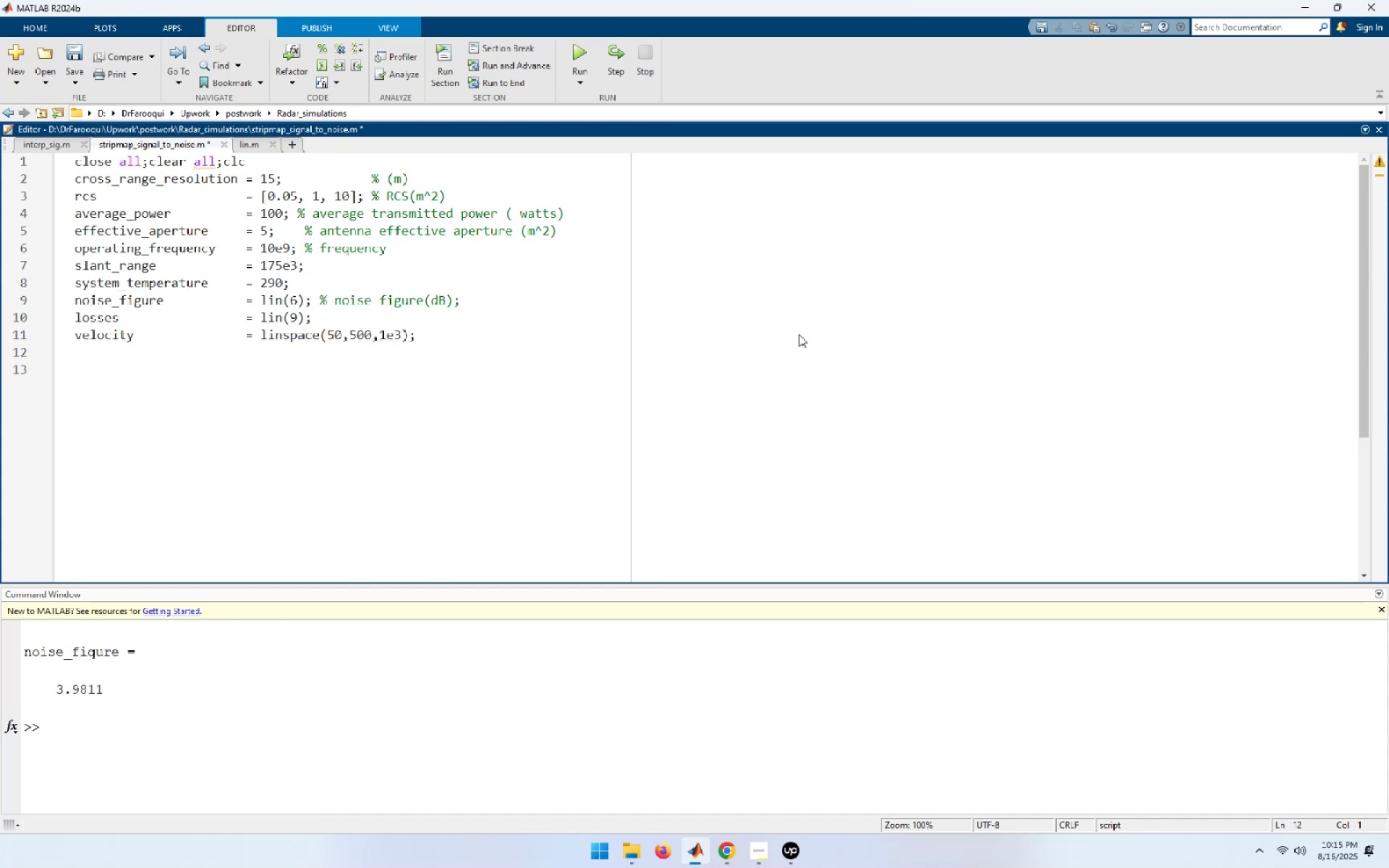 
type(for i = 1:leg)
key(Backspace)
type(ngth(rcs))
 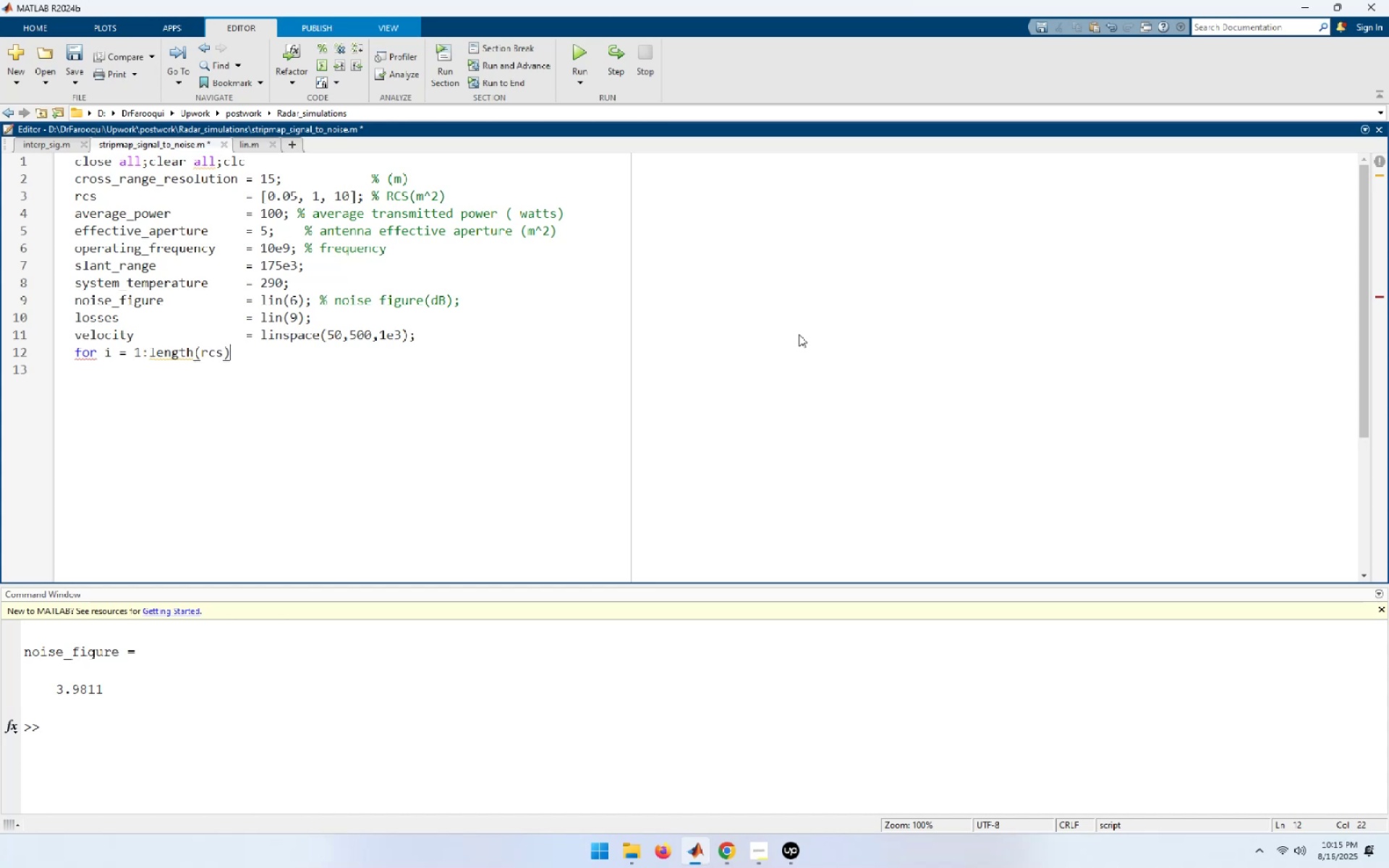 
 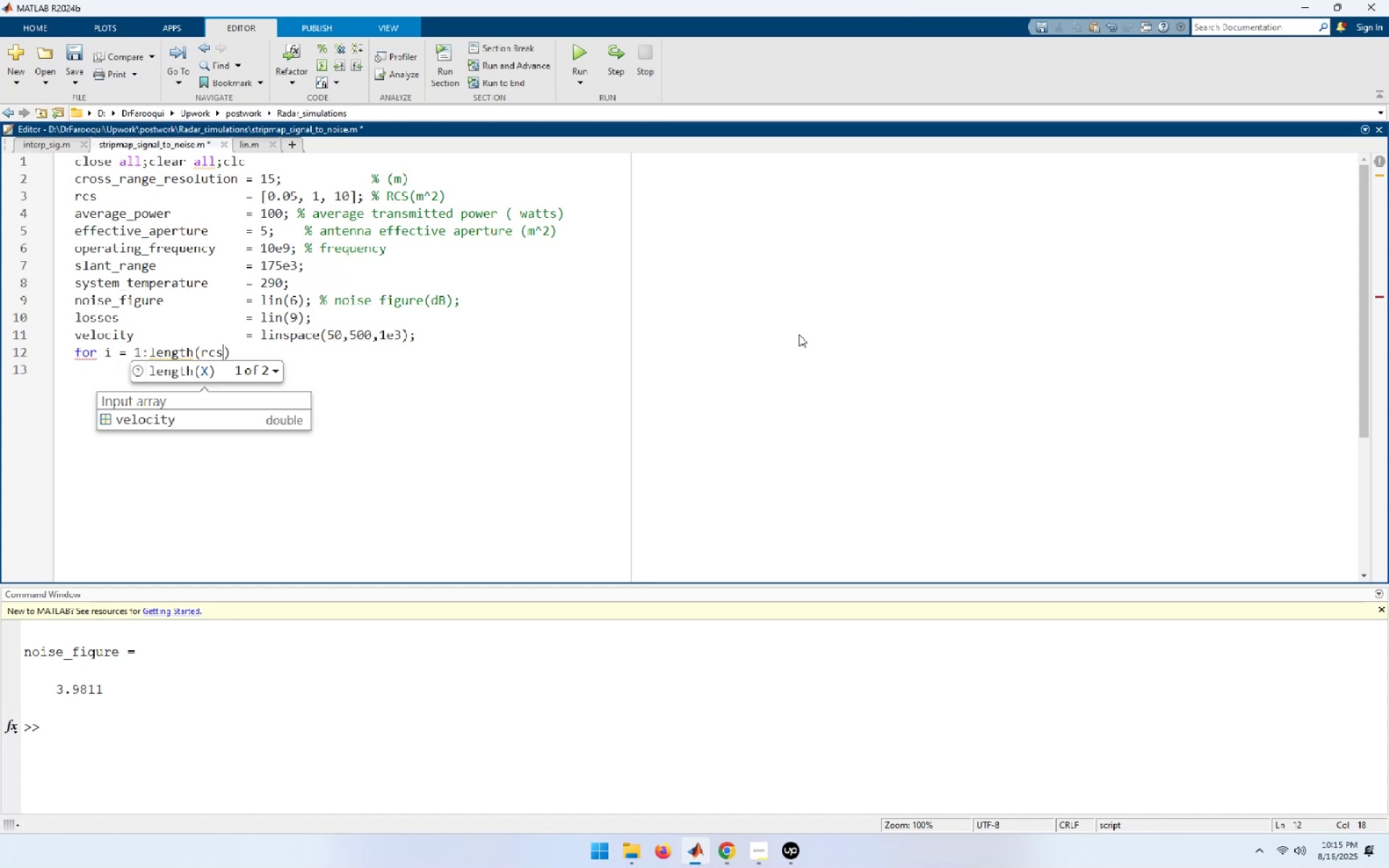 
key(Enter)
 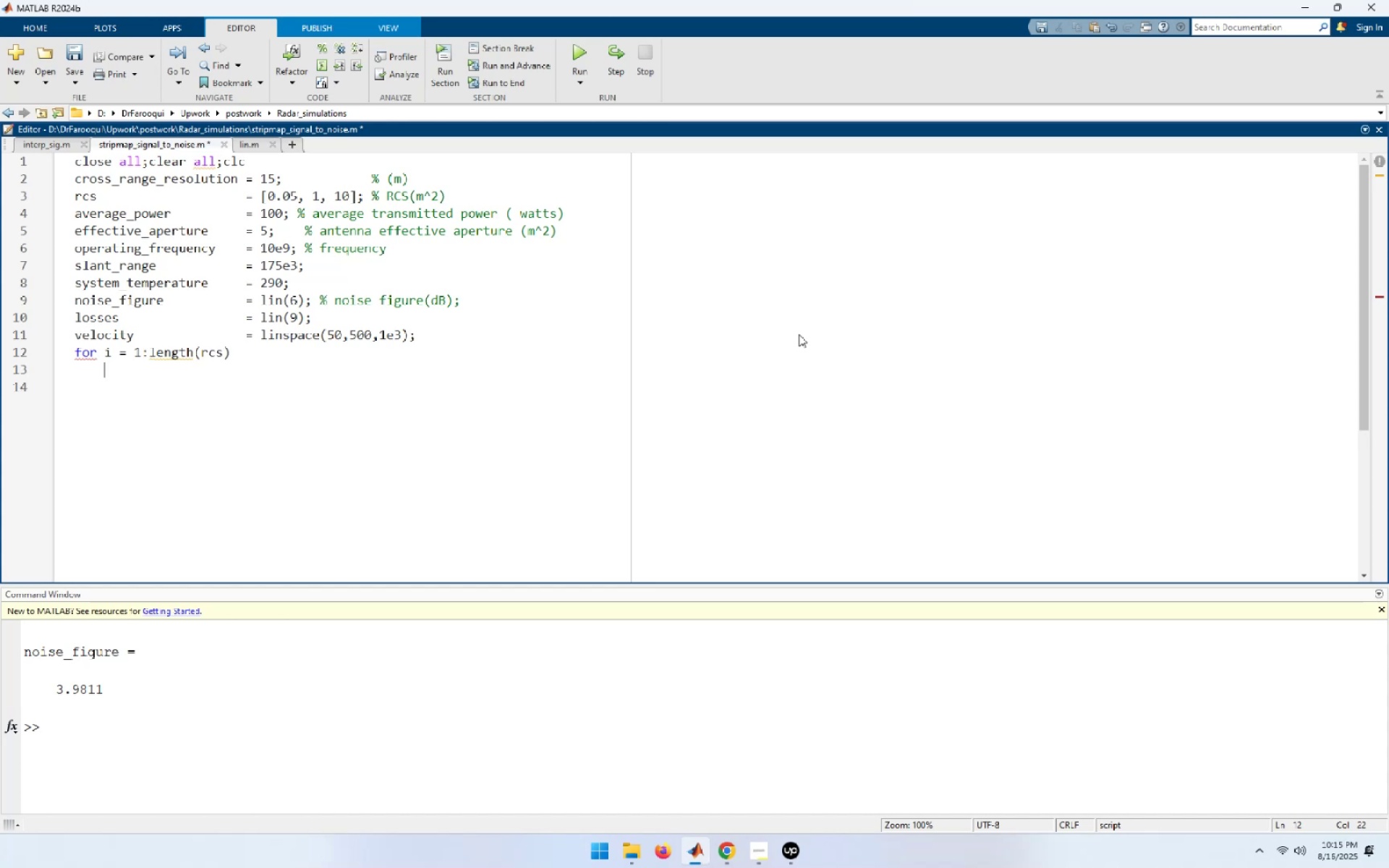 
type(end)
 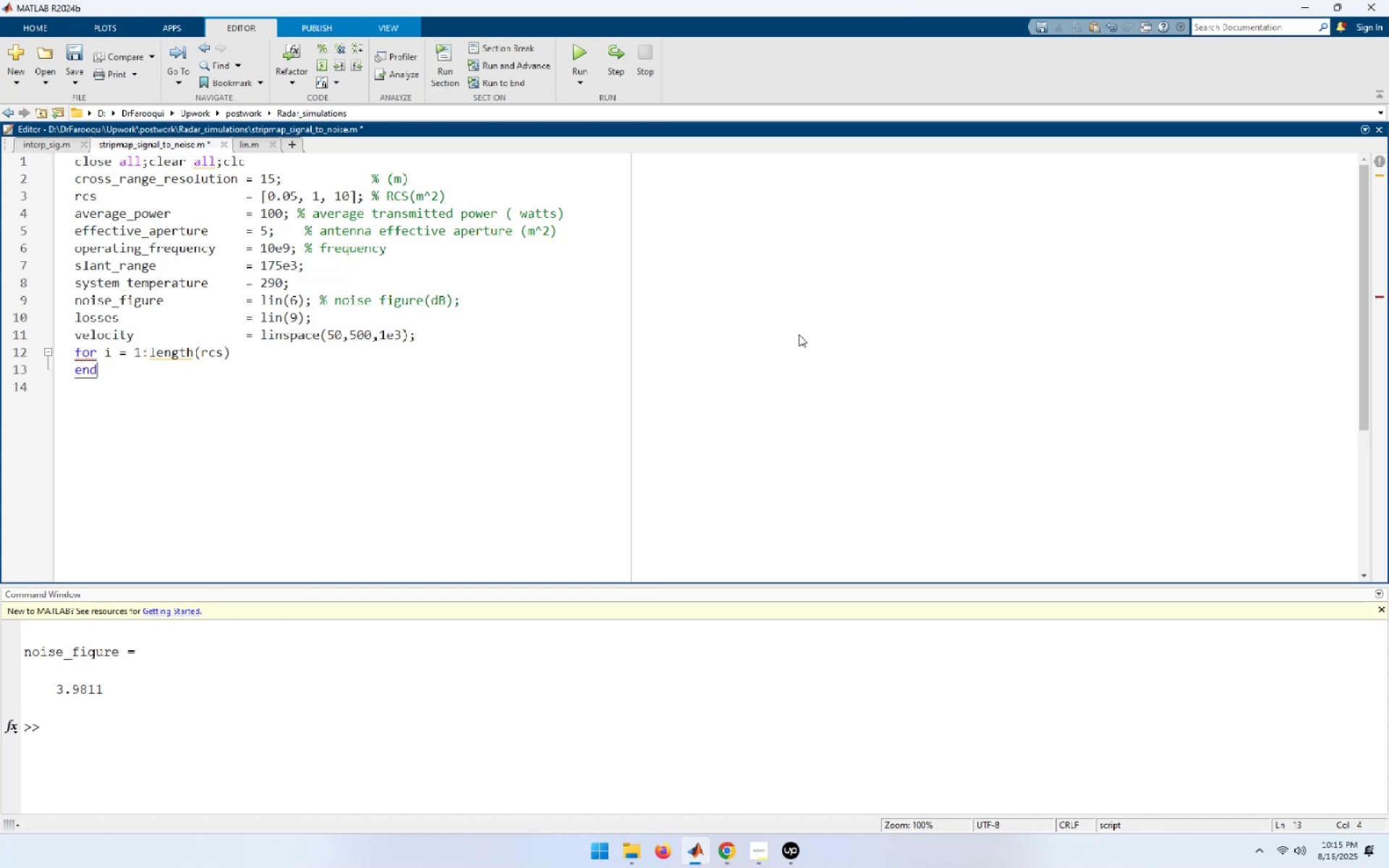 
key(ArrowUp)
 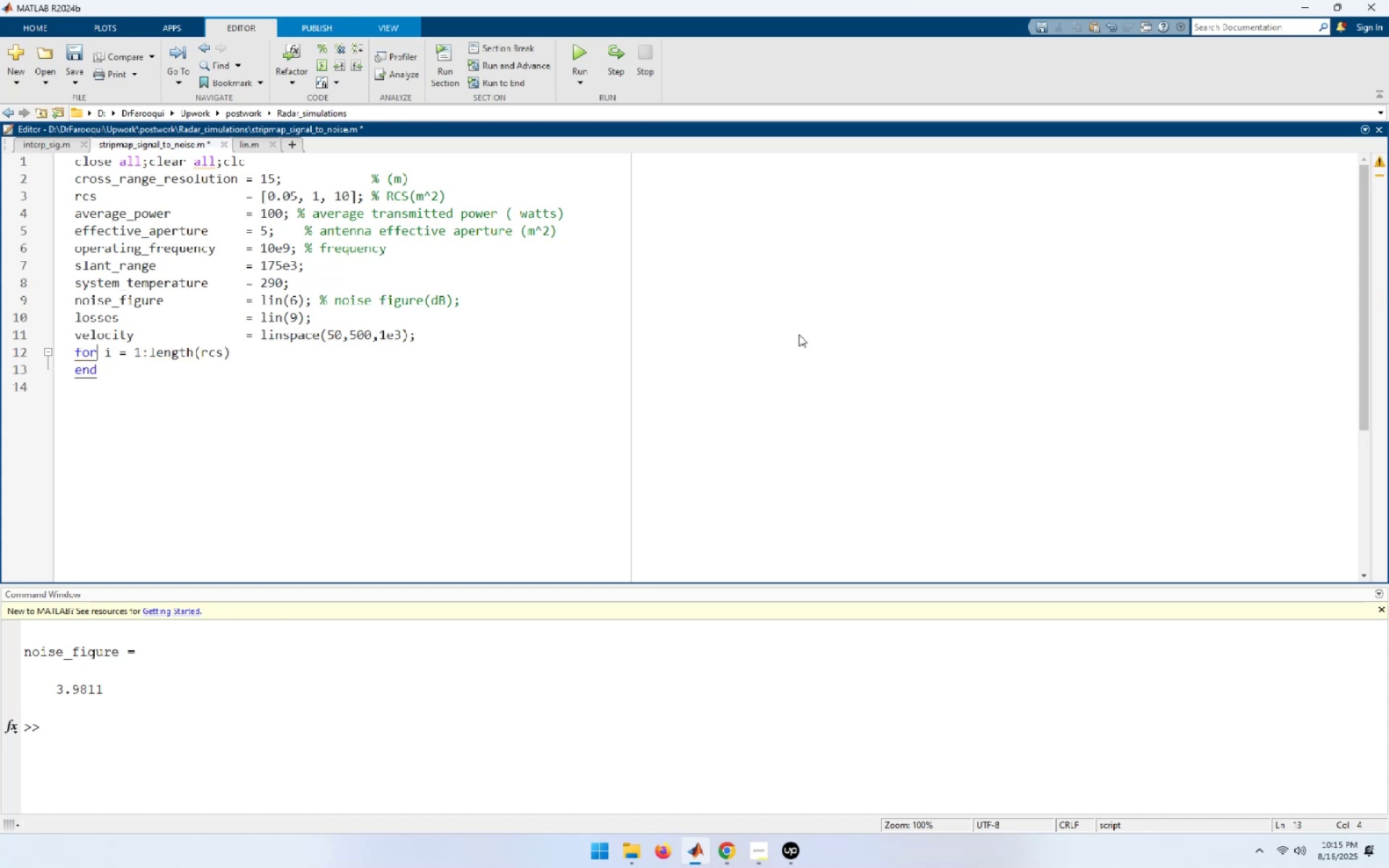 
key(End)
 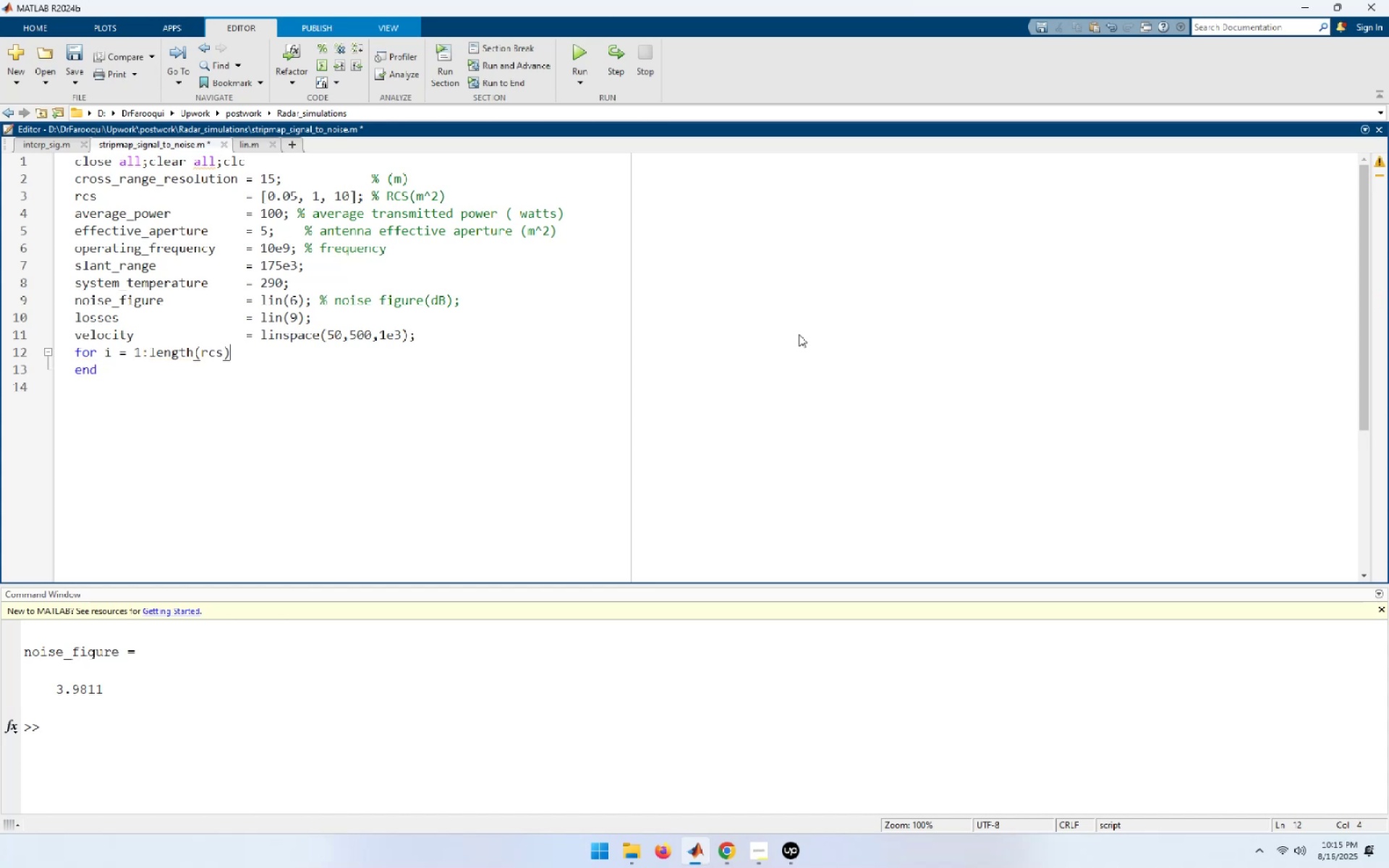 
key(Enter)
 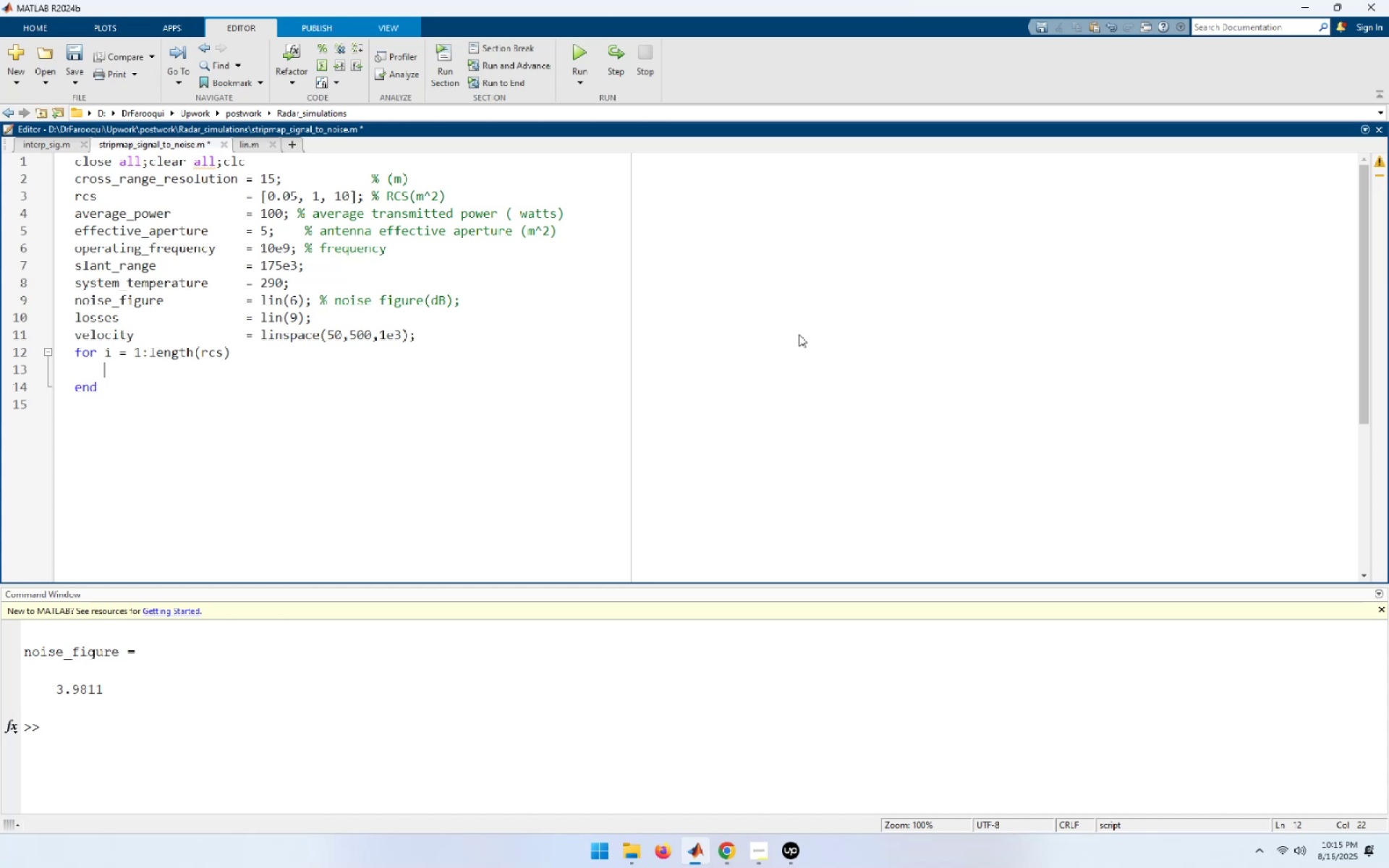 
wait(14.06)
 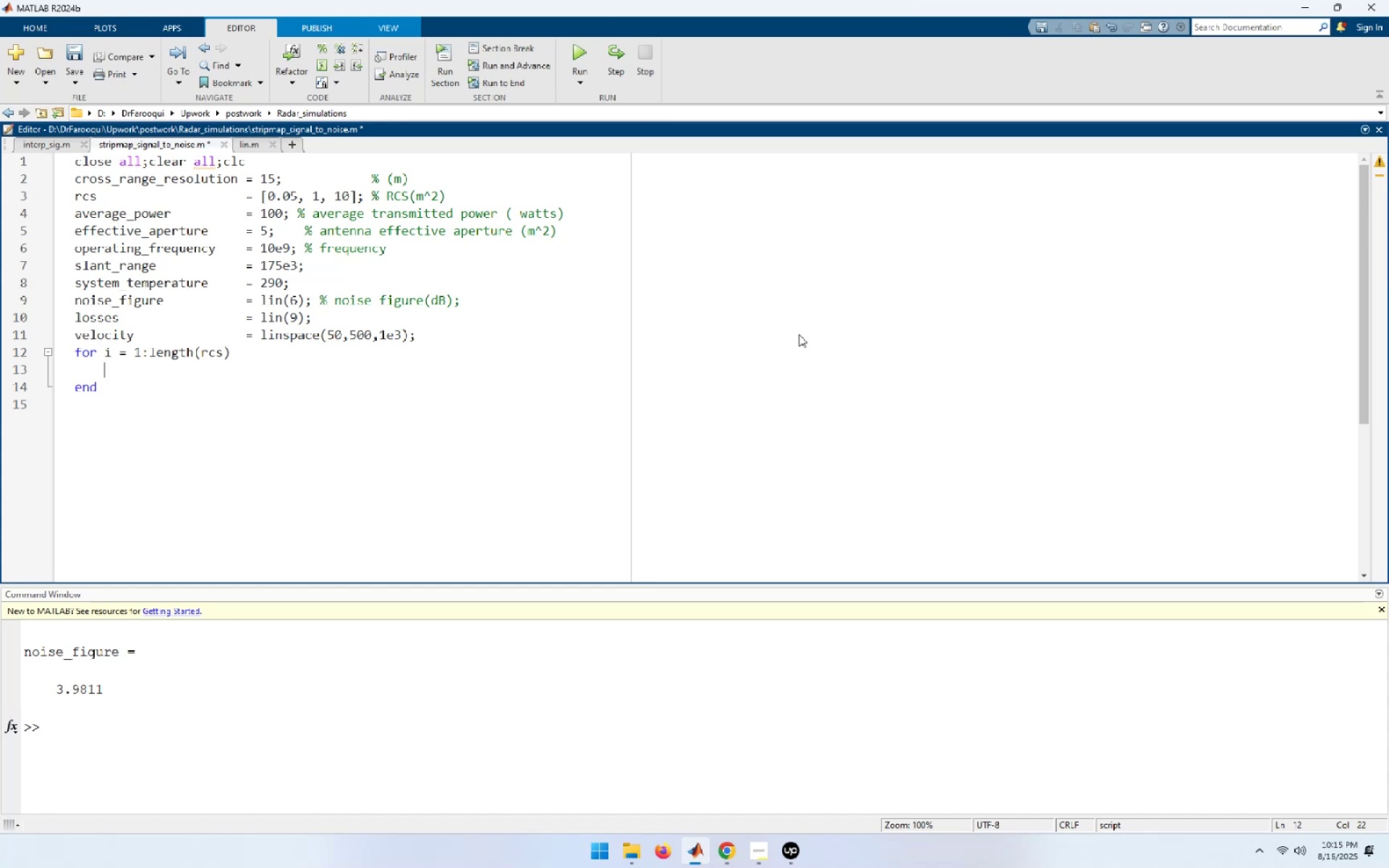 
type(snr(i,:[End] = stri)
 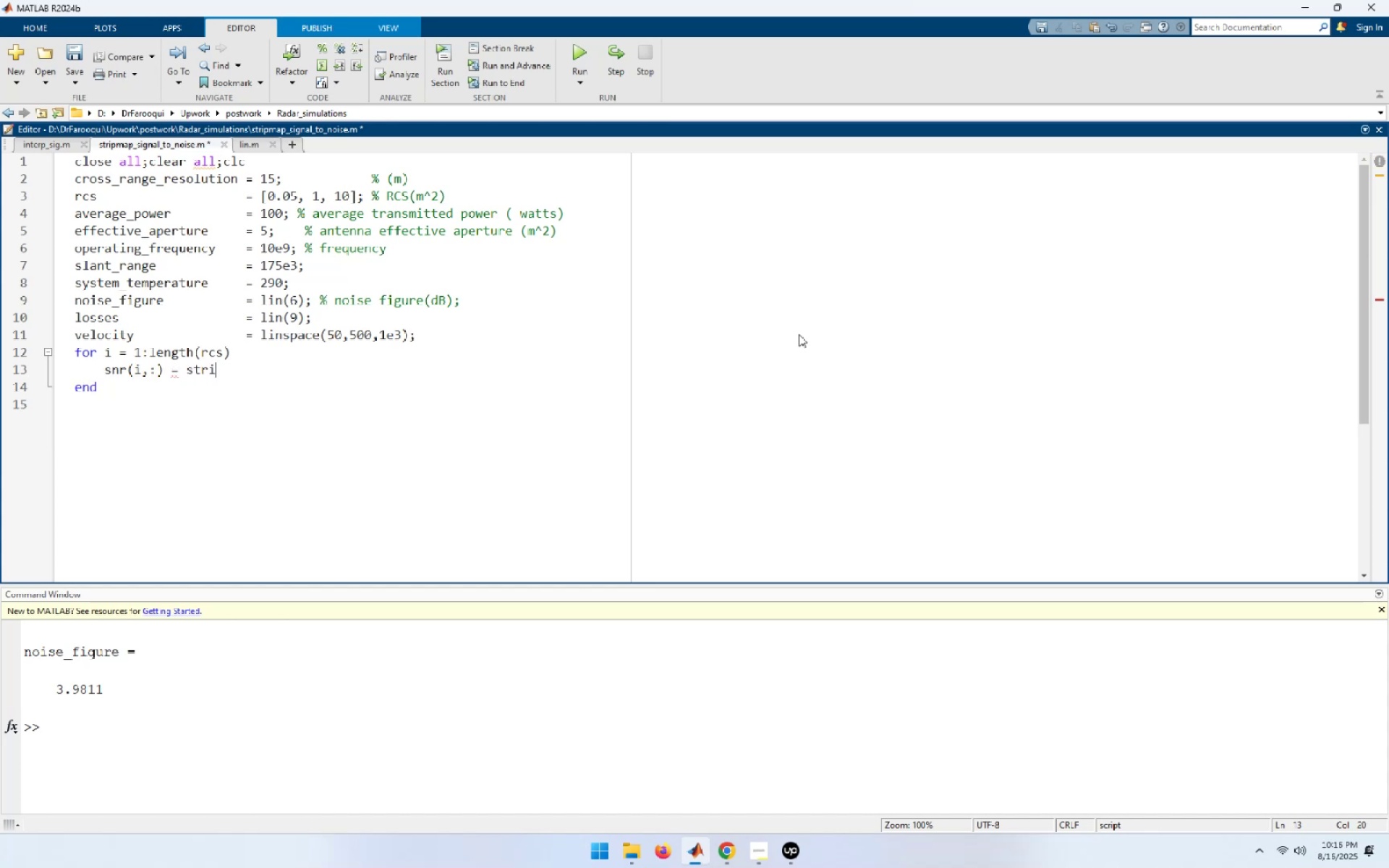 
wait(7.73)
 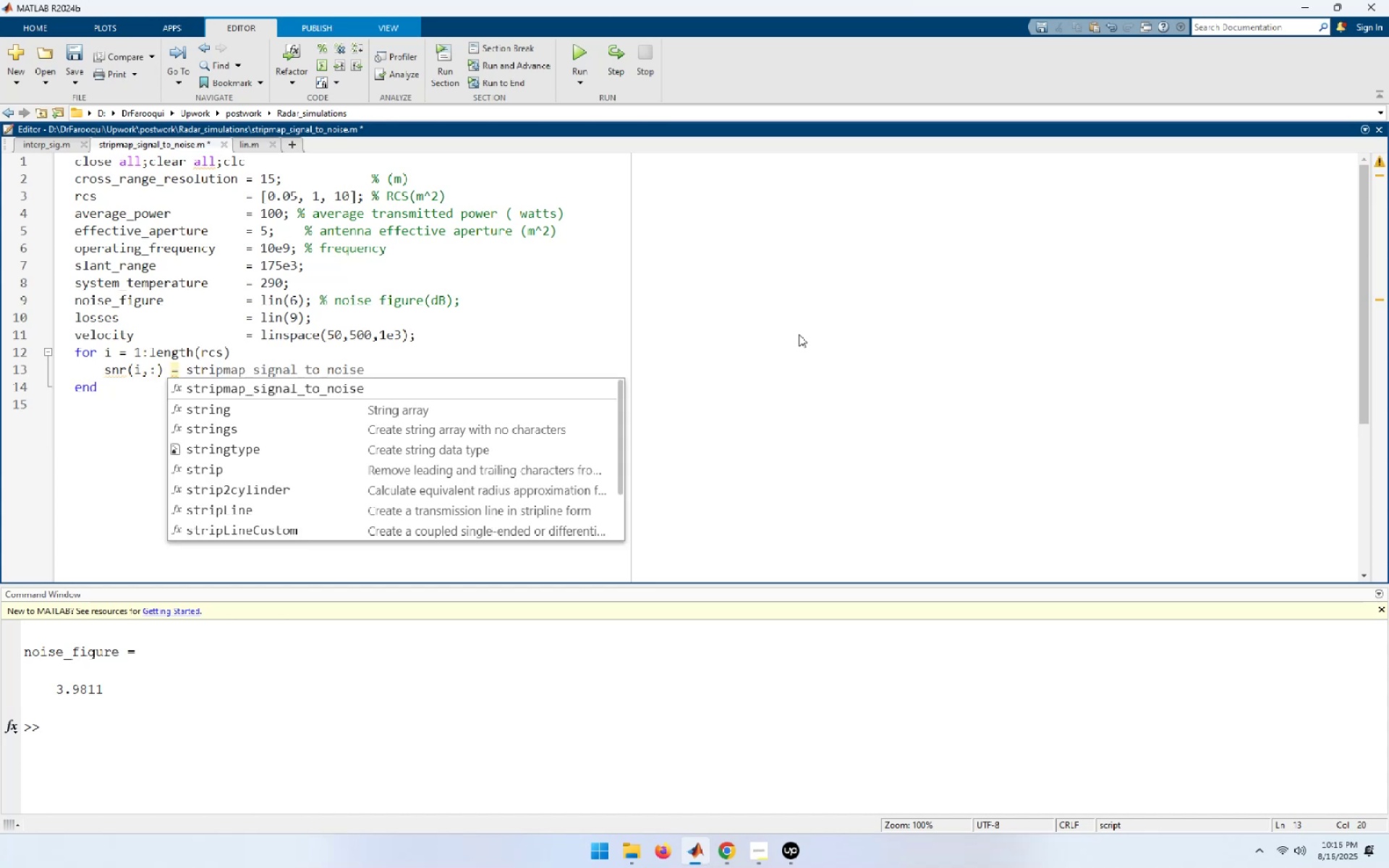 
type(pmap_snr())
 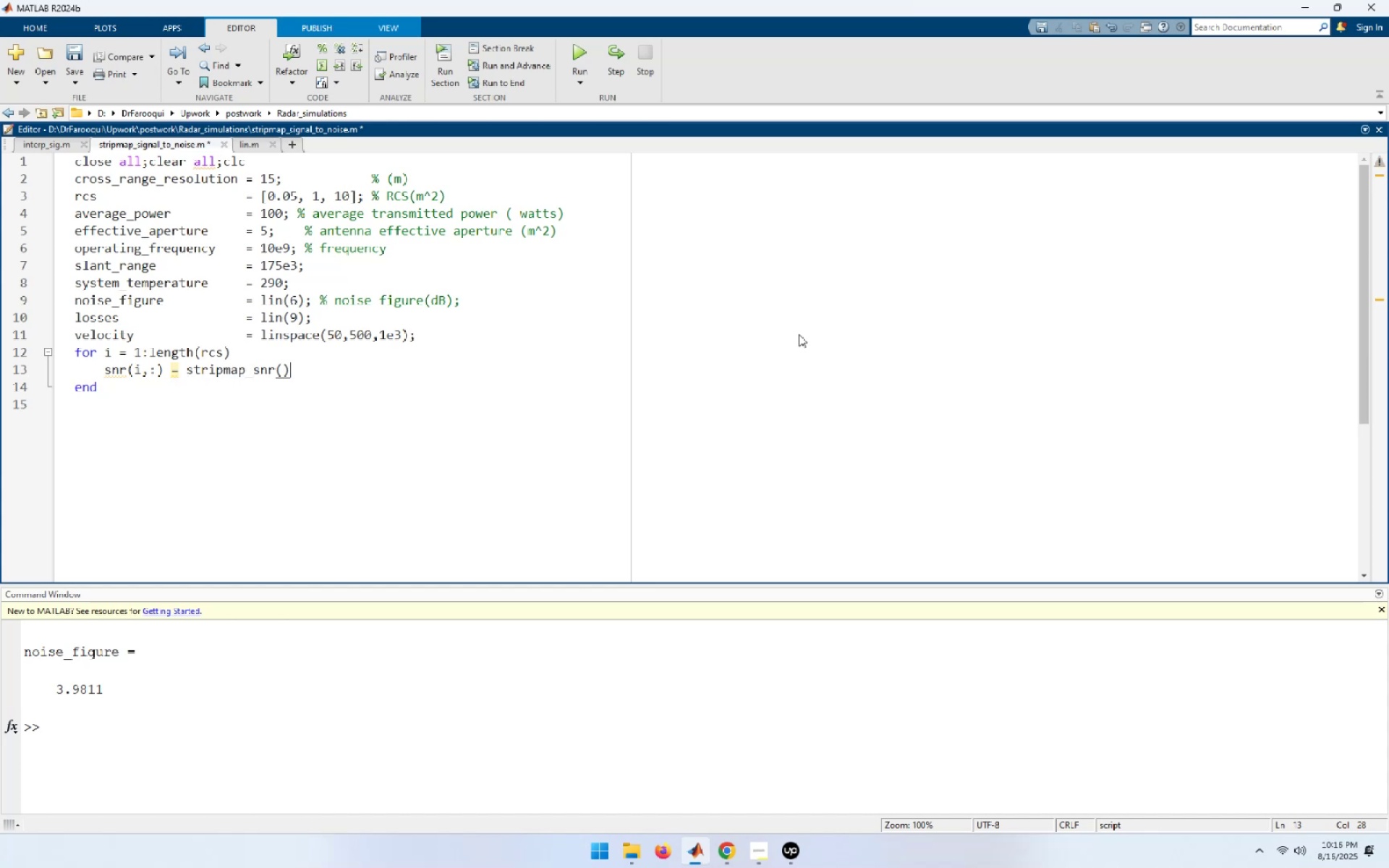 
hold_key(key=ArrowLeft, duration=0.85)
 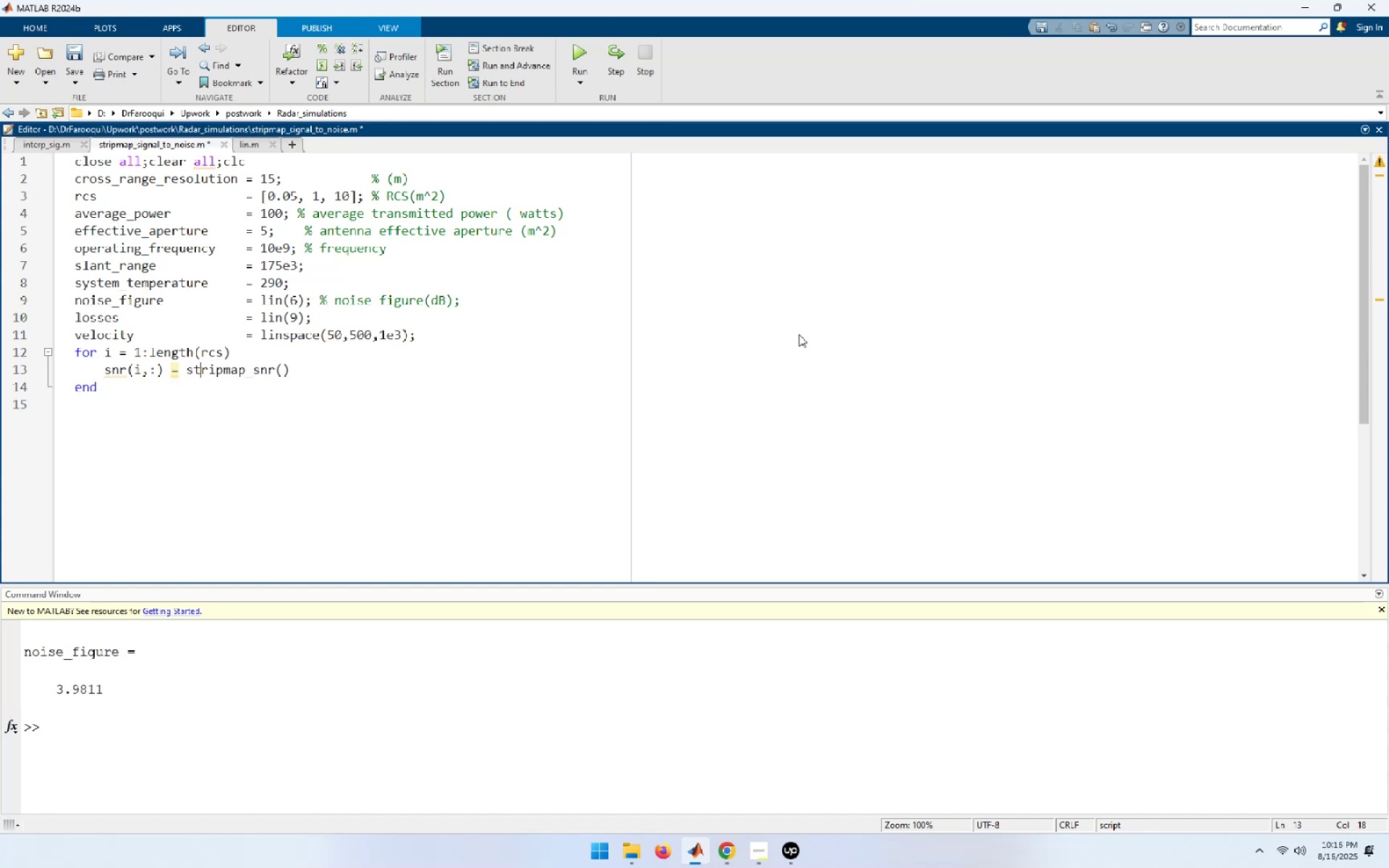 
key(ArrowLeft)
 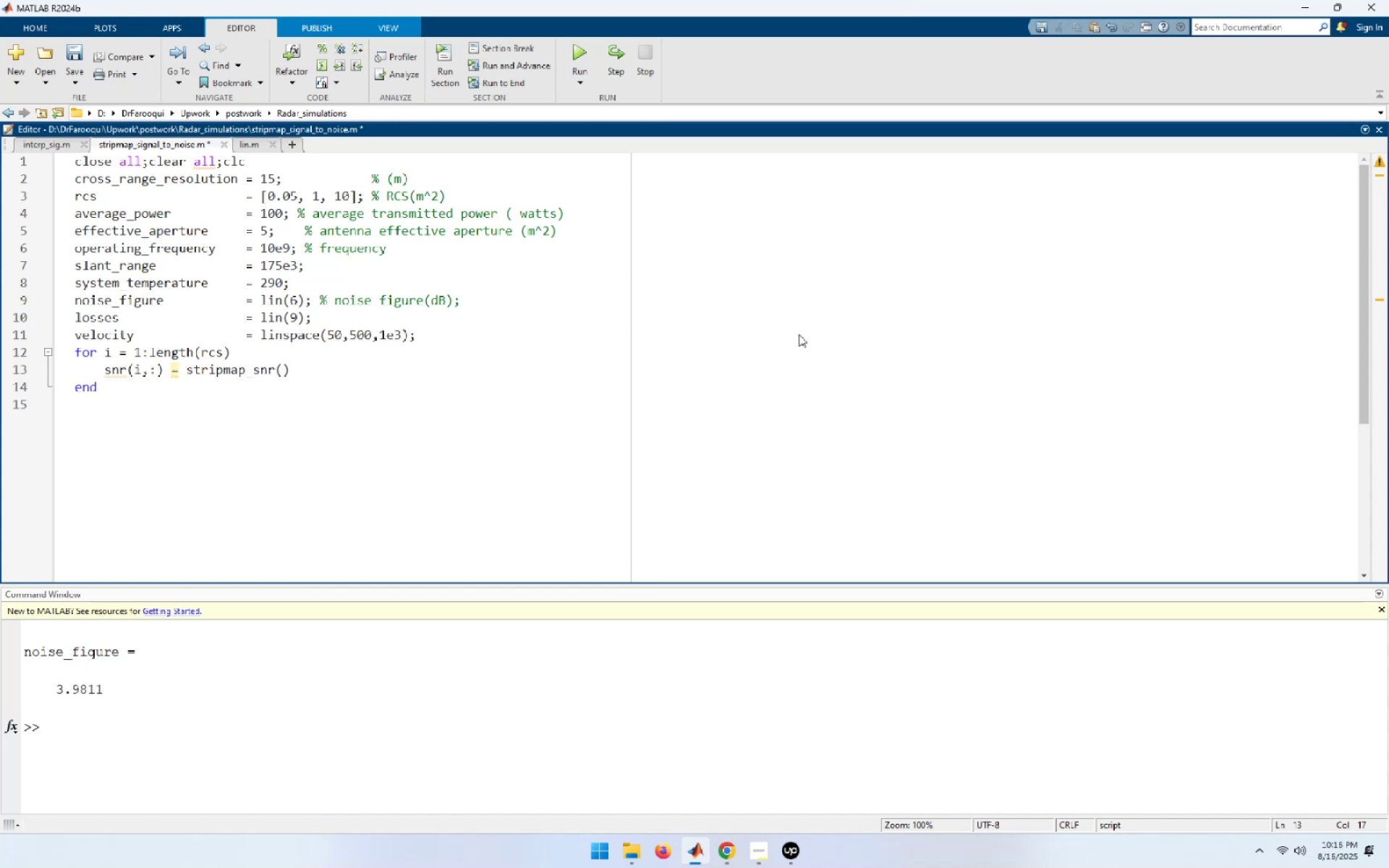 
key(ArrowRight)
 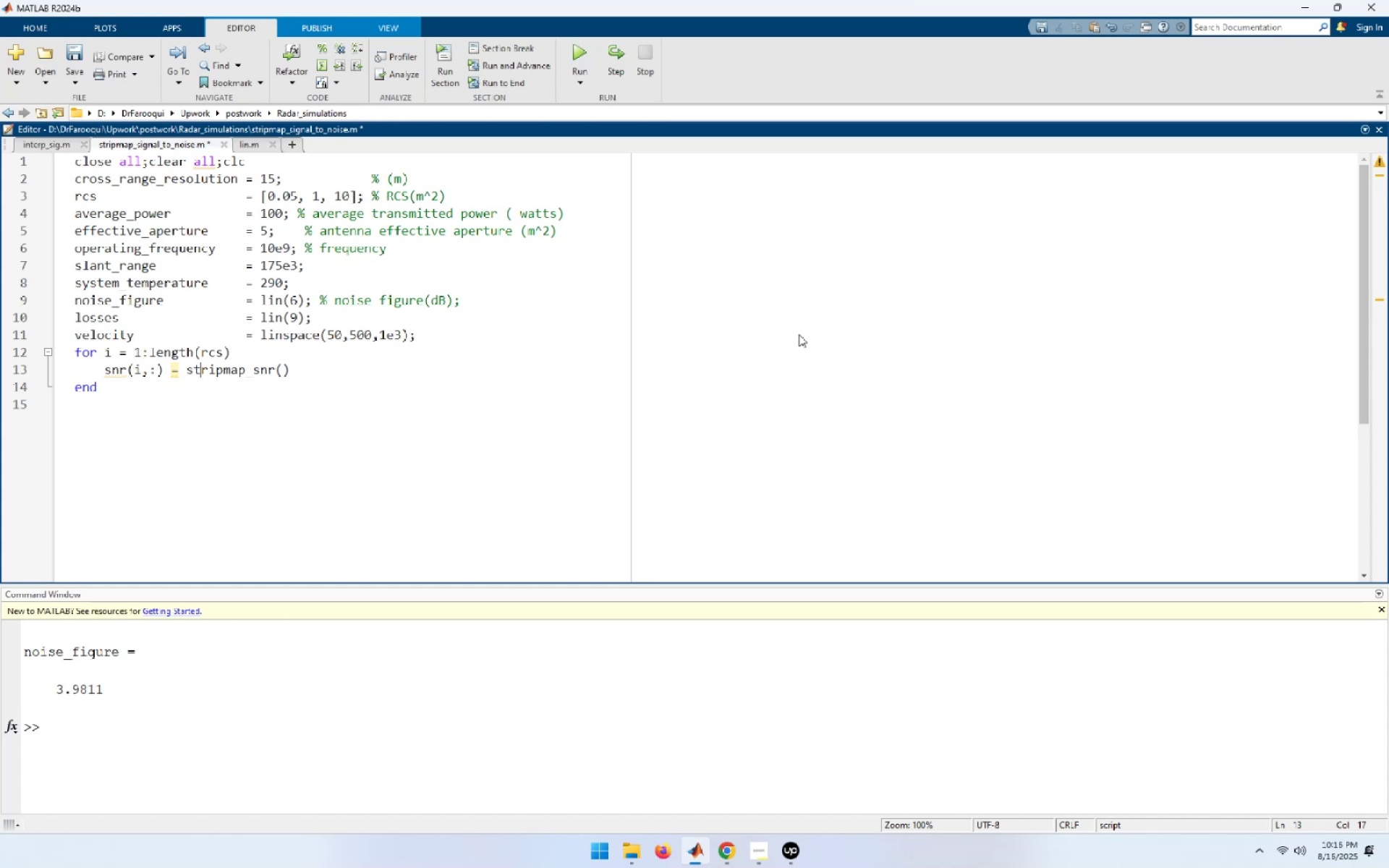 
key(ArrowRight)
 